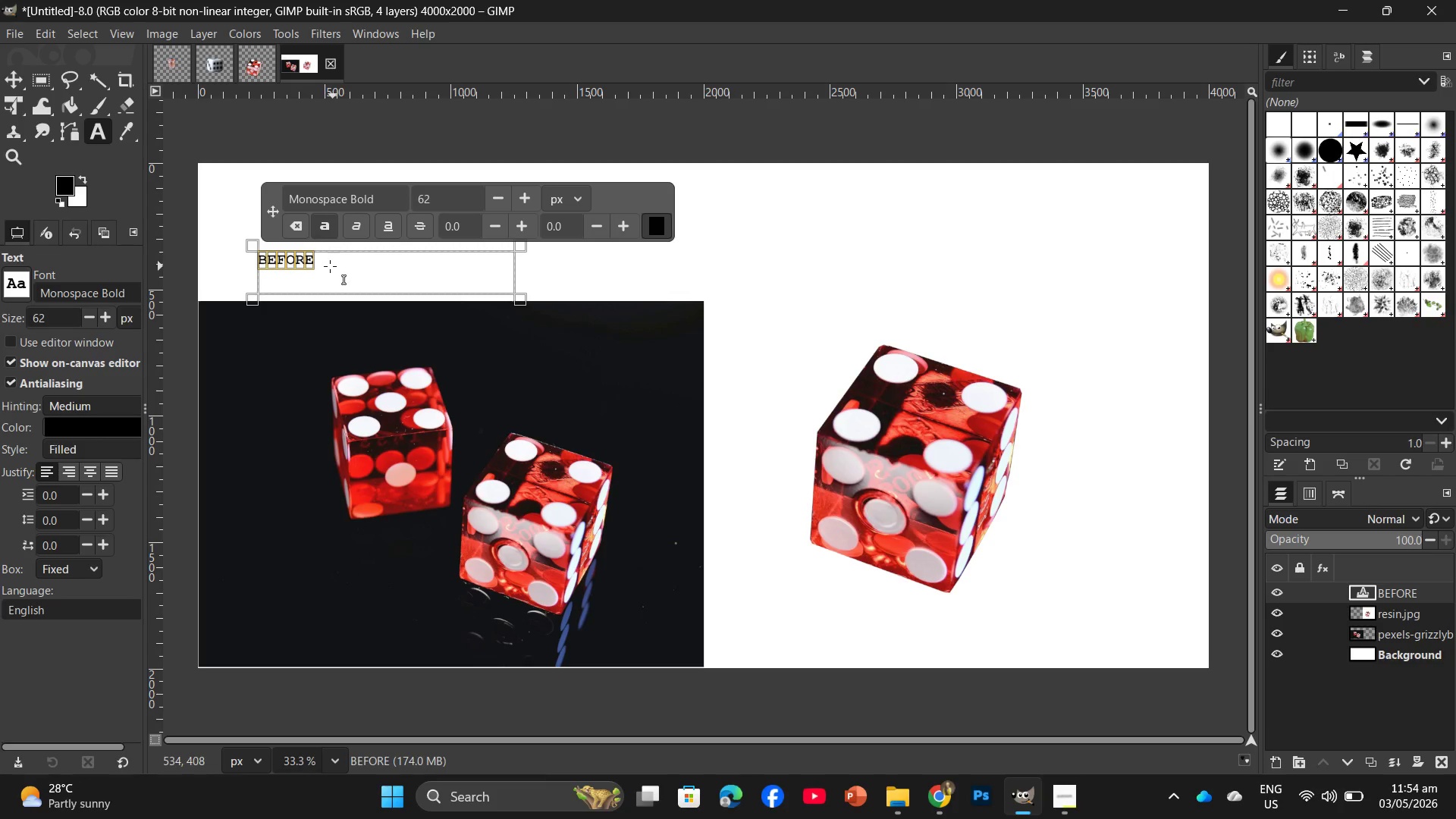 
left_click([125, 299])
 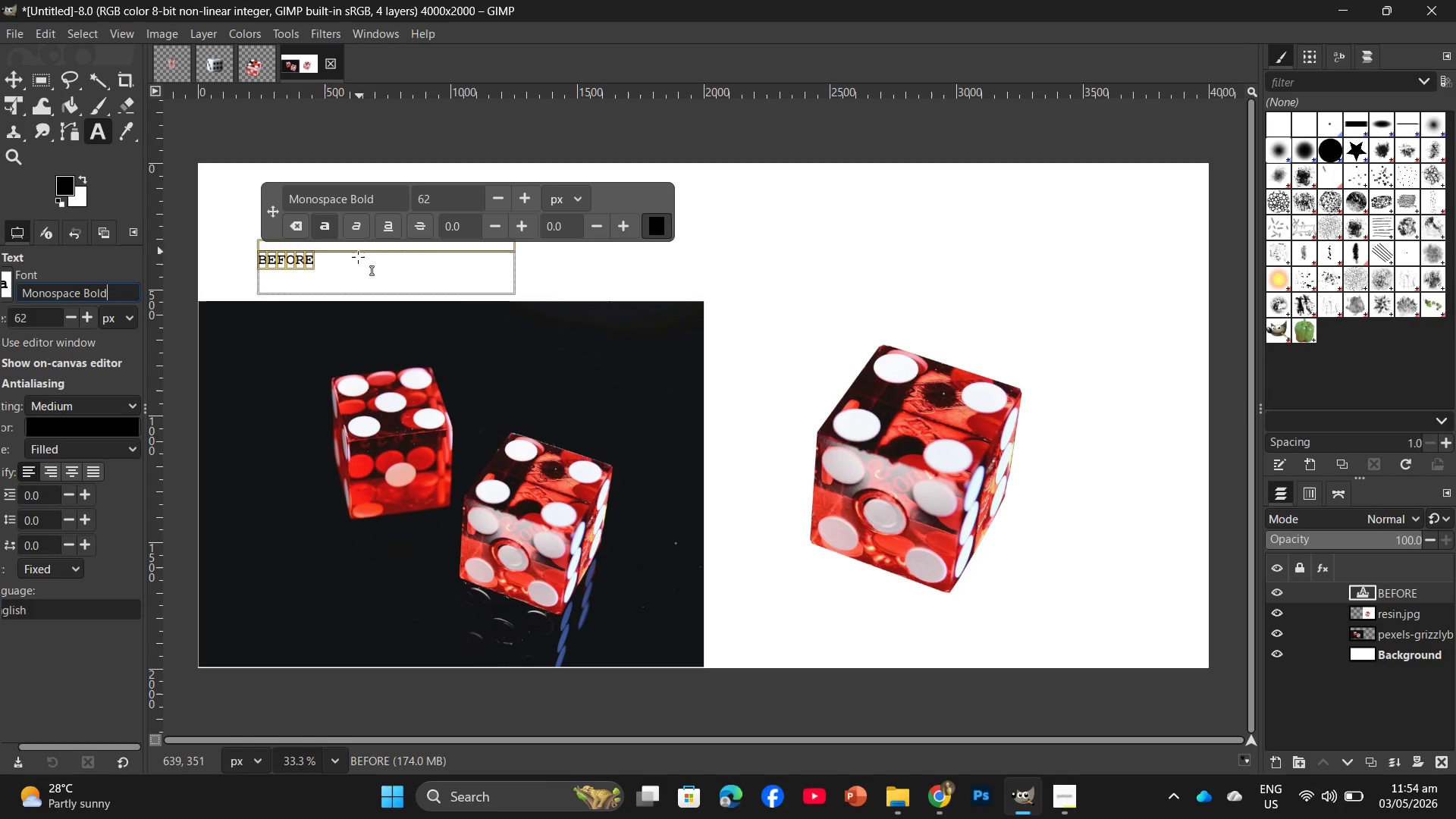 
left_click_drag(start_coordinate=[439, 205], to_coordinate=[400, 201])
 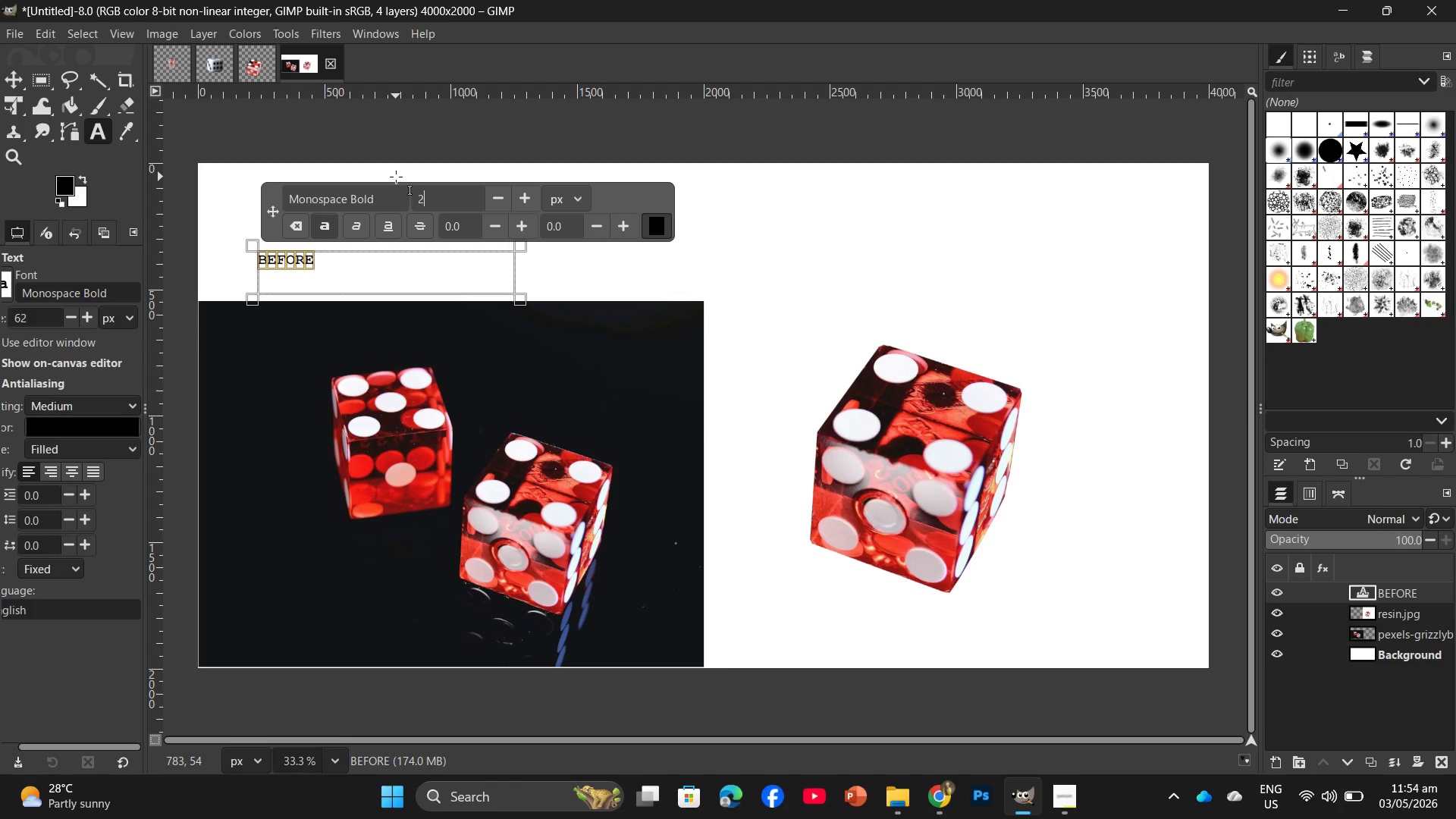 
key(Numpad2)
 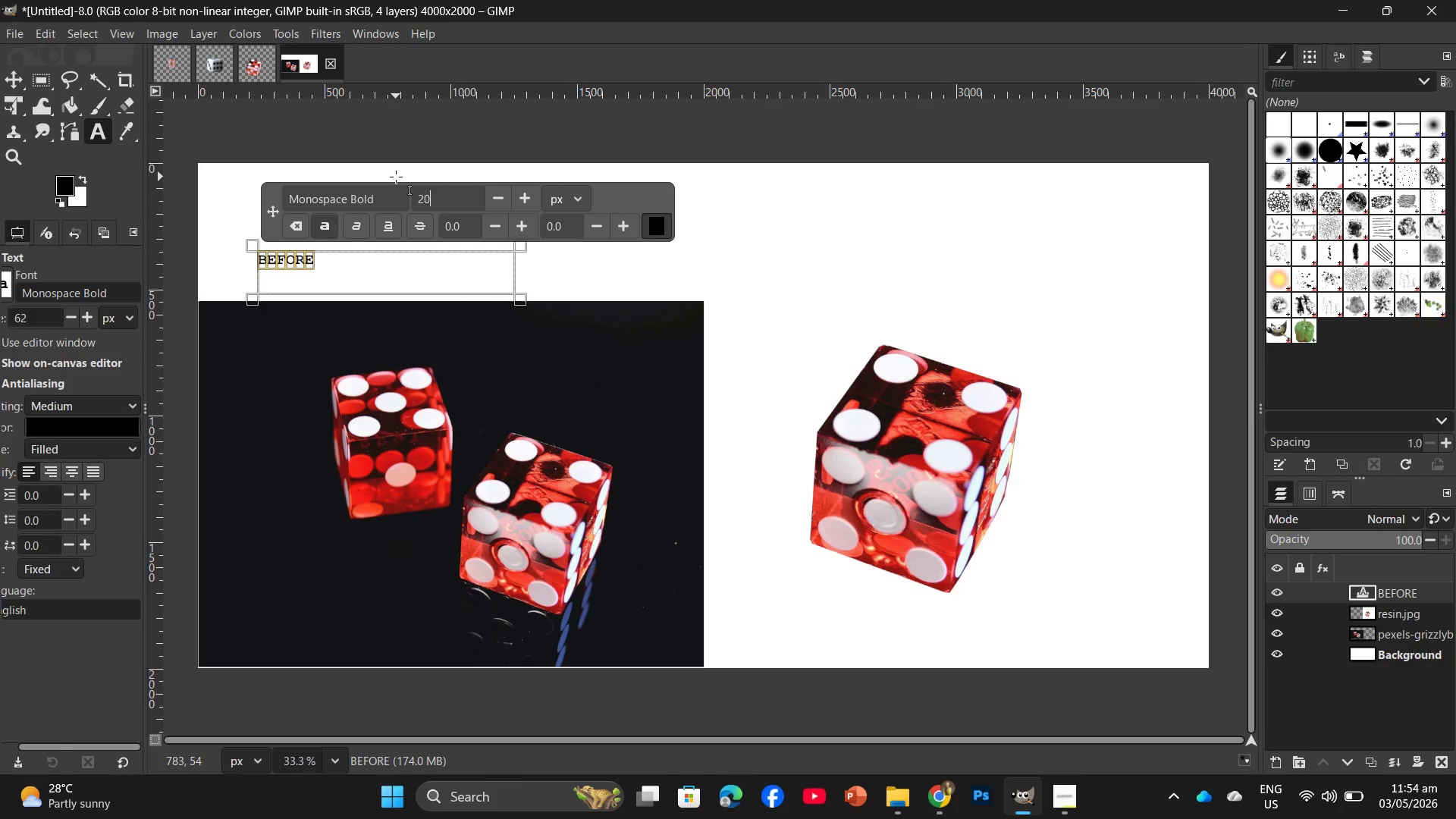 
key(Numpad0)
 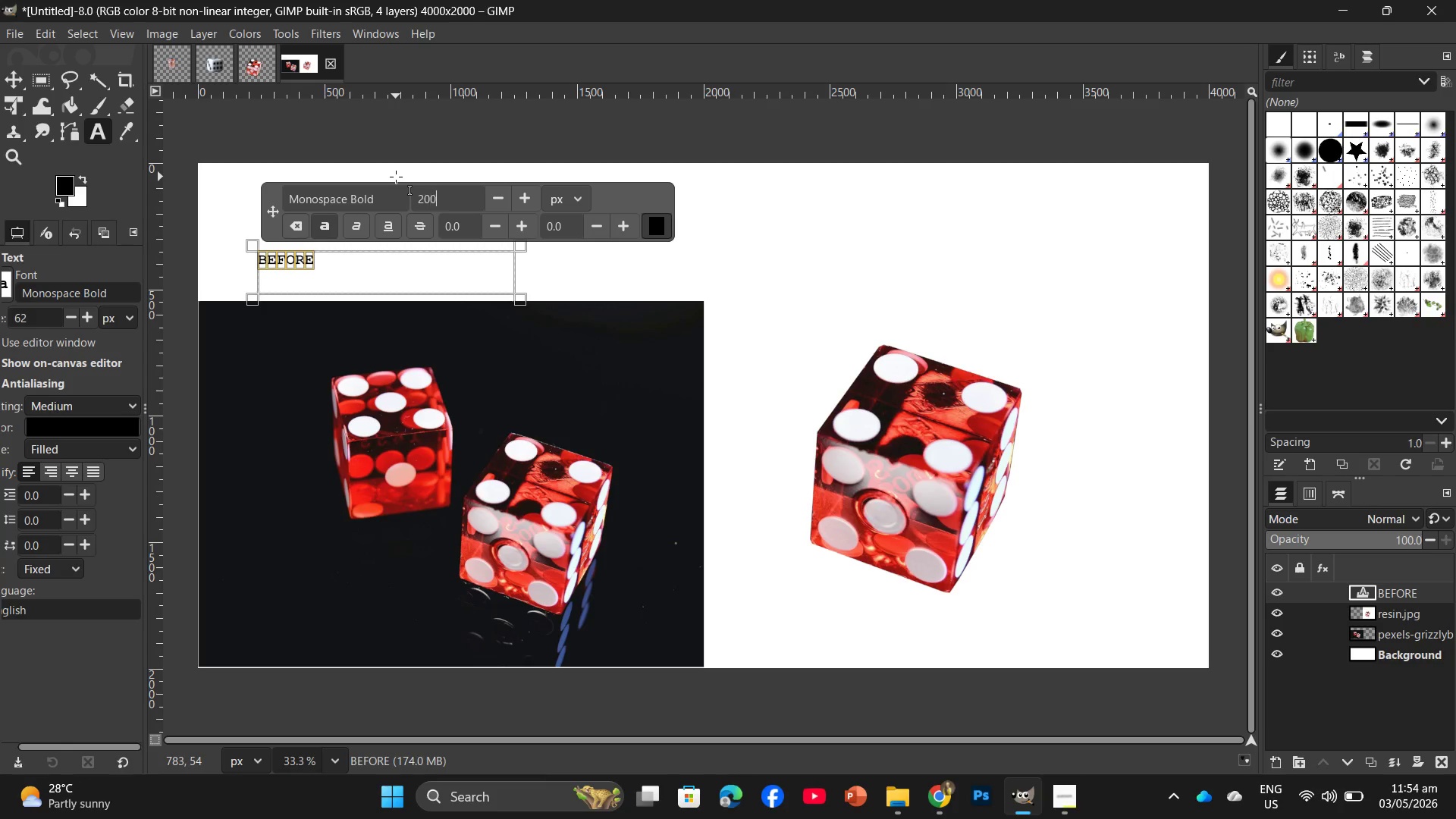 
key(Numpad0)
 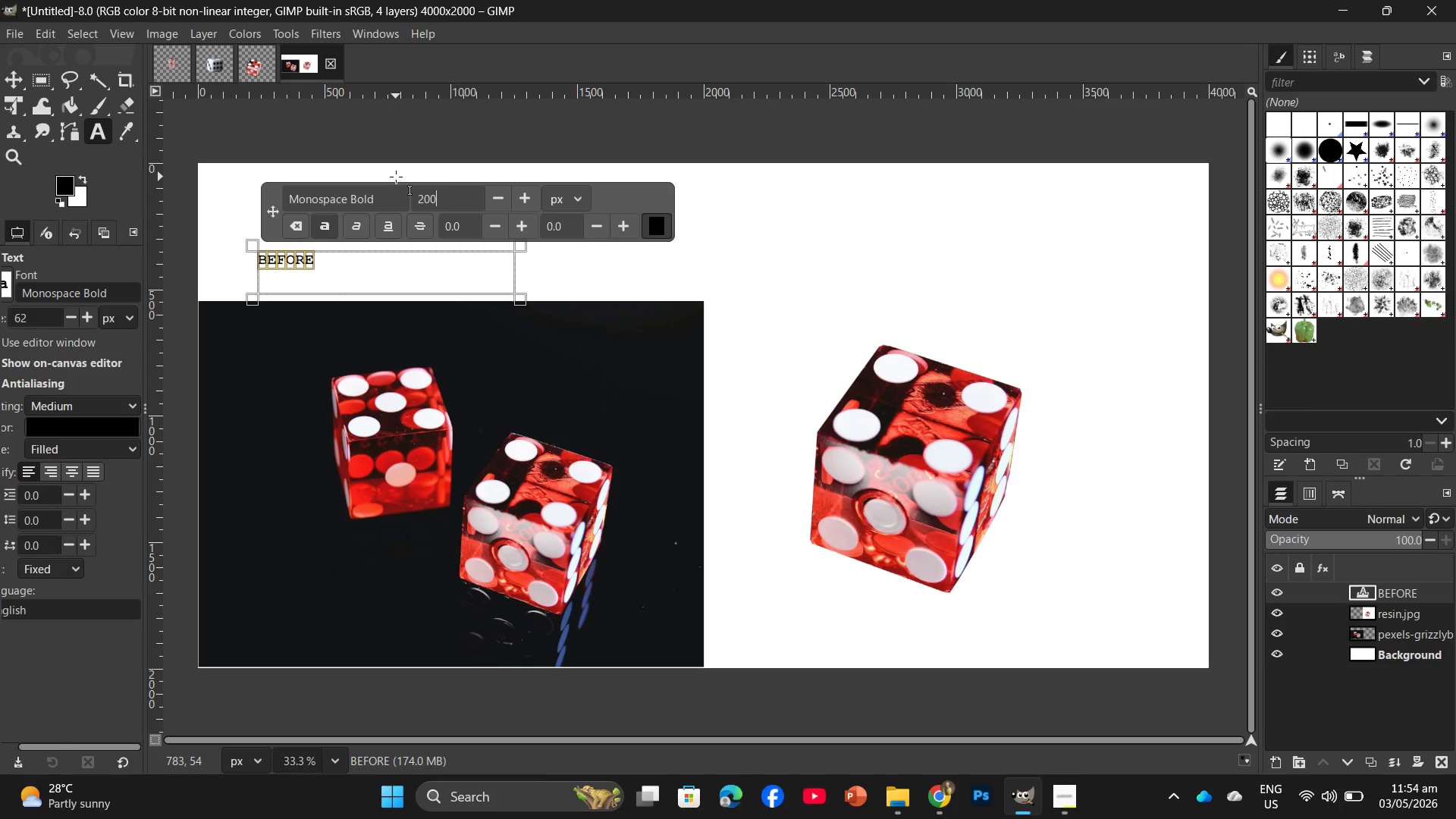 
key(Enter)
 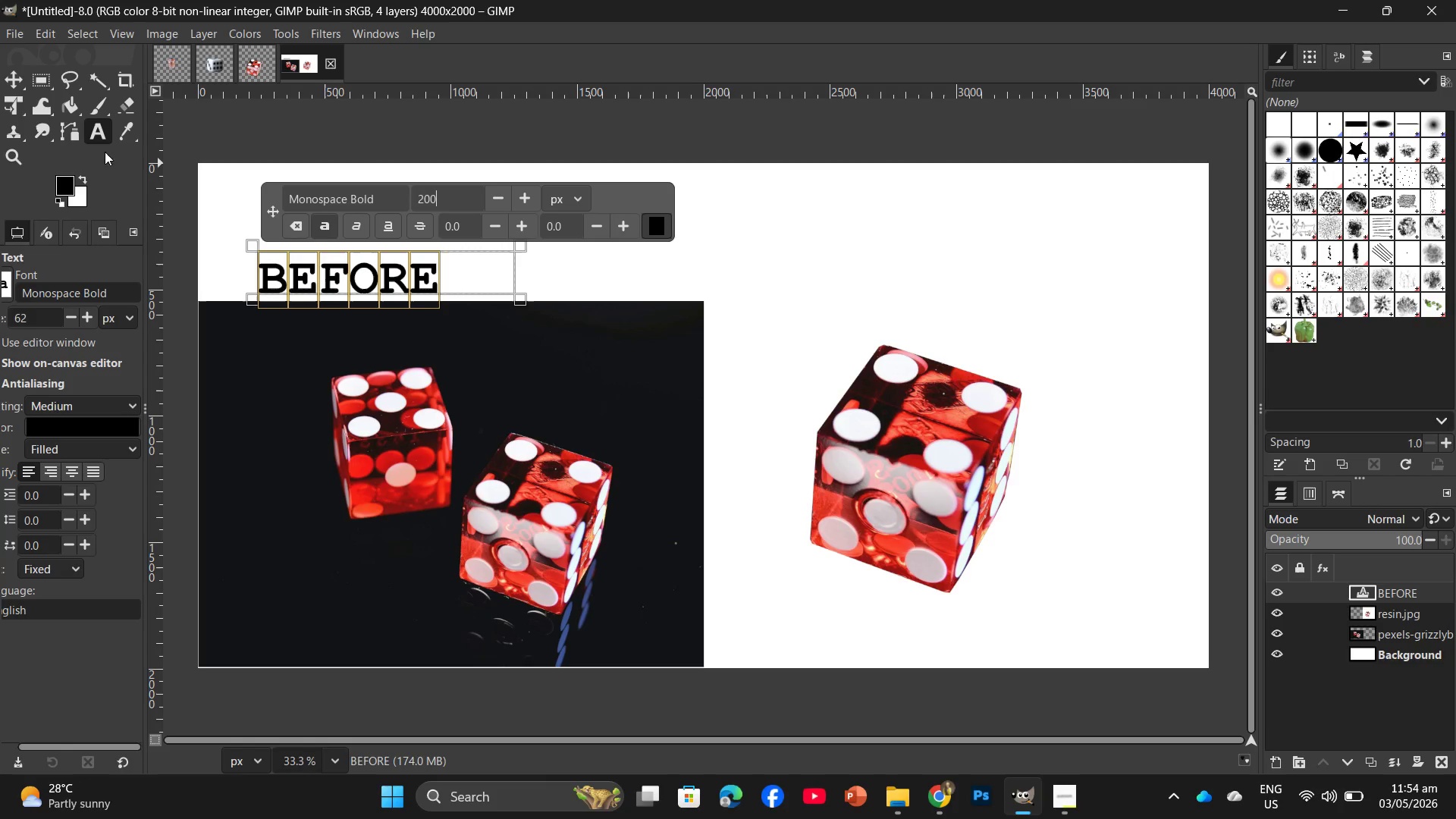 
left_click([5, 80])
 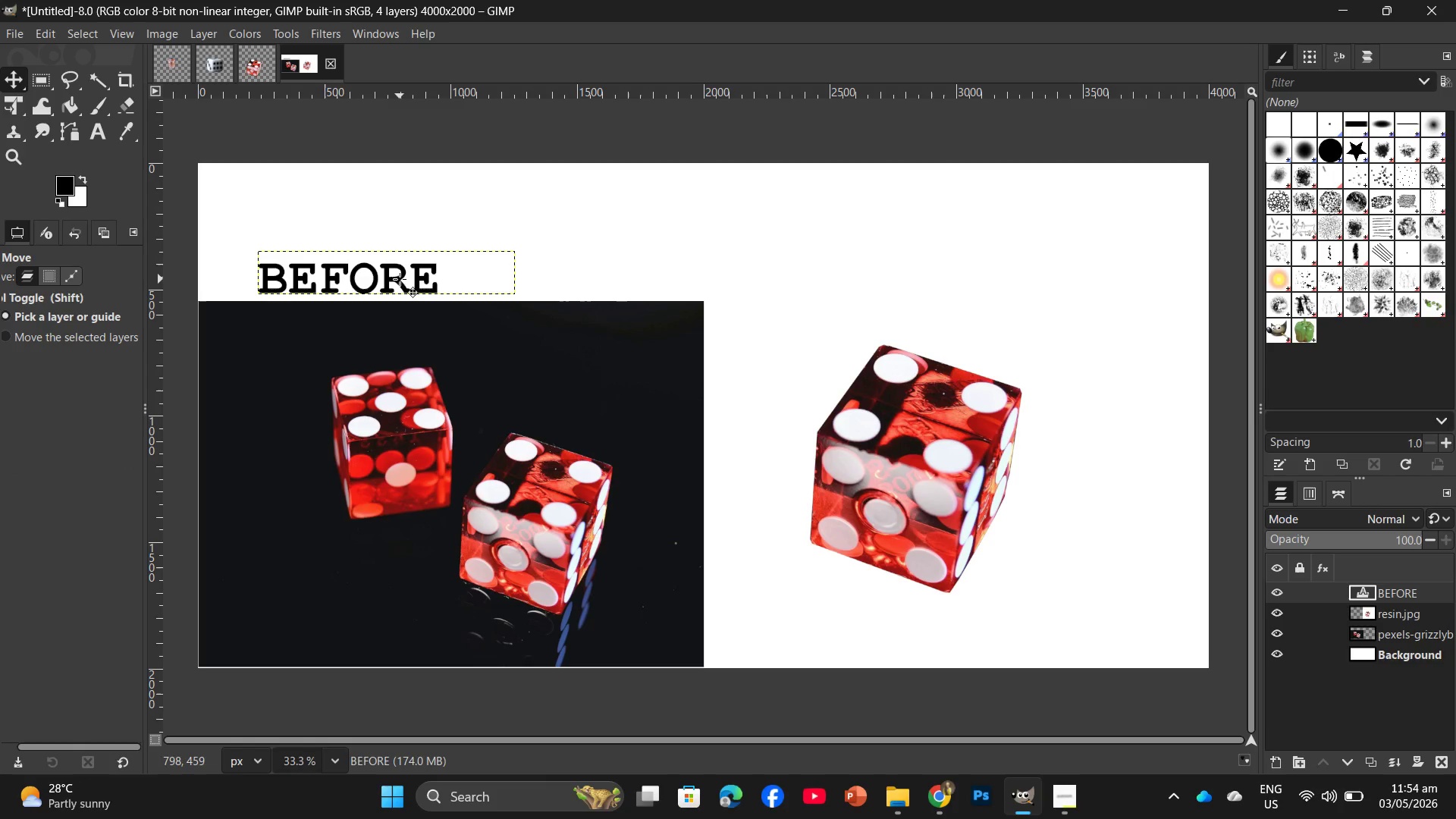 
left_click_drag(start_coordinate=[406, 277], to_coordinate=[411, 270])
 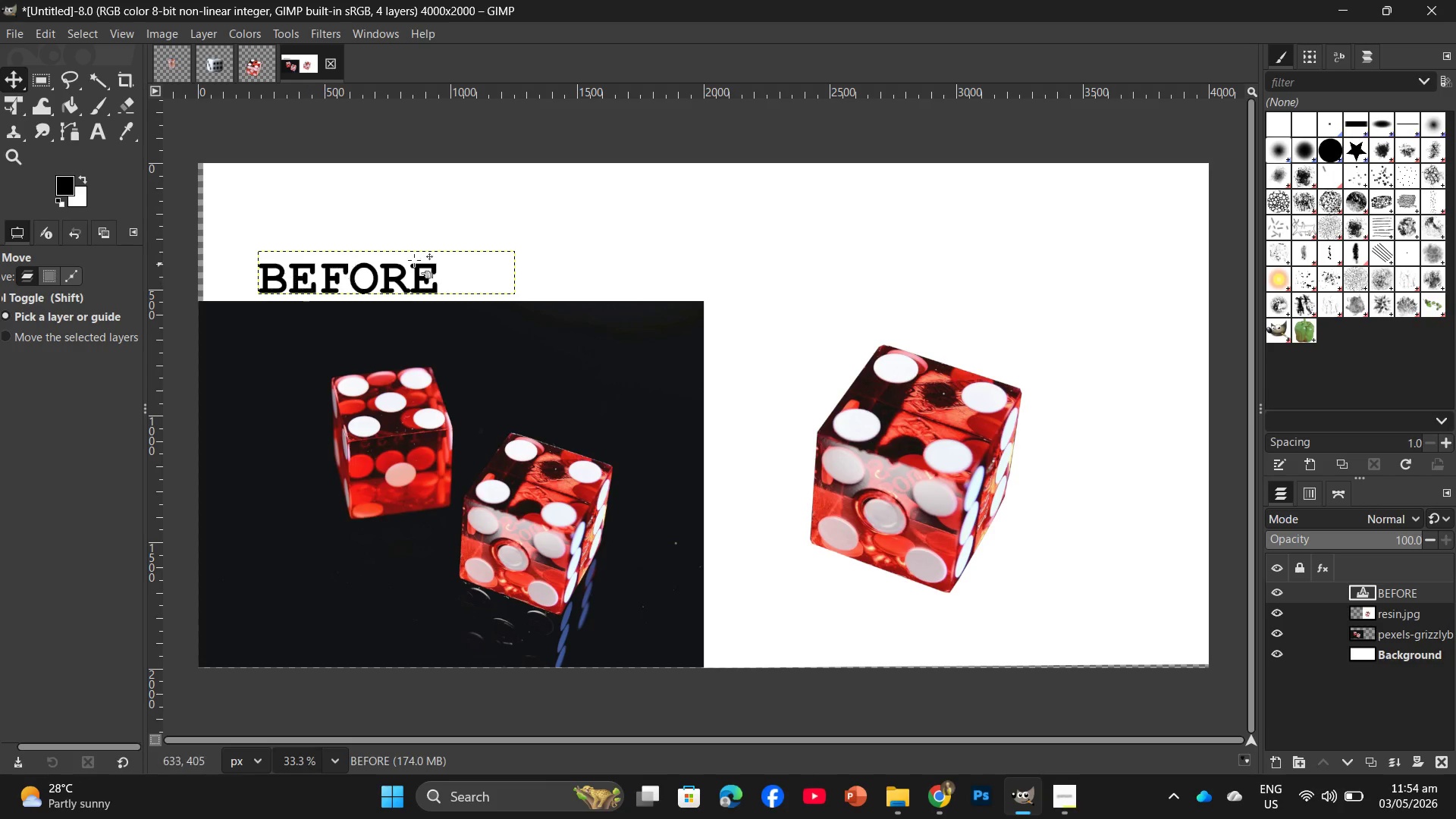 
left_click_drag(start_coordinate=[485, 249], to_coordinate=[475, 251])
 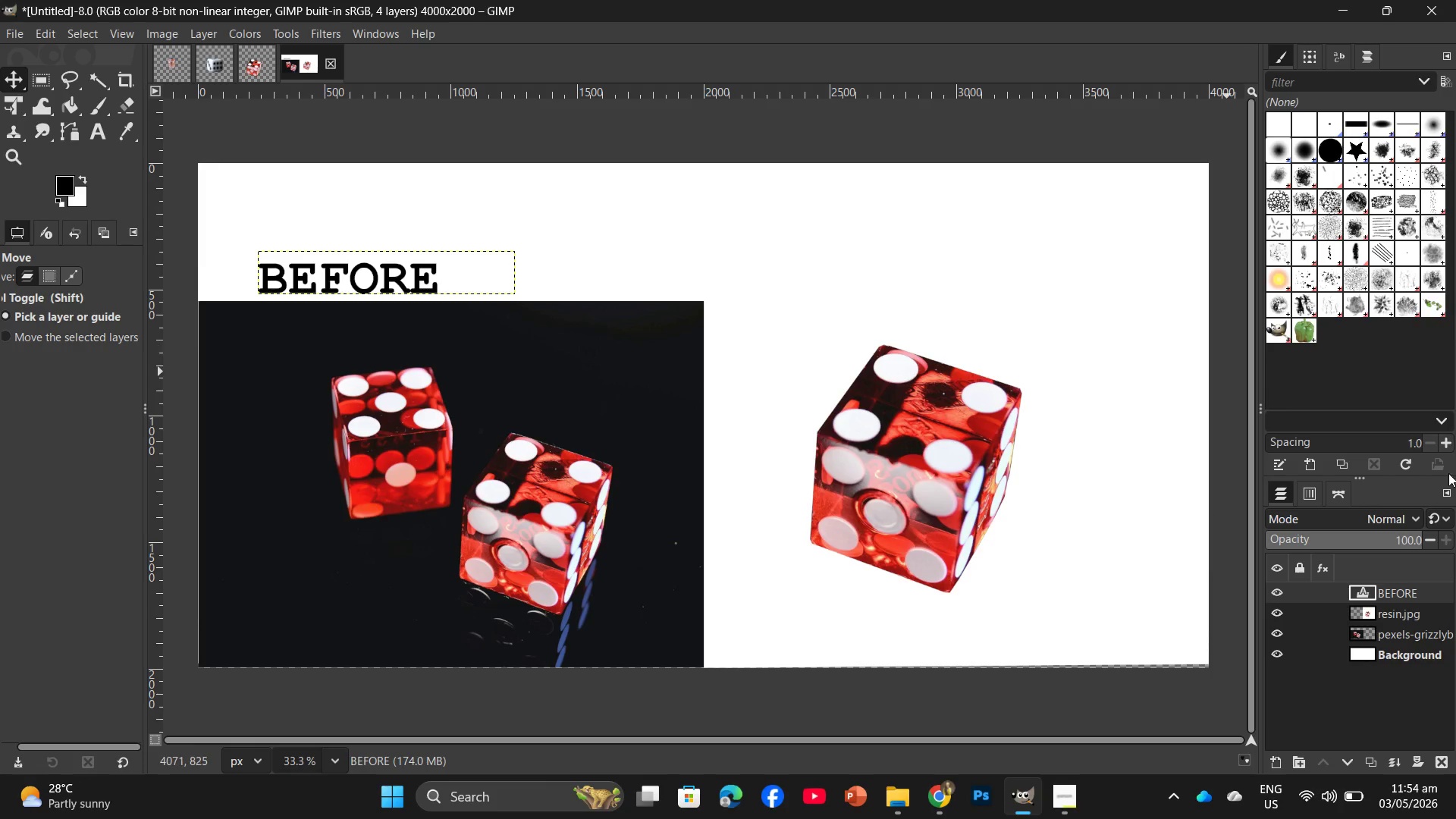 
left_click([1402, 598])
 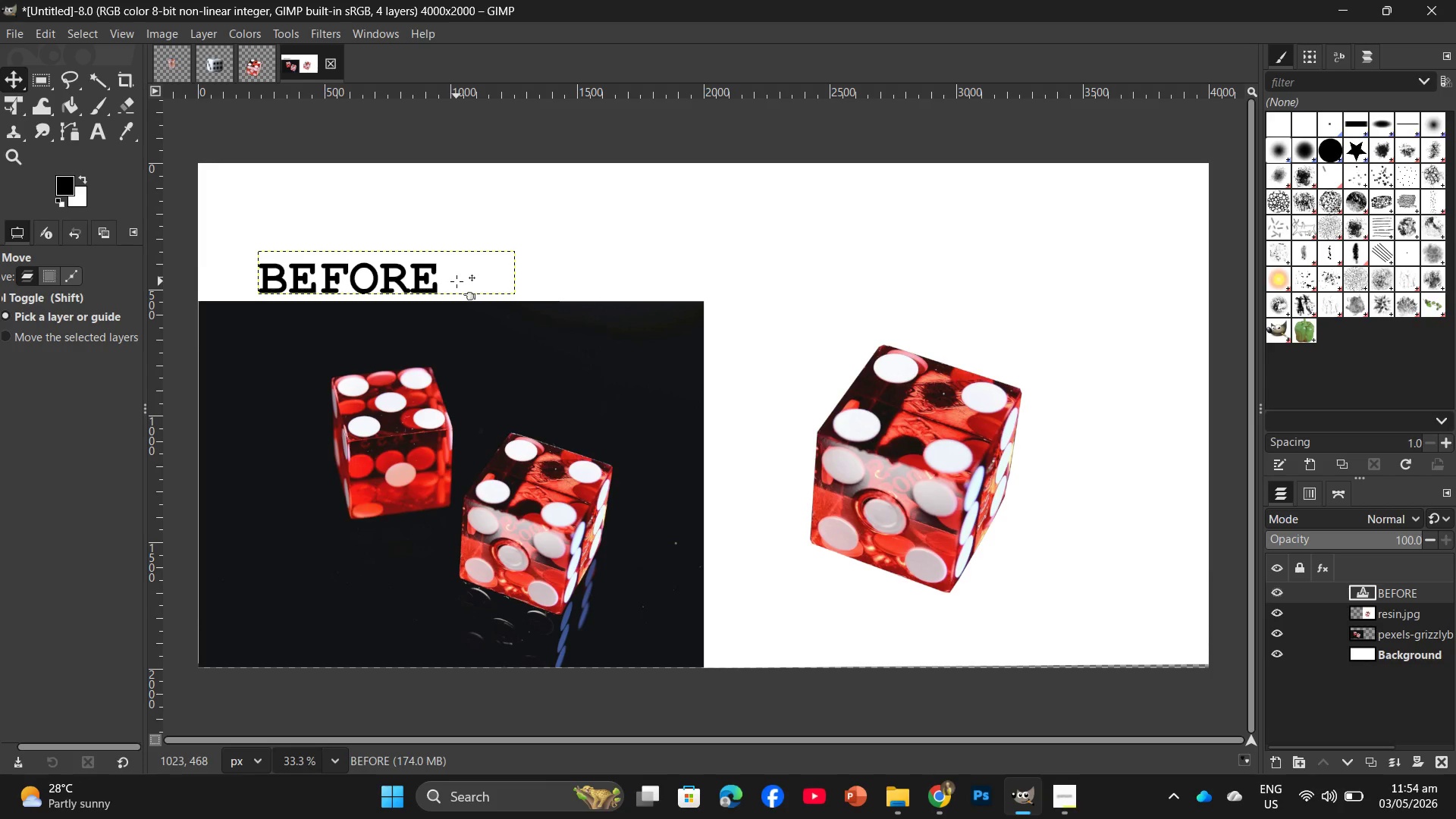 
left_click([456, 281])
 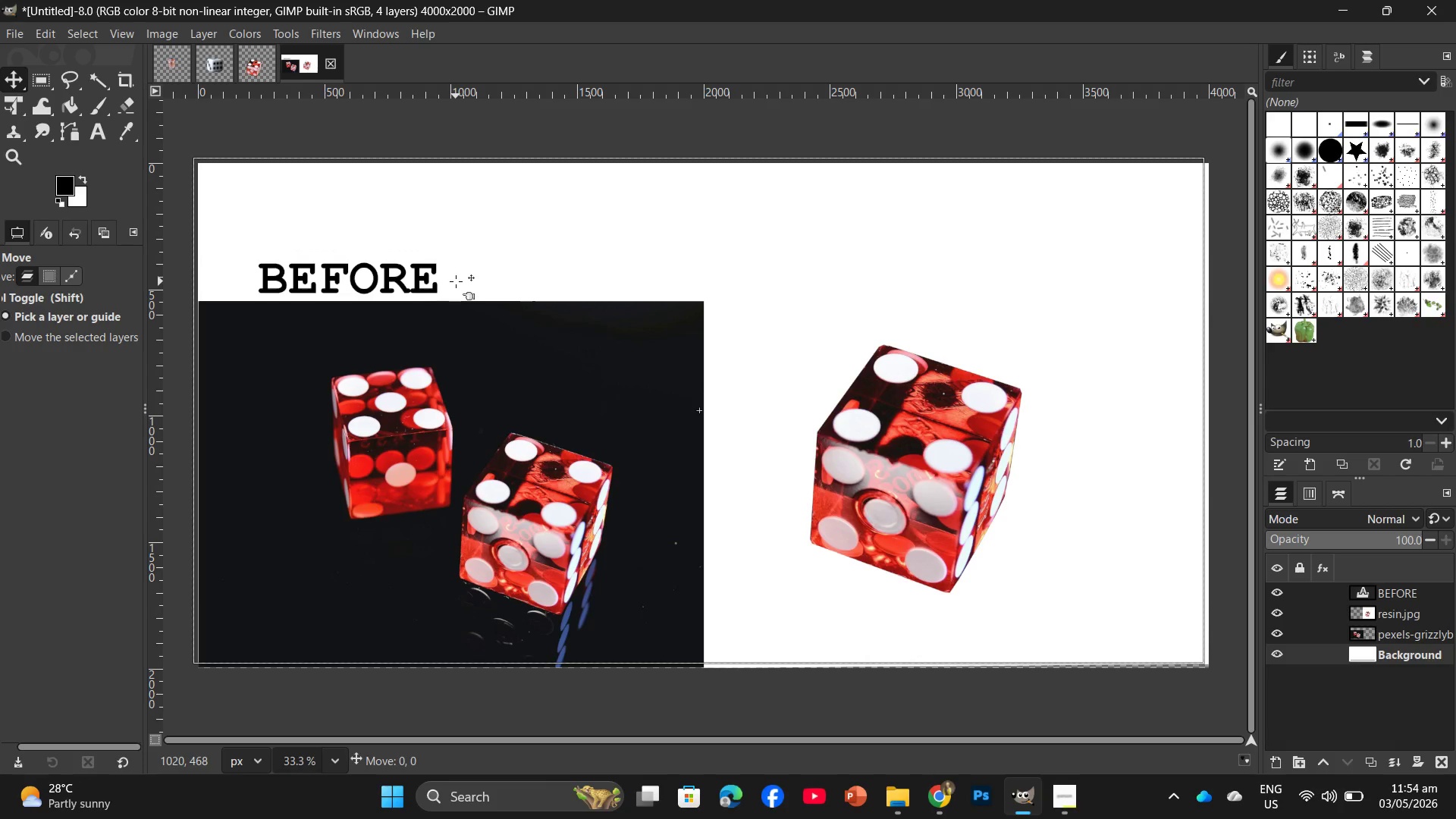 
left_click([456, 281])
 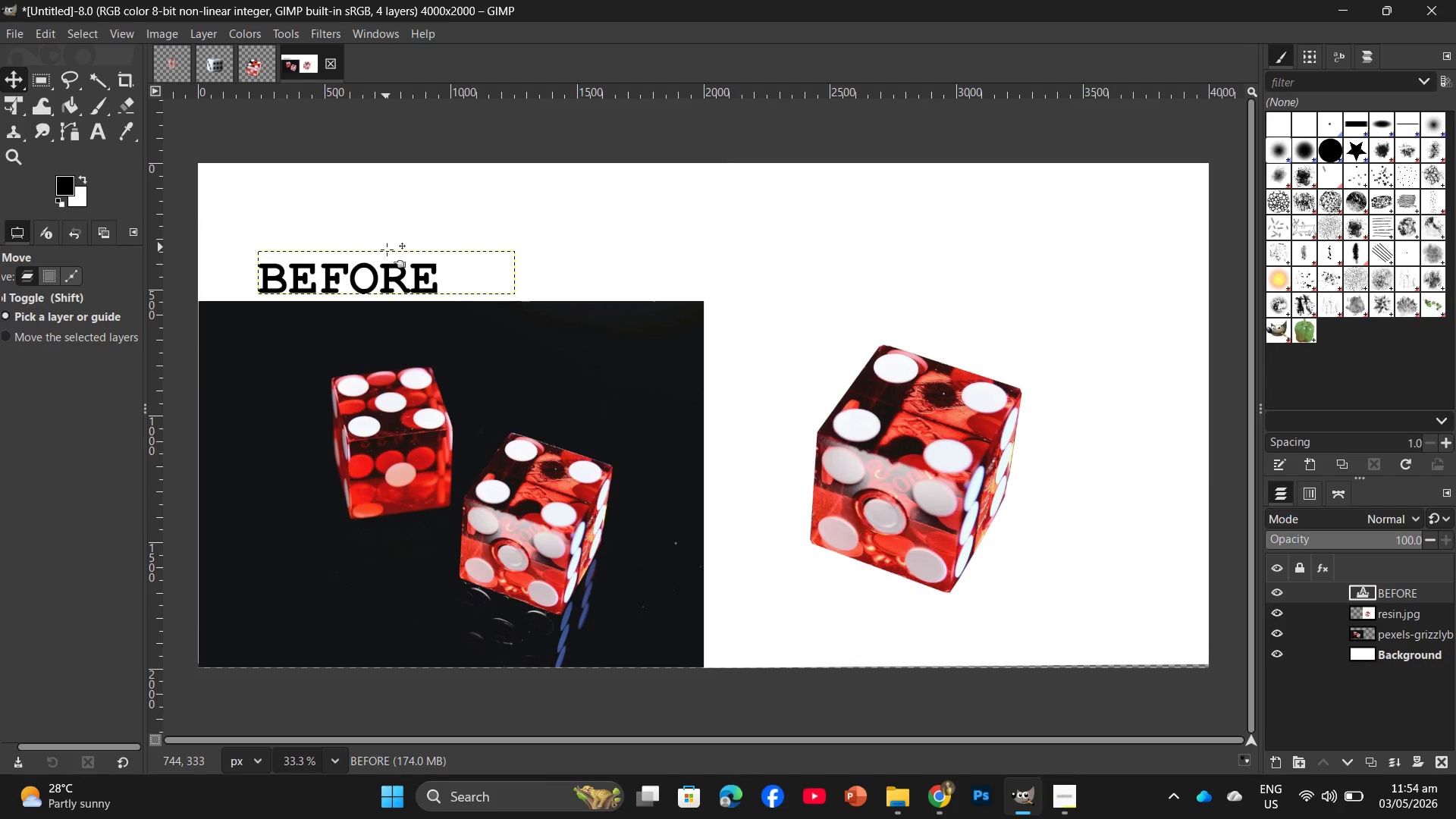 
left_click([383, 257])
 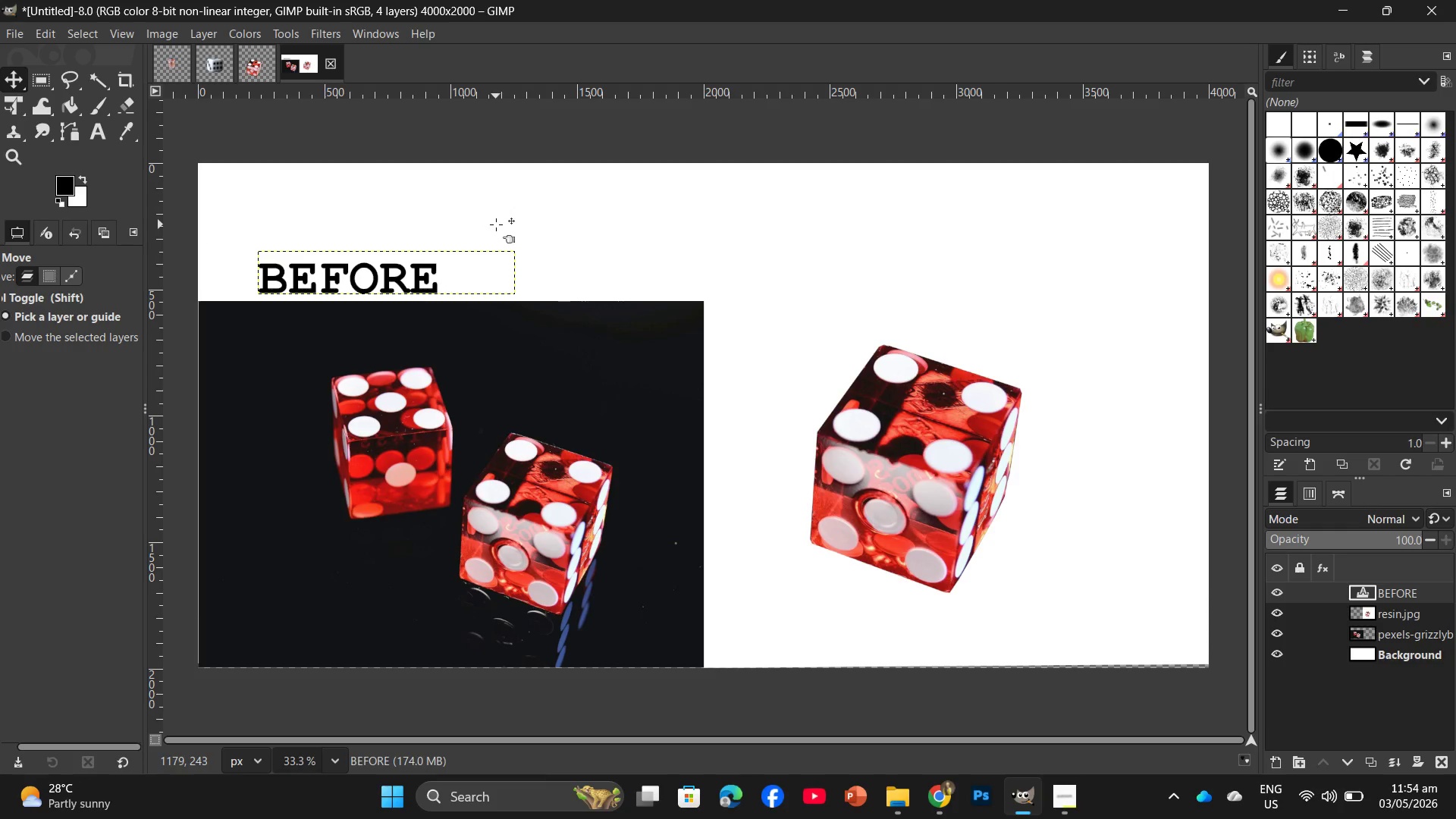 
key(Control+C)
 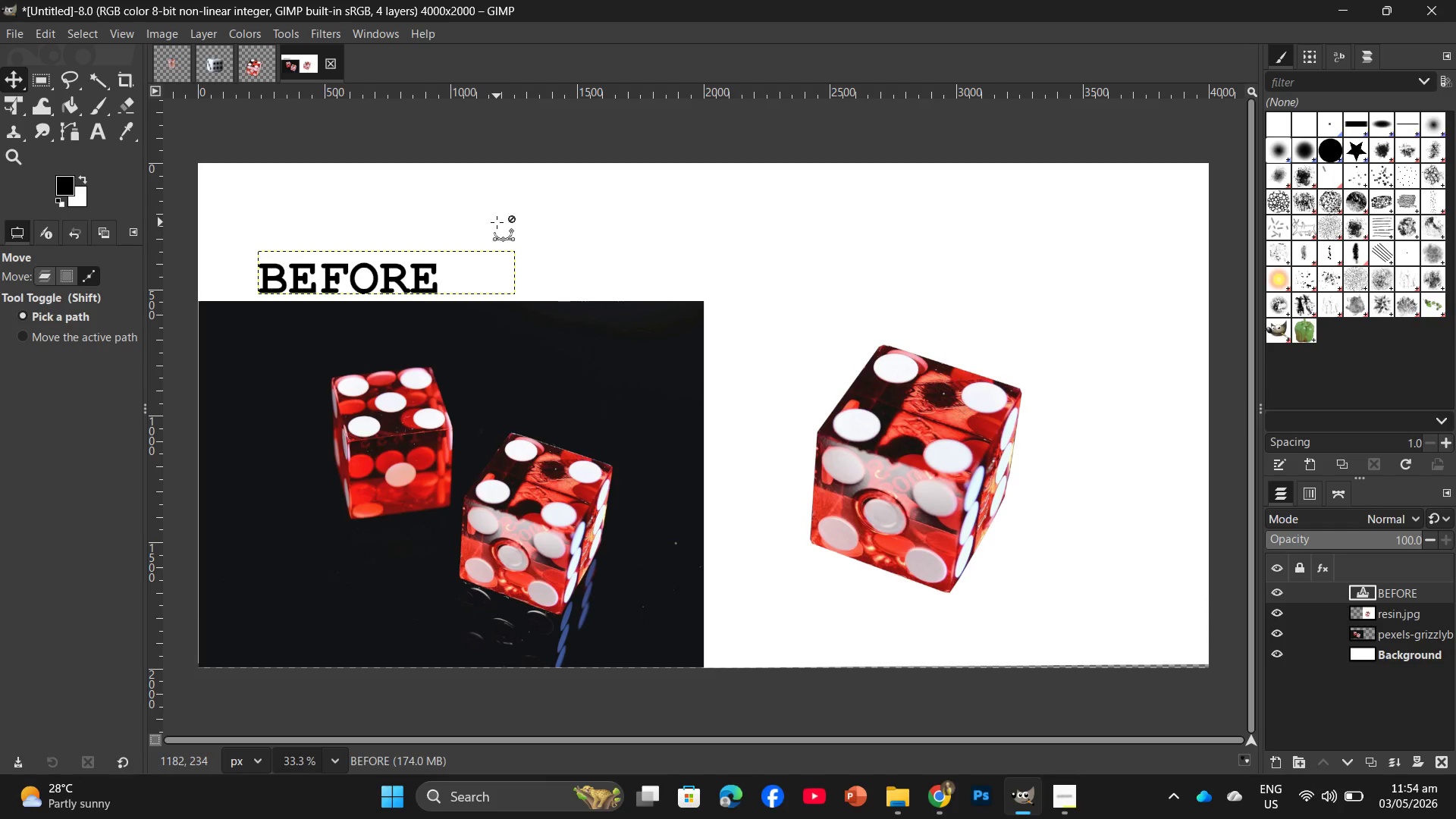 
key(Control+V)
 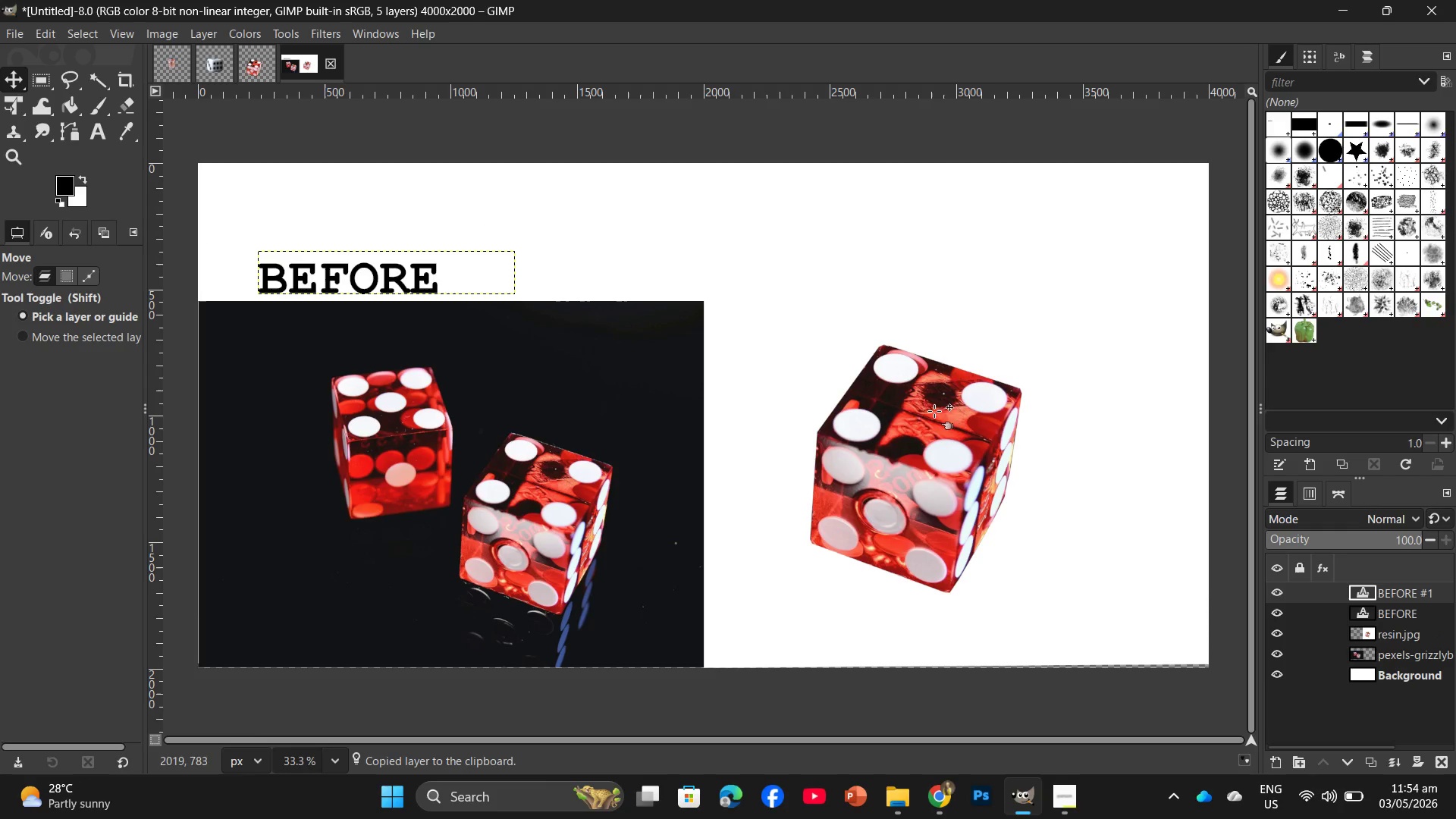 
left_click([1399, 588])
 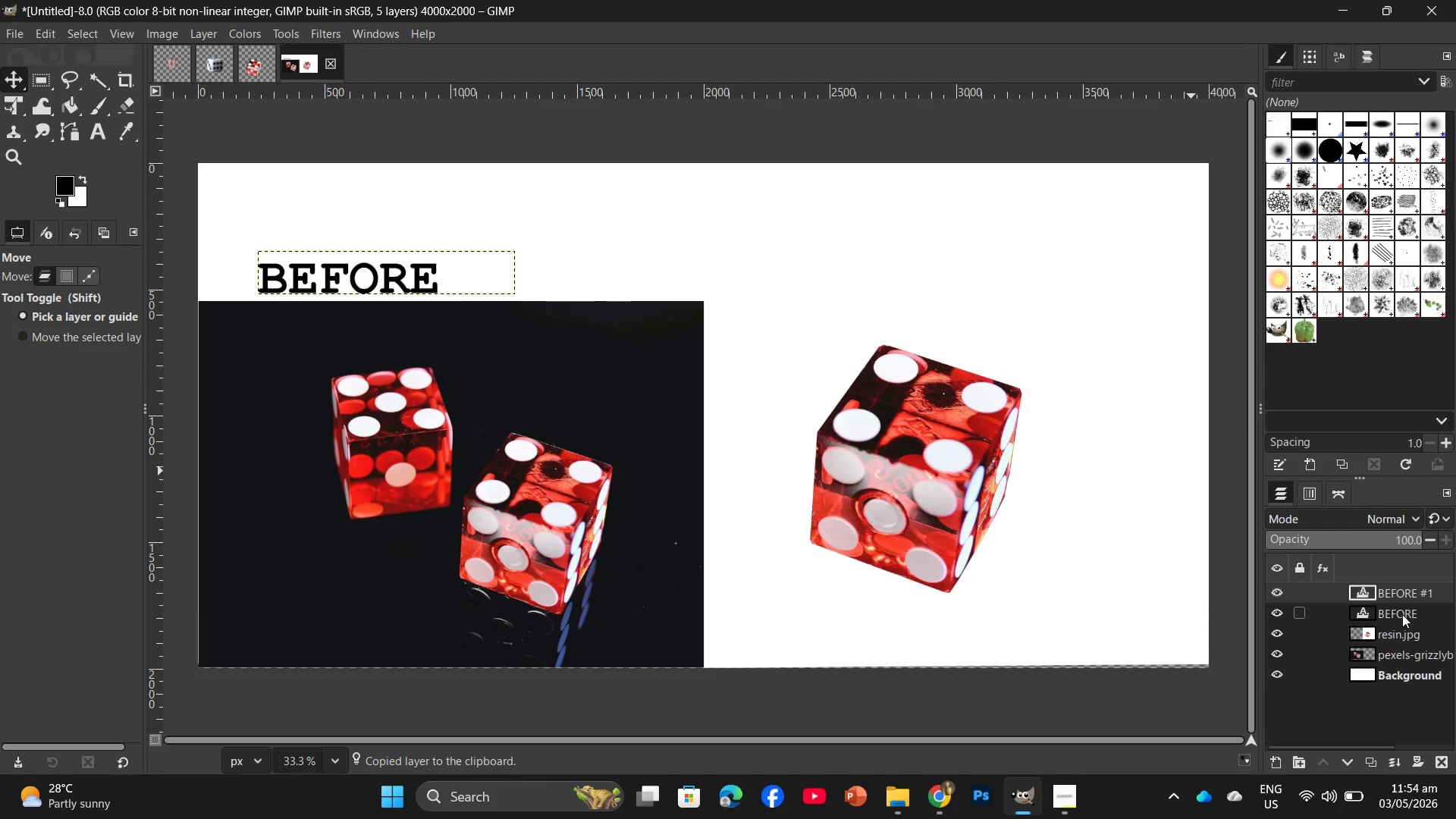 
left_click([1402, 614])
 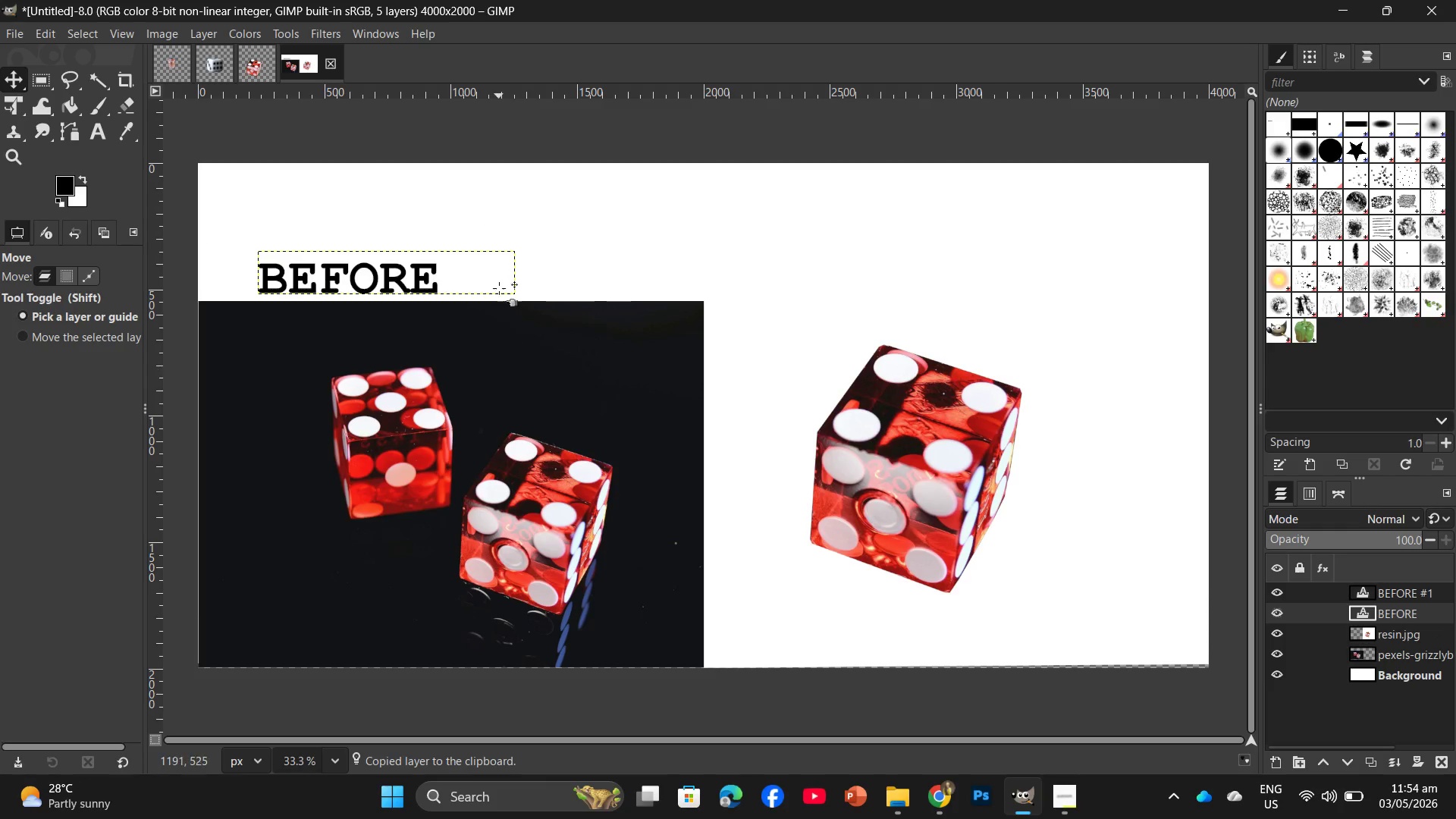 
left_click_drag(start_coordinate=[499, 281], to_coordinate=[459, 275])
 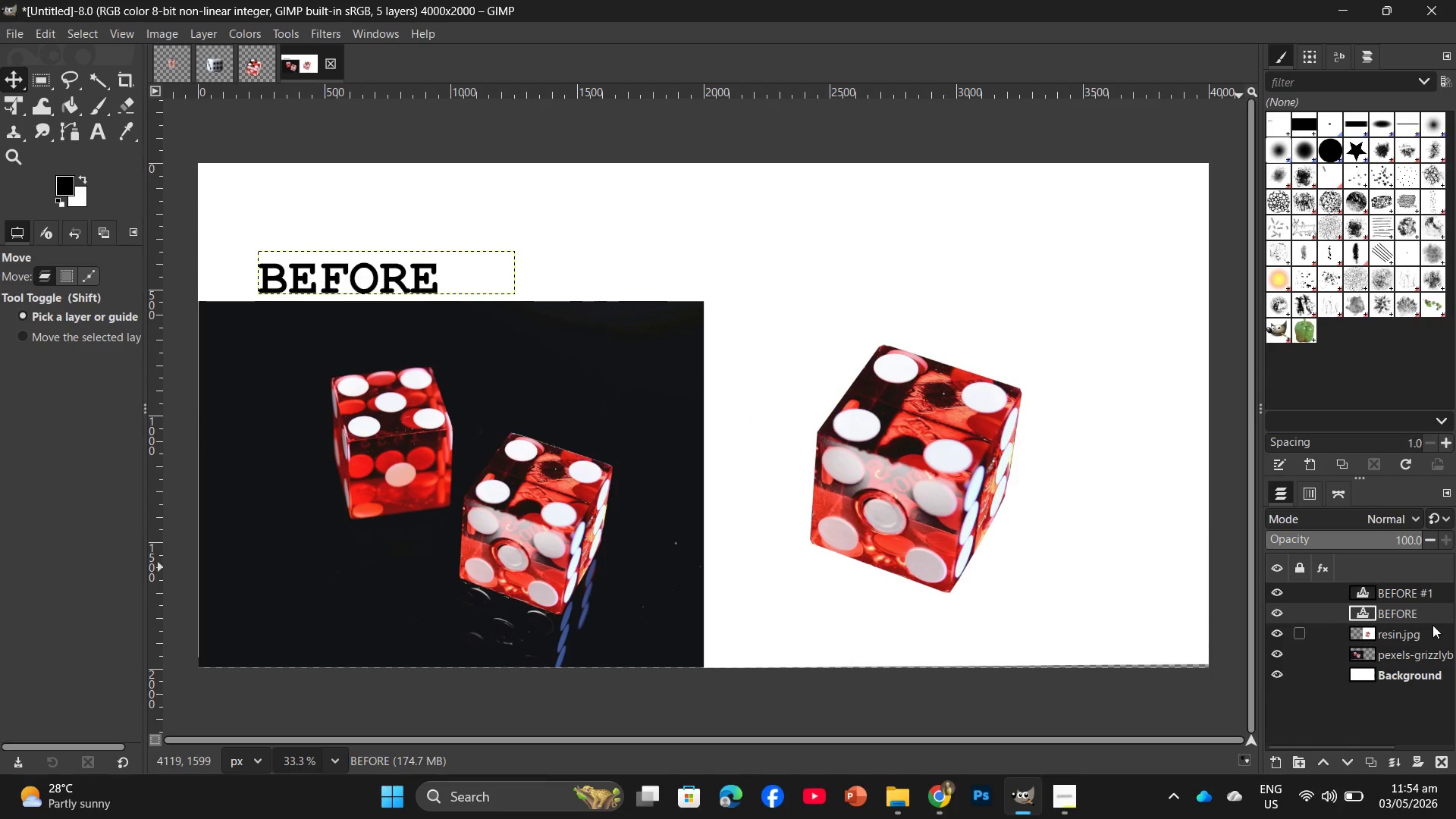 
left_click_drag(start_coordinate=[1432, 618], to_coordinate=[897, 278])
 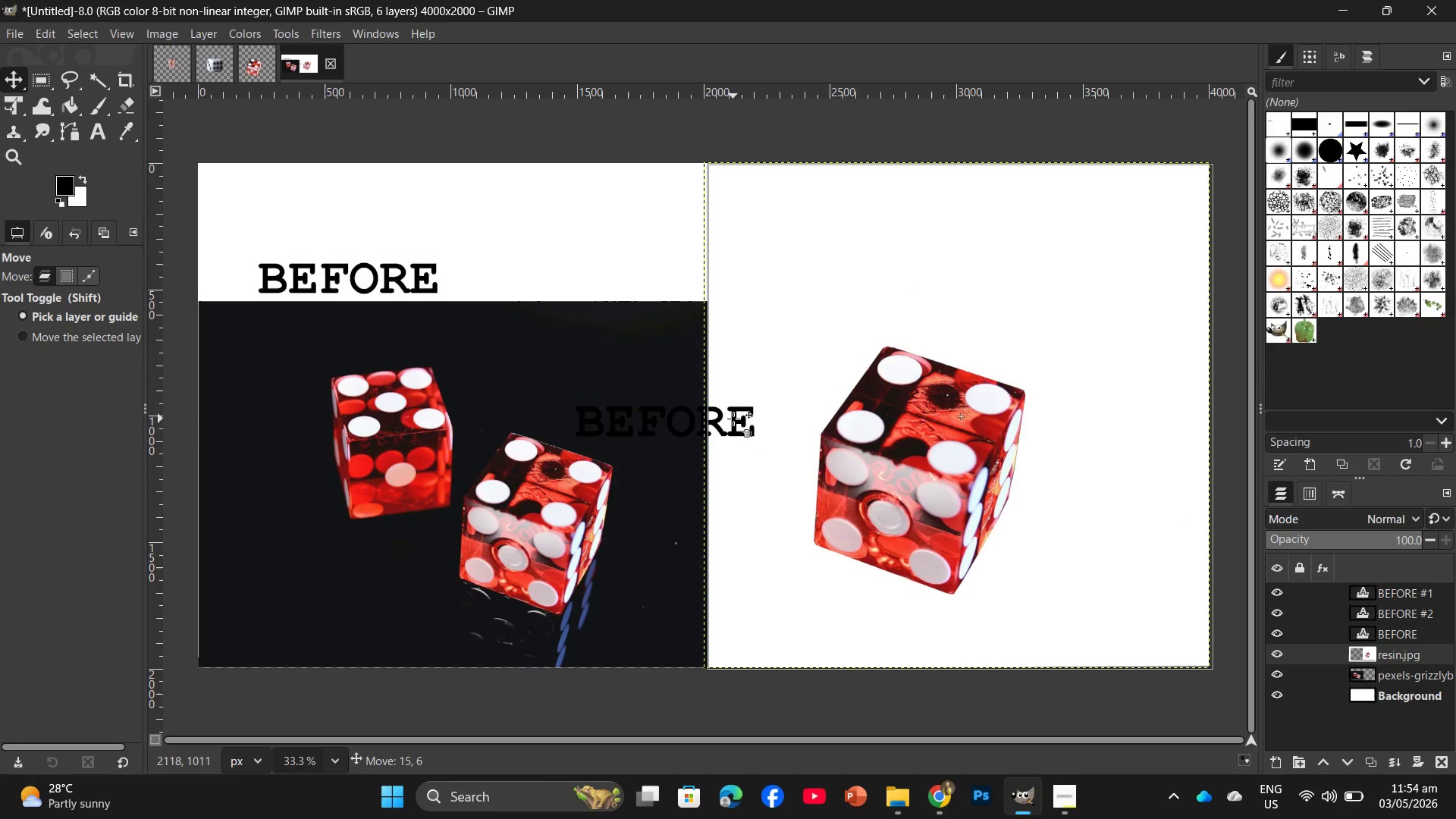 
left_click([730, 417])
 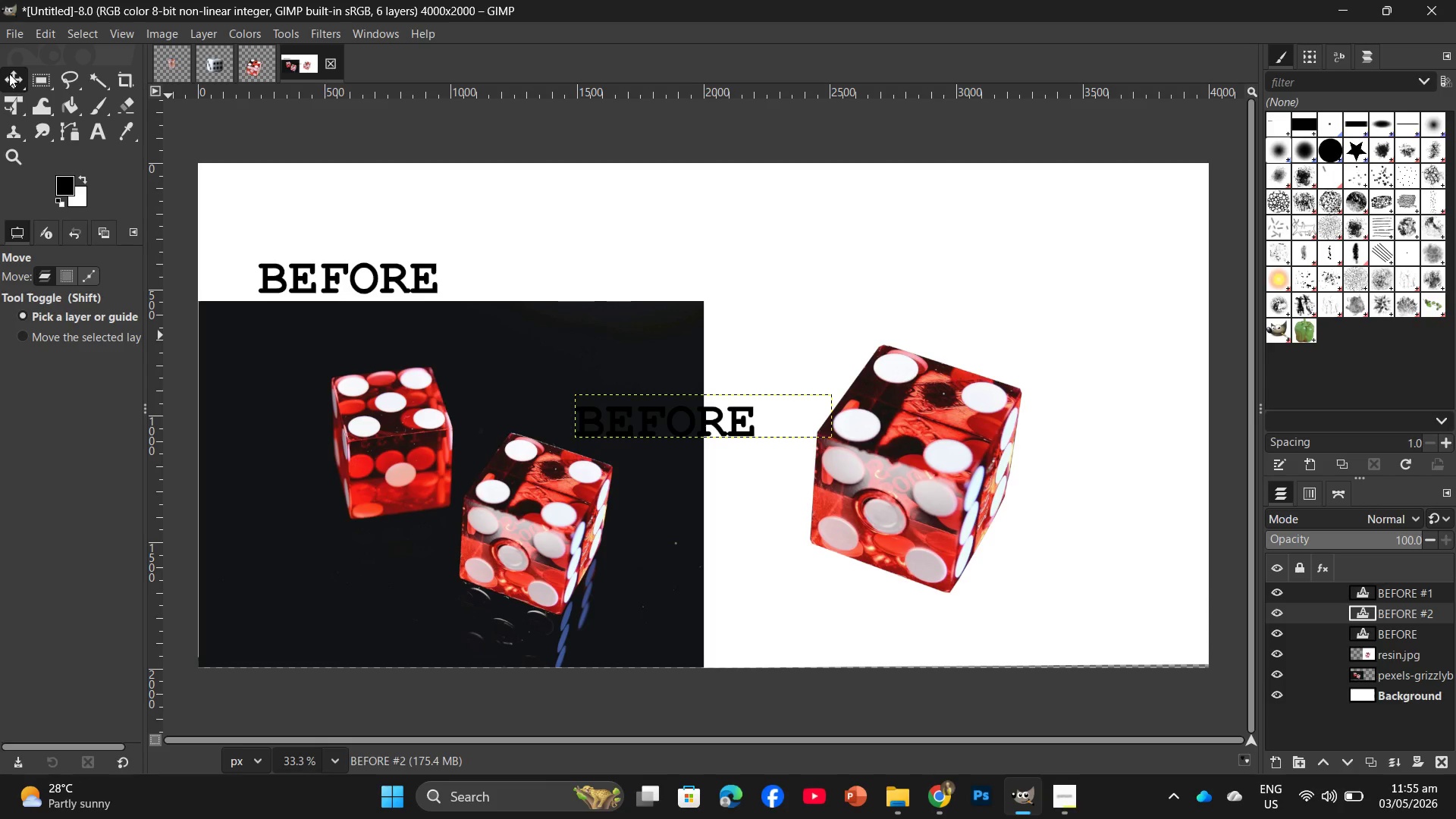 
left_click_drag(start_coordinate=[9, 74], to_coordinate=[739, 403])
 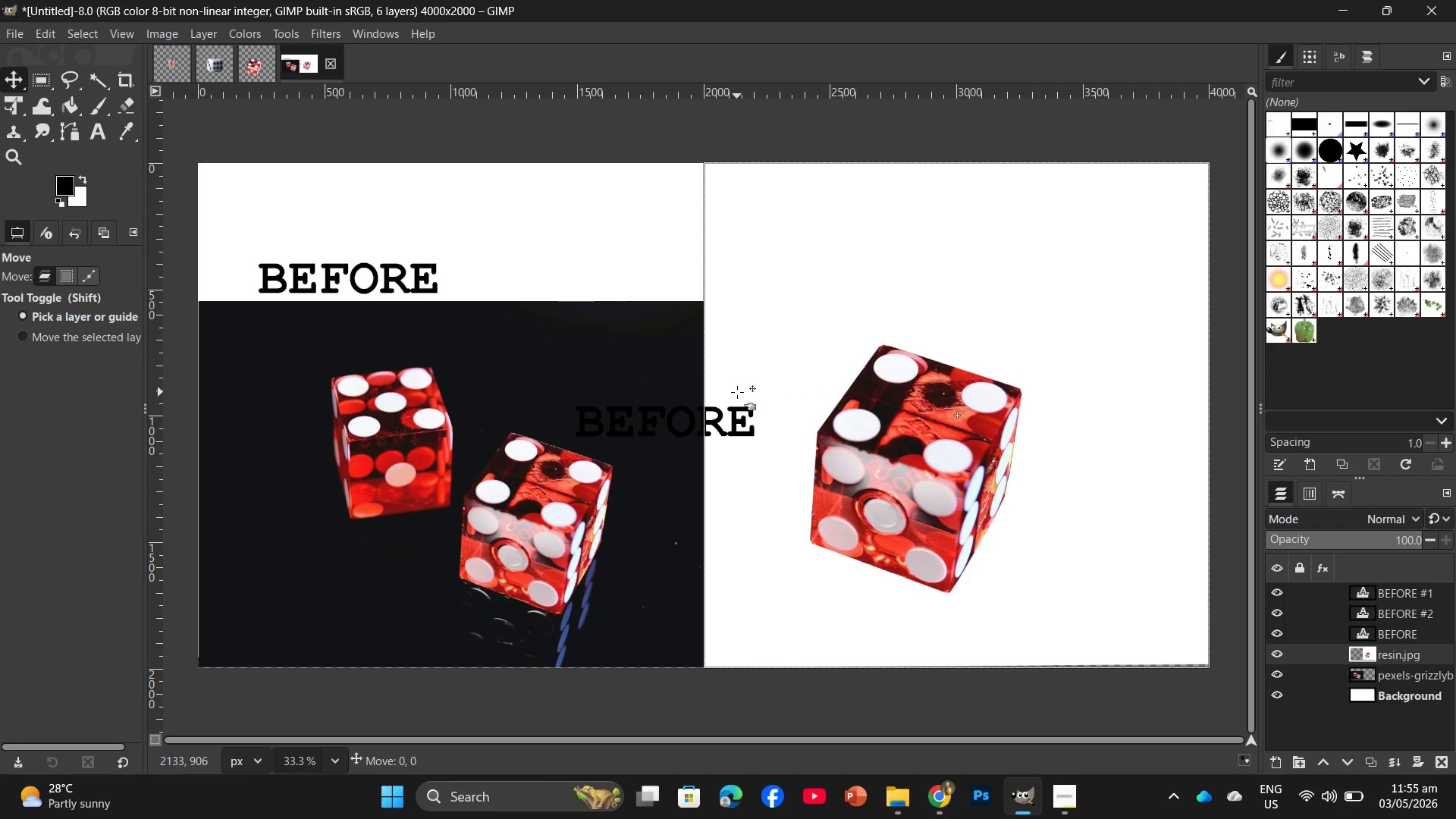 
left_click([737, 392])
 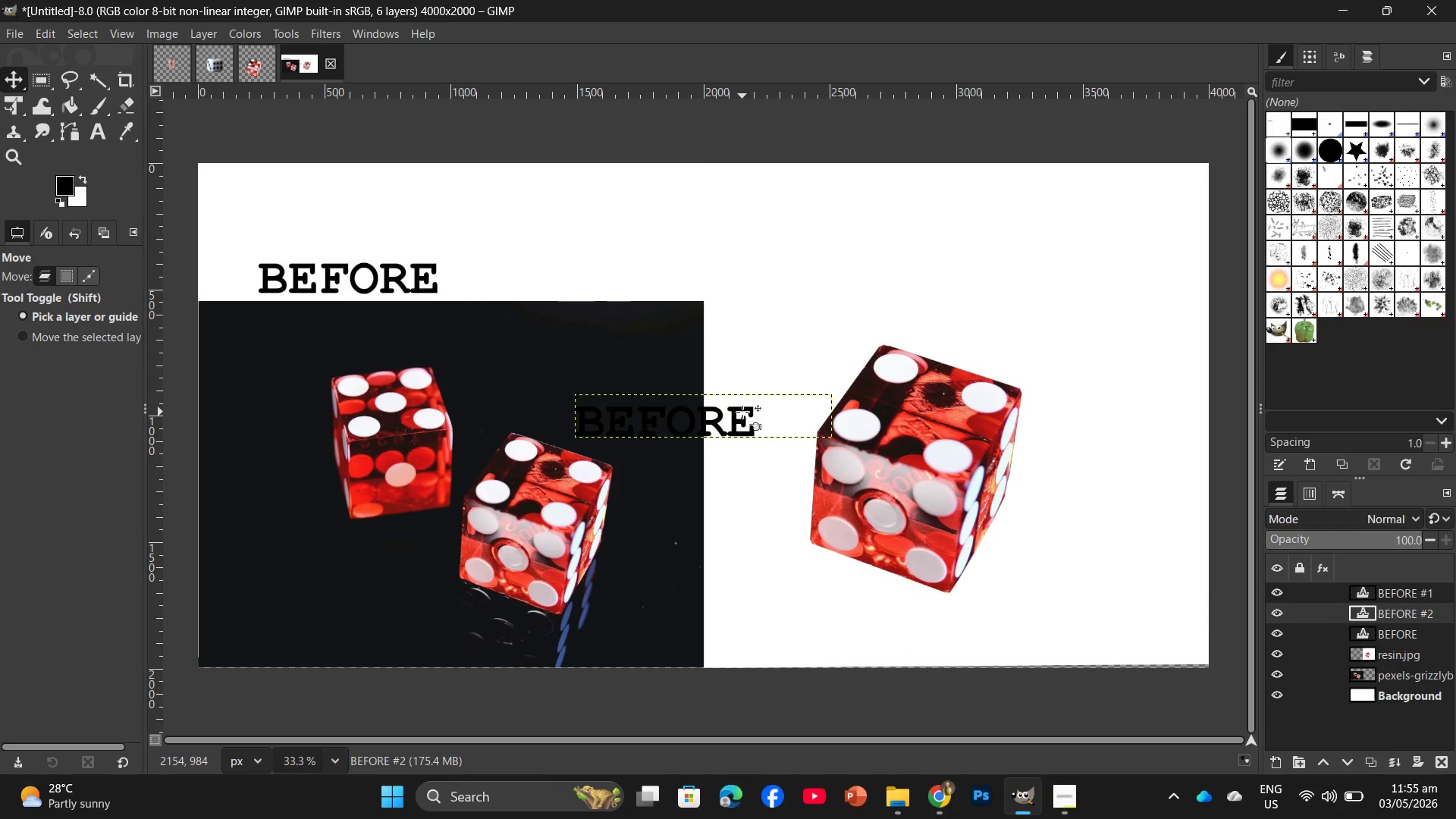 
left_click_drag(start_coordinate=[742, 412], to_coordinate=[743, 418])
 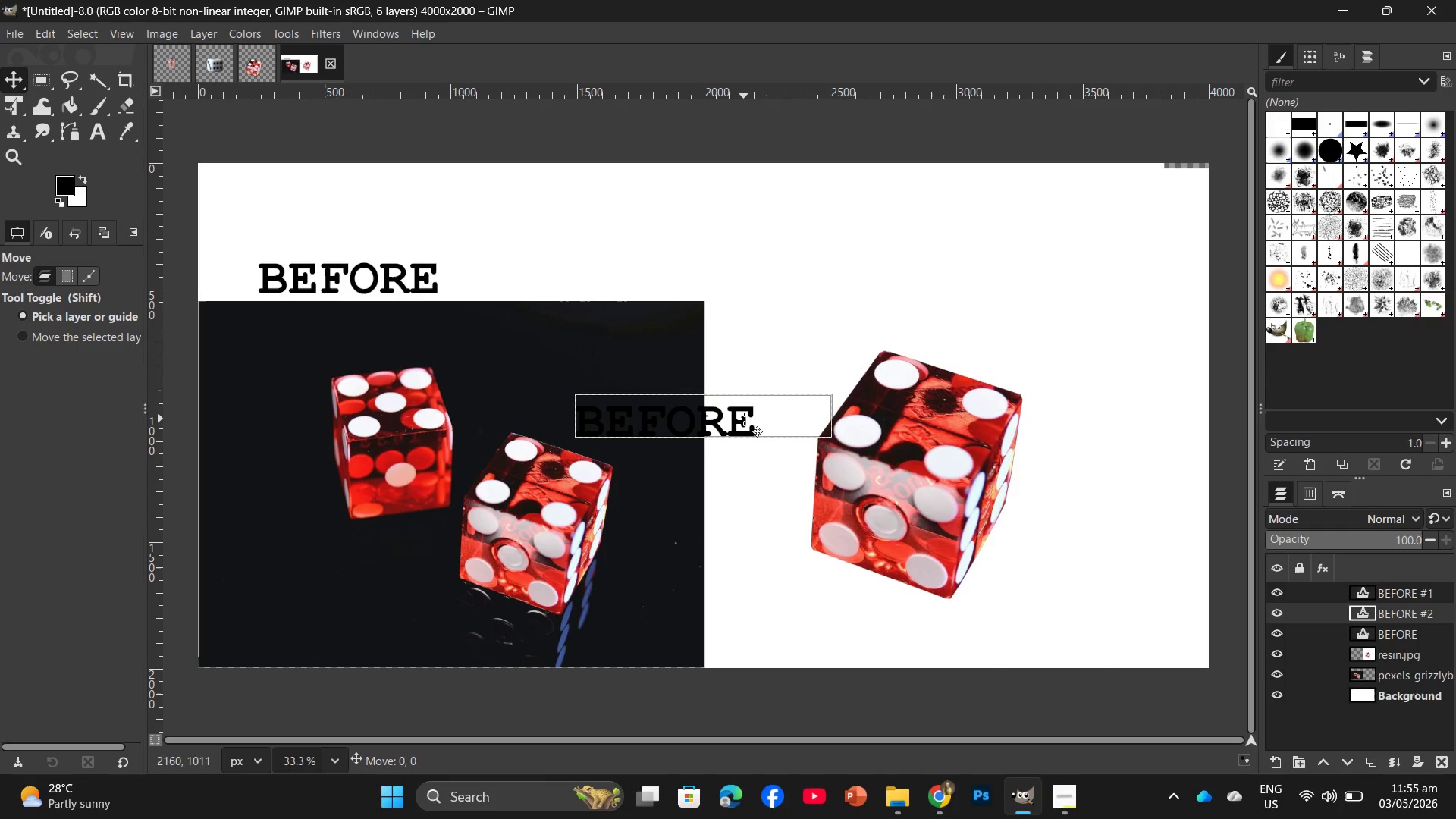 
left_click_drag(start_coordinate=[744, 419], to_coordinate=[995, 281])
 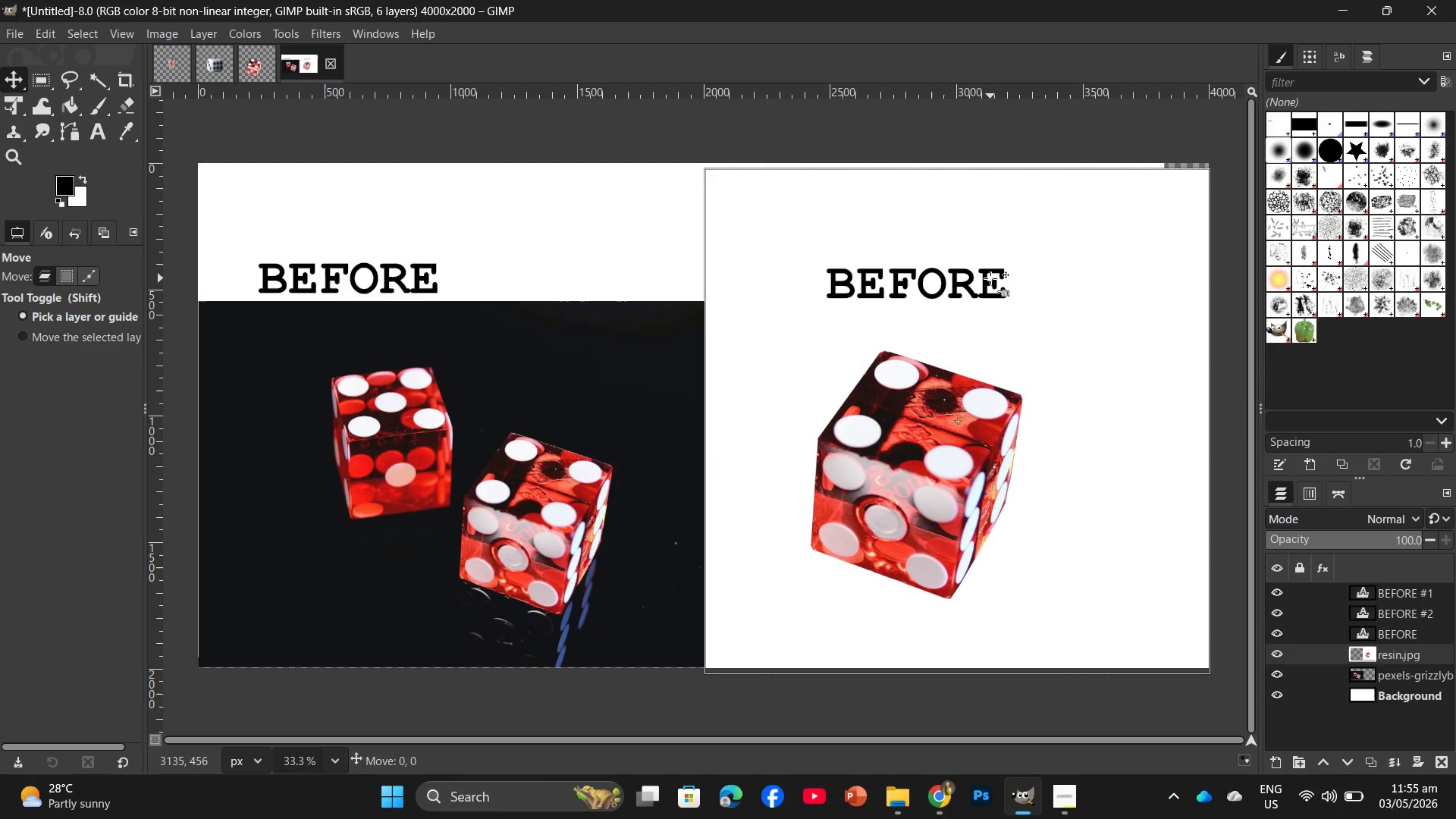 
double_click([990, 278])
 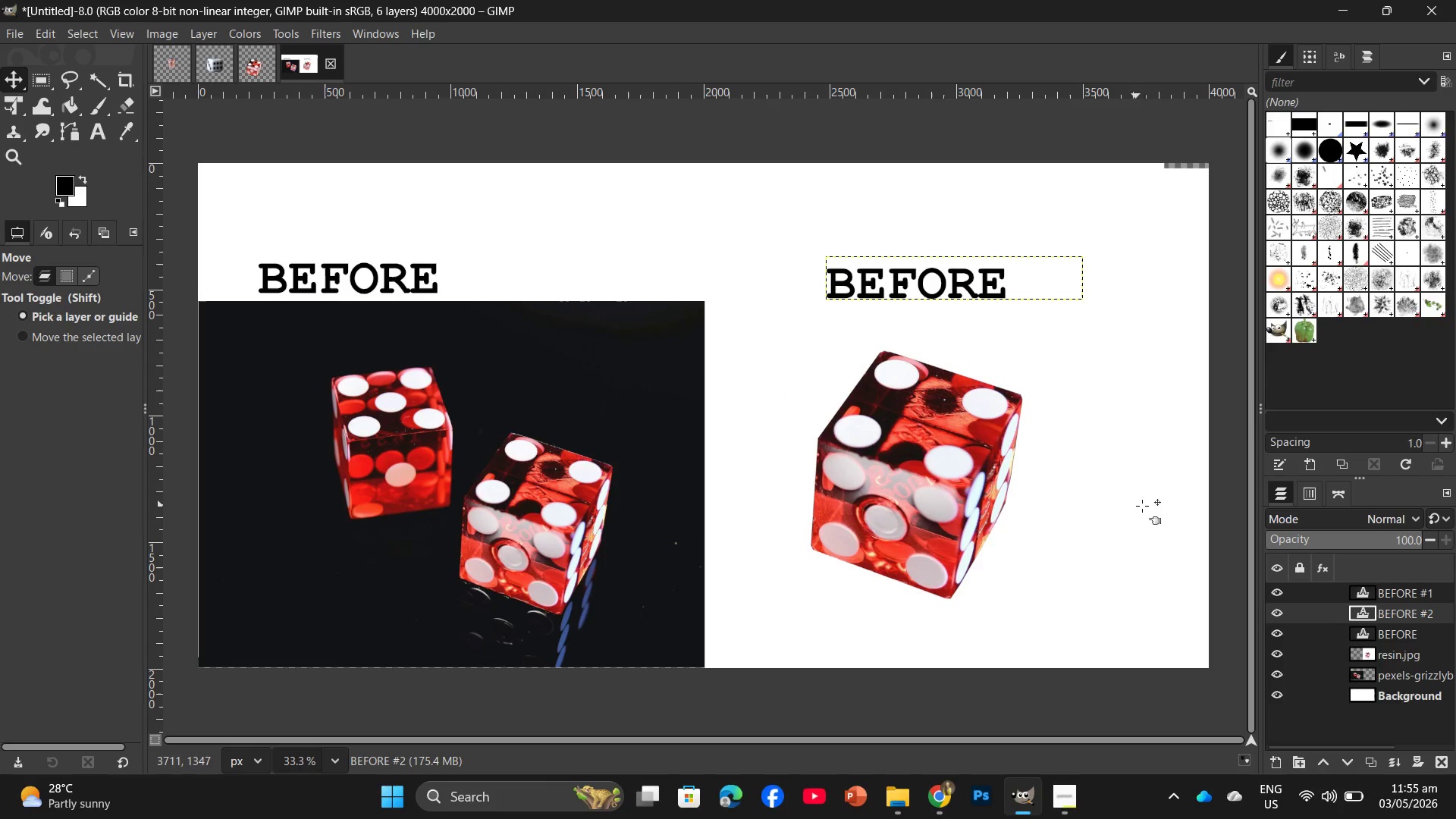 
left_click_drag(start_coordinate=[1076, 525], to_coordinate=[1078, 519])
 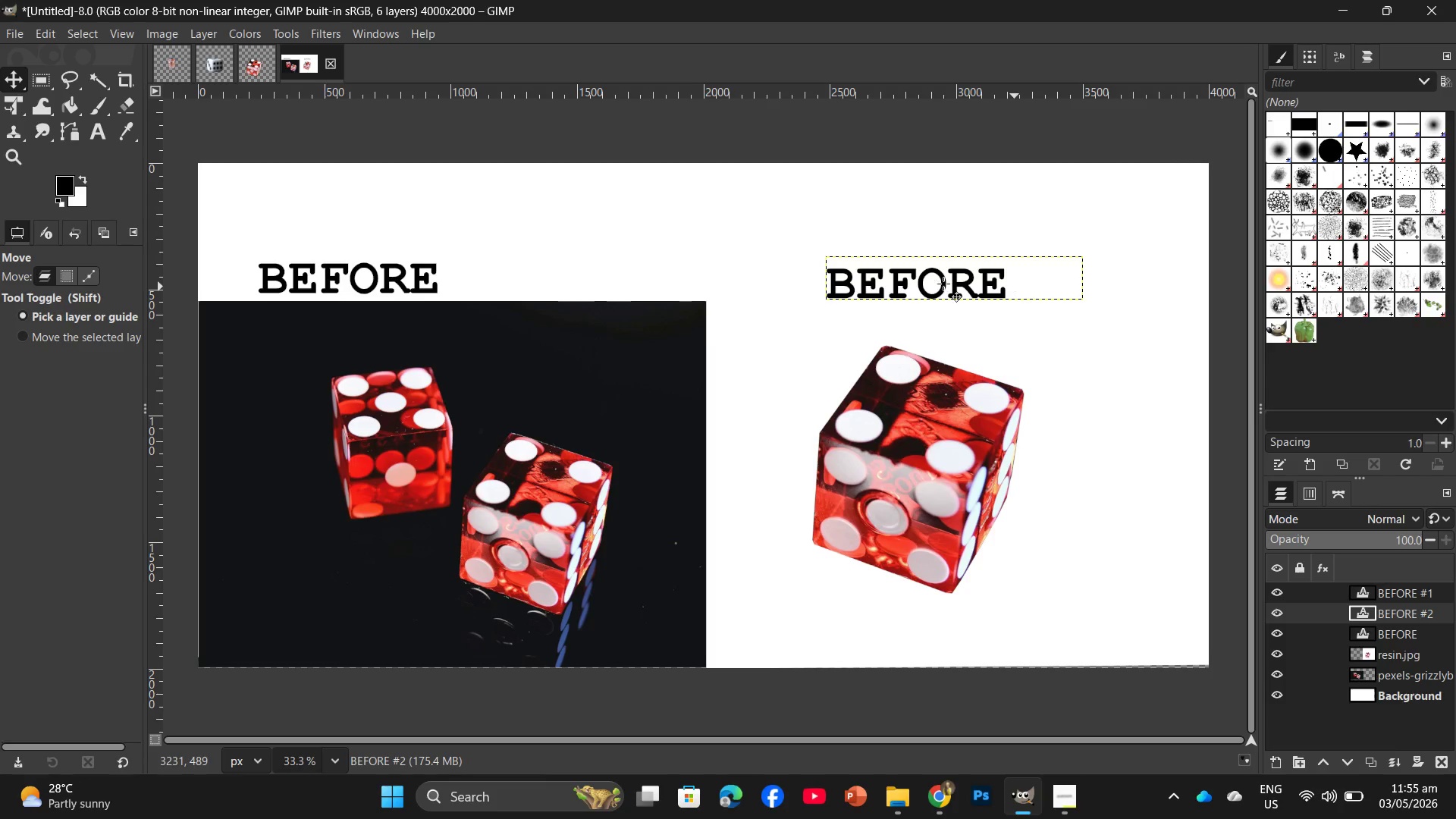 
left_click([103, 119])
 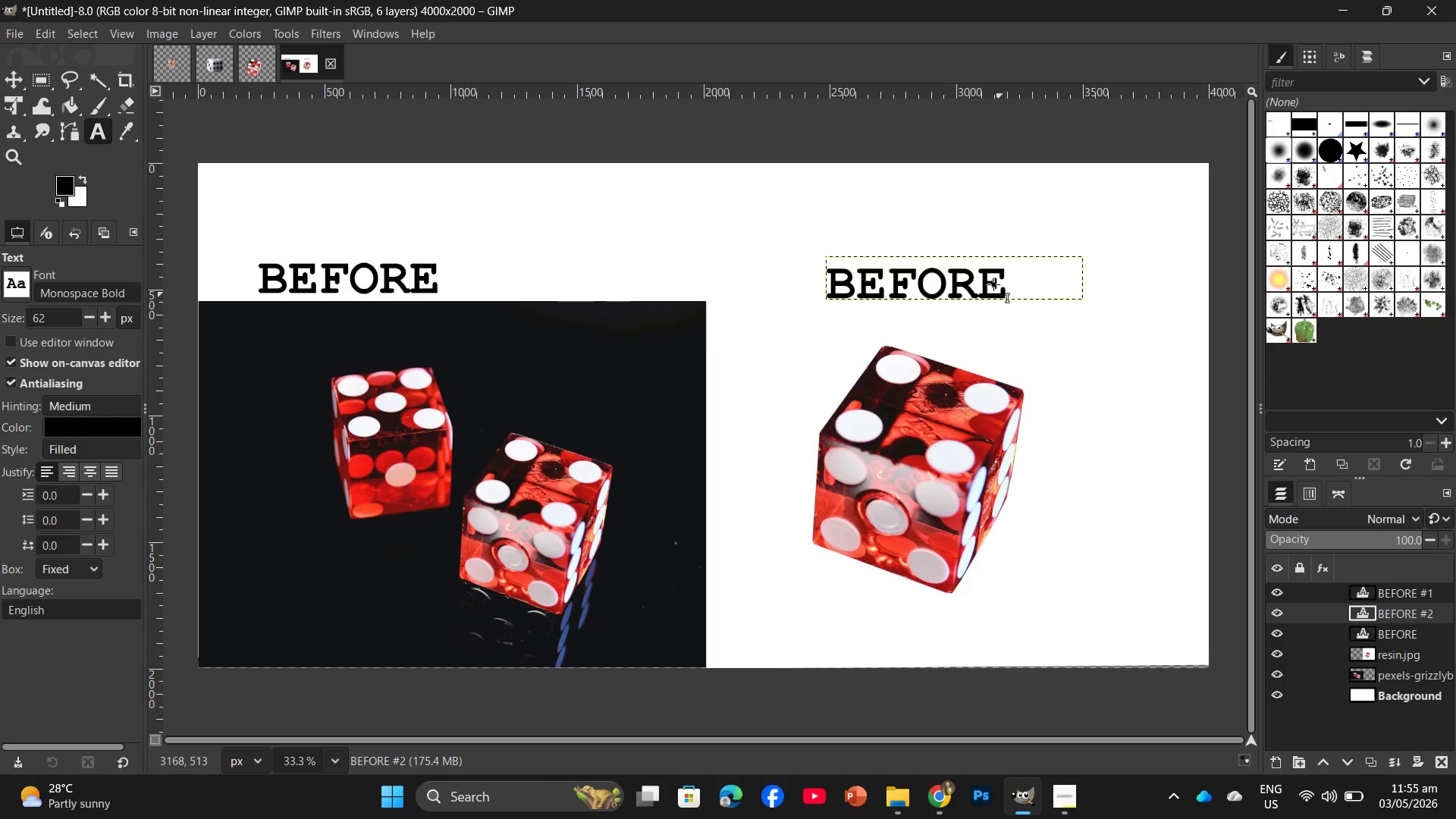 
left_click([984, 271])
 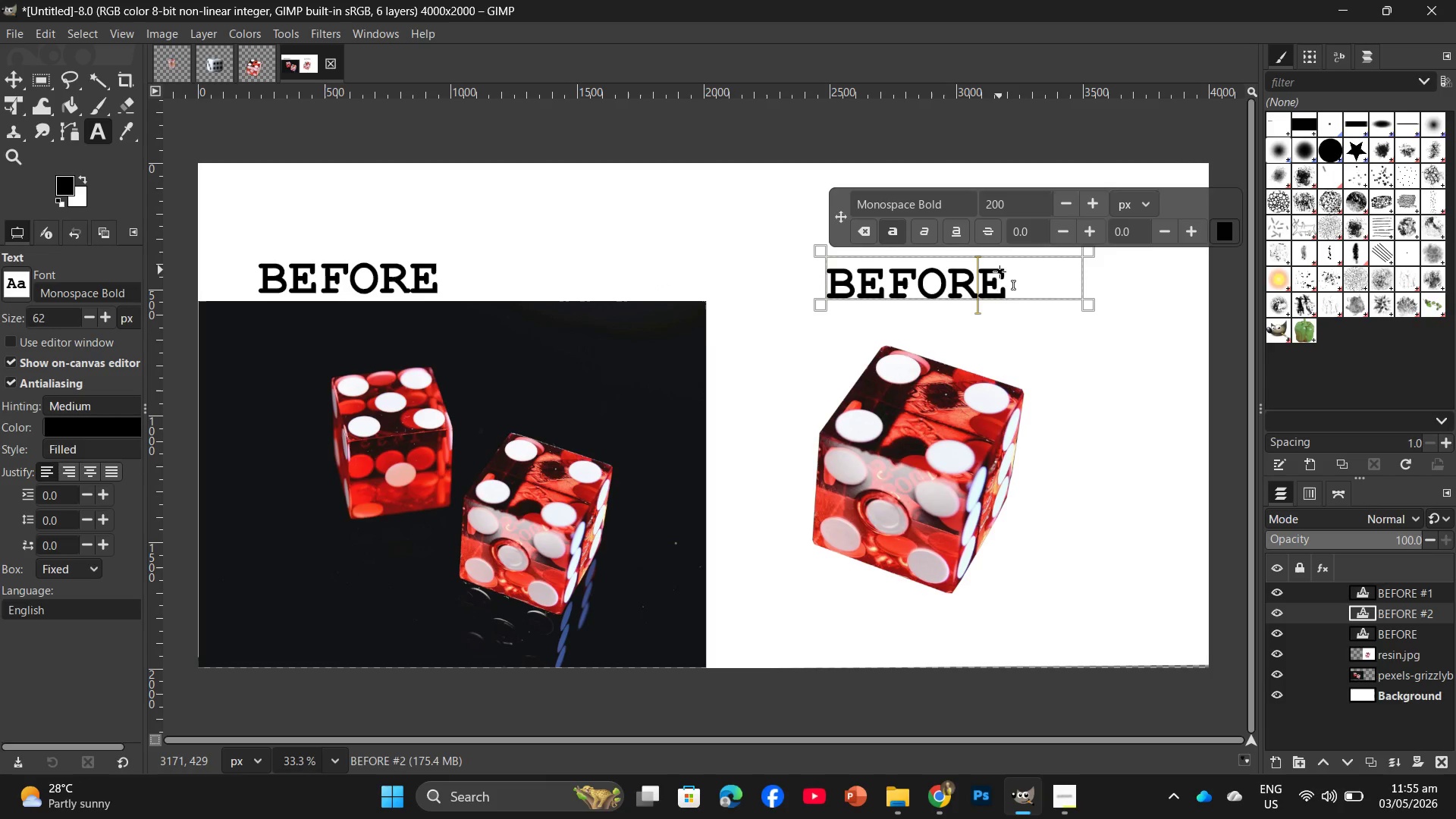 
left_click([1001, 271])
 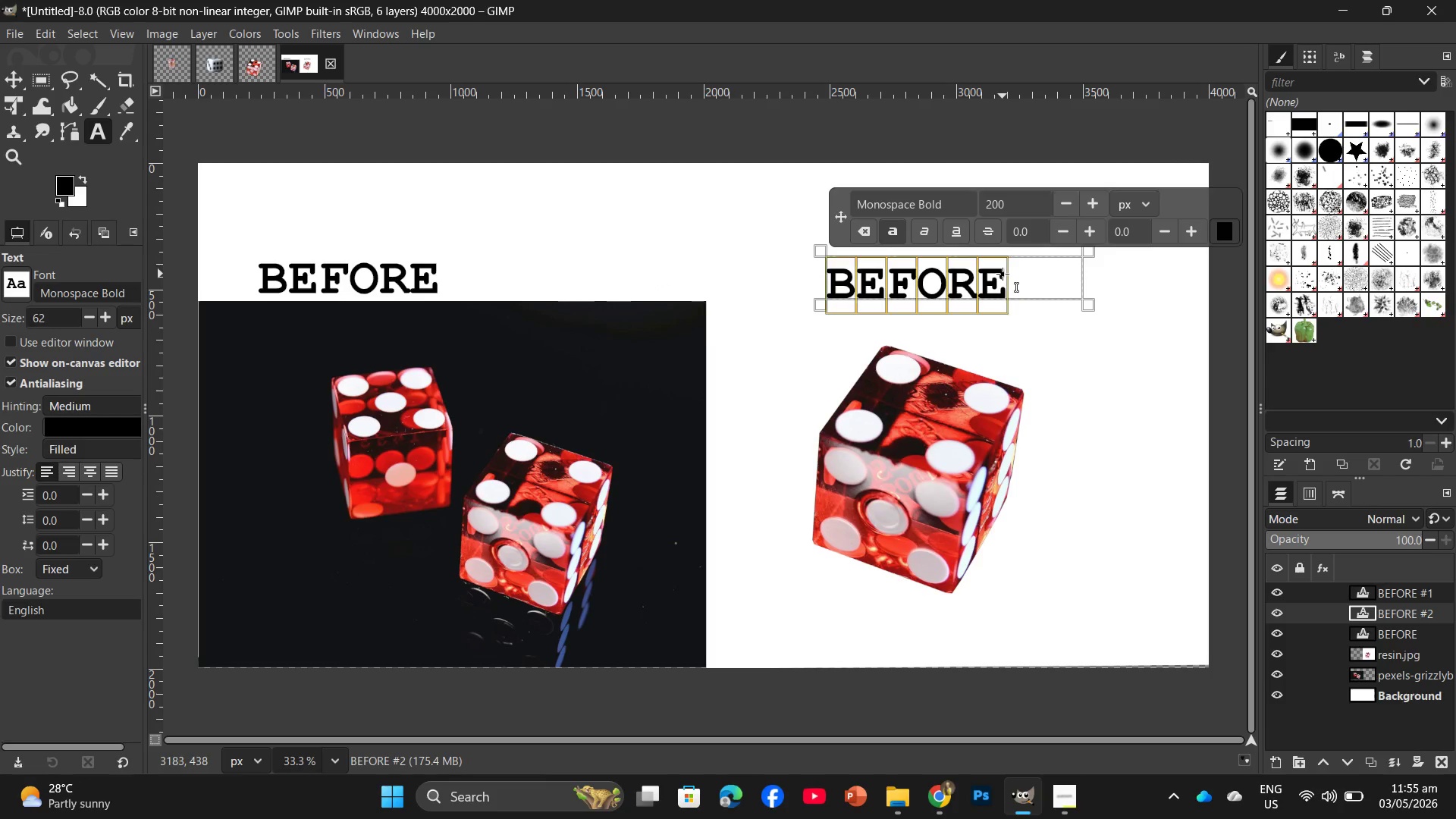 
triple_click([1003, 274])
 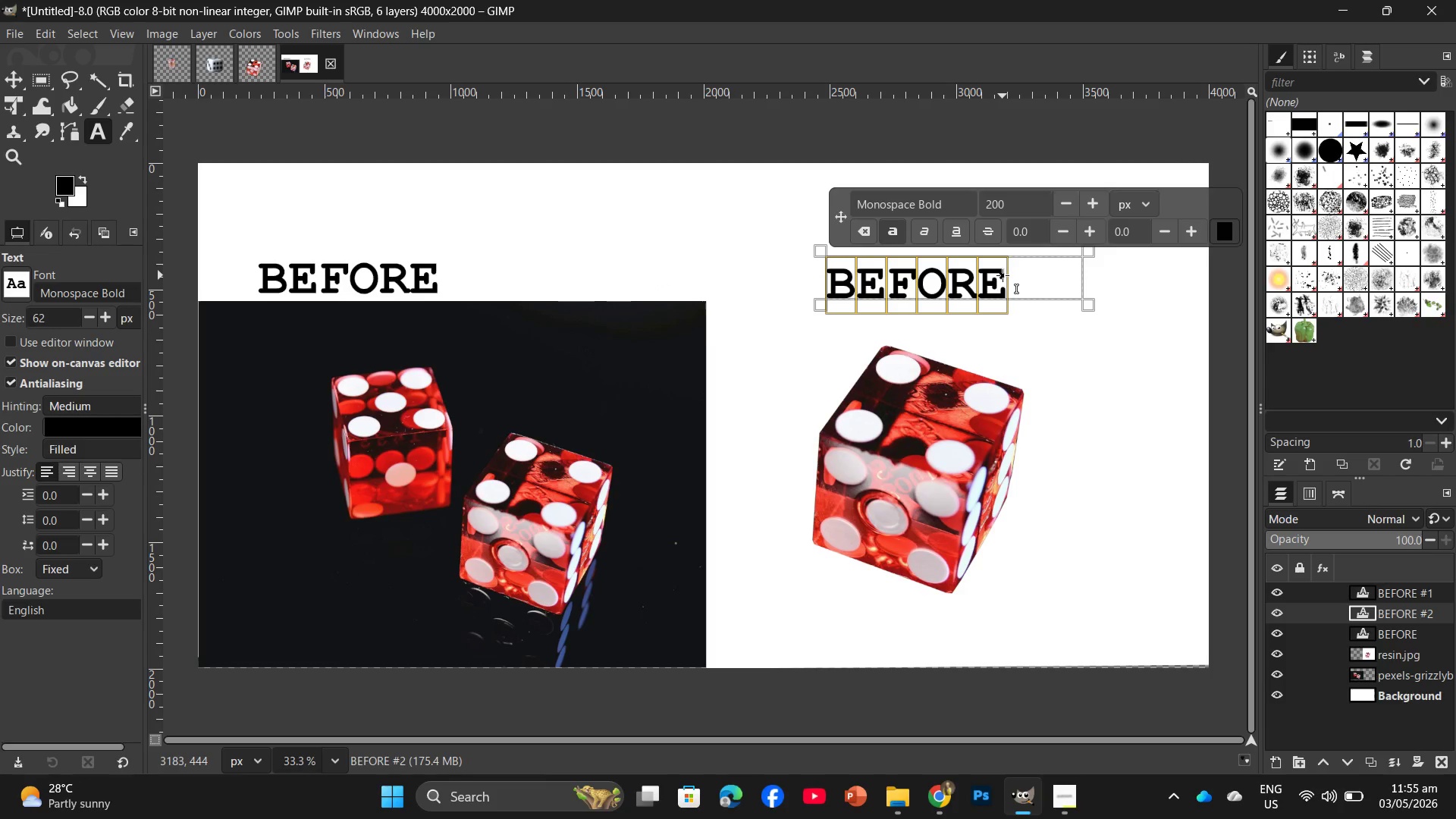 
type(AFTER)
 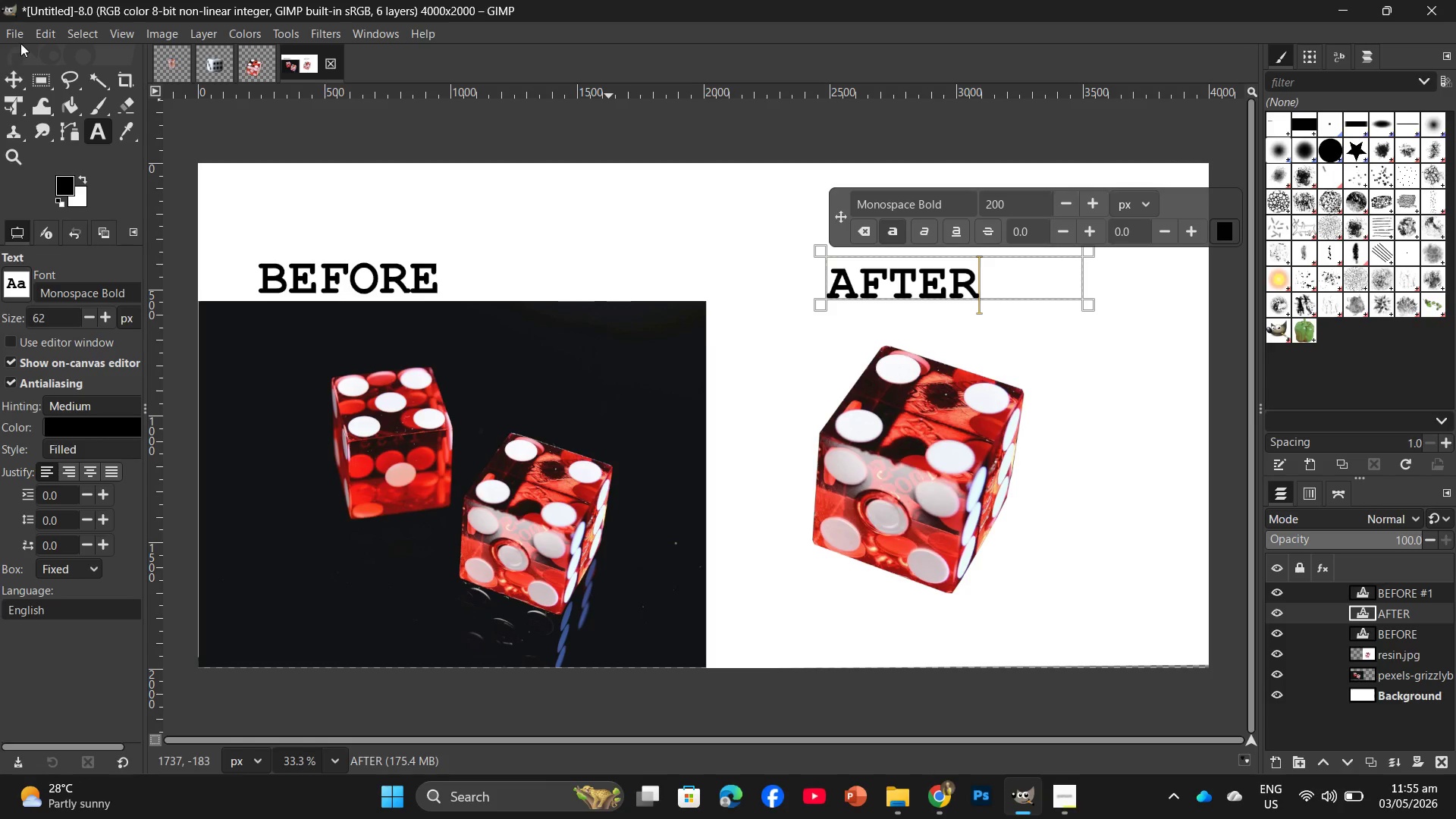 
left_click([22, 36])
 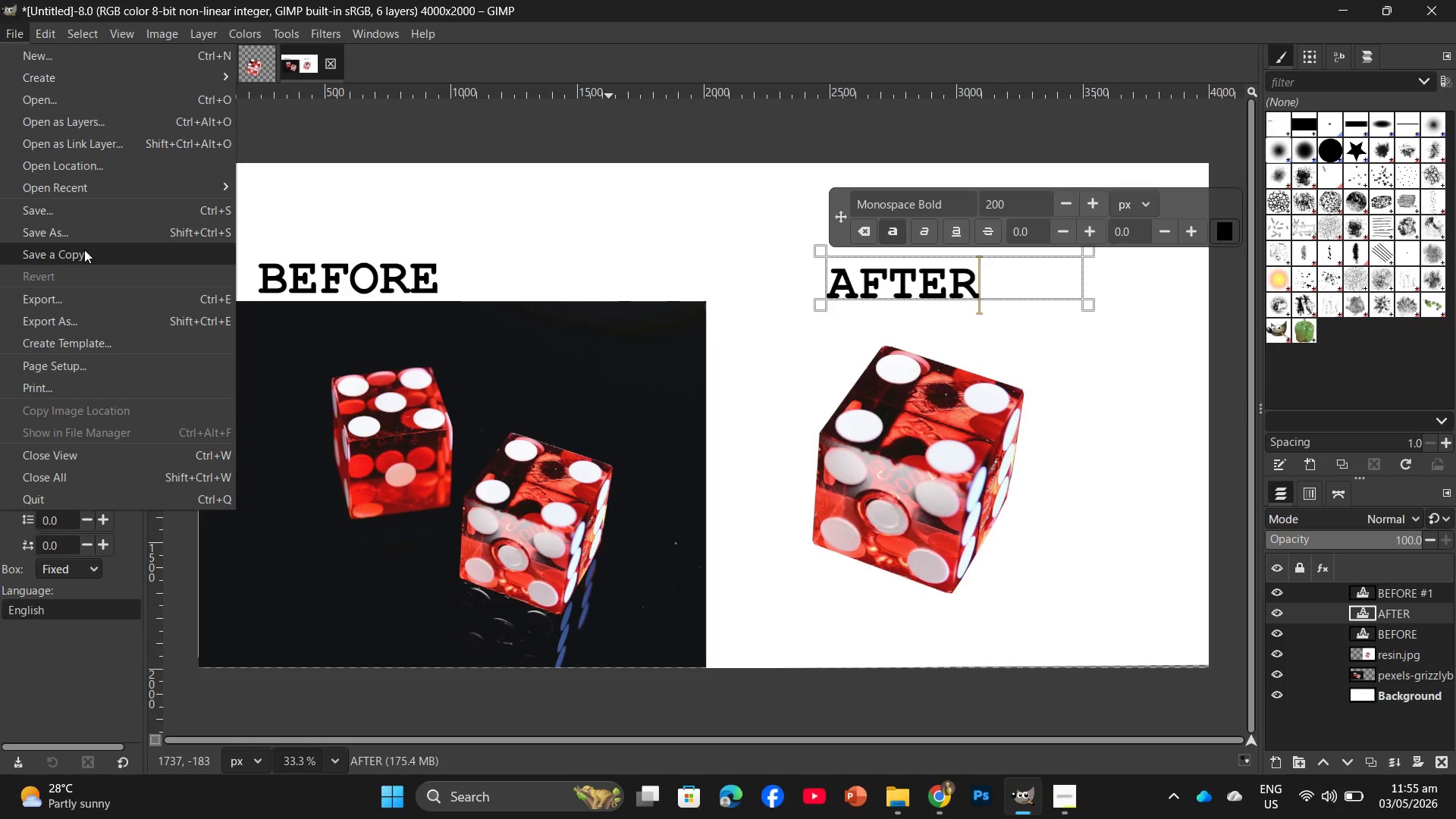 
mouse_move([96, 244])
 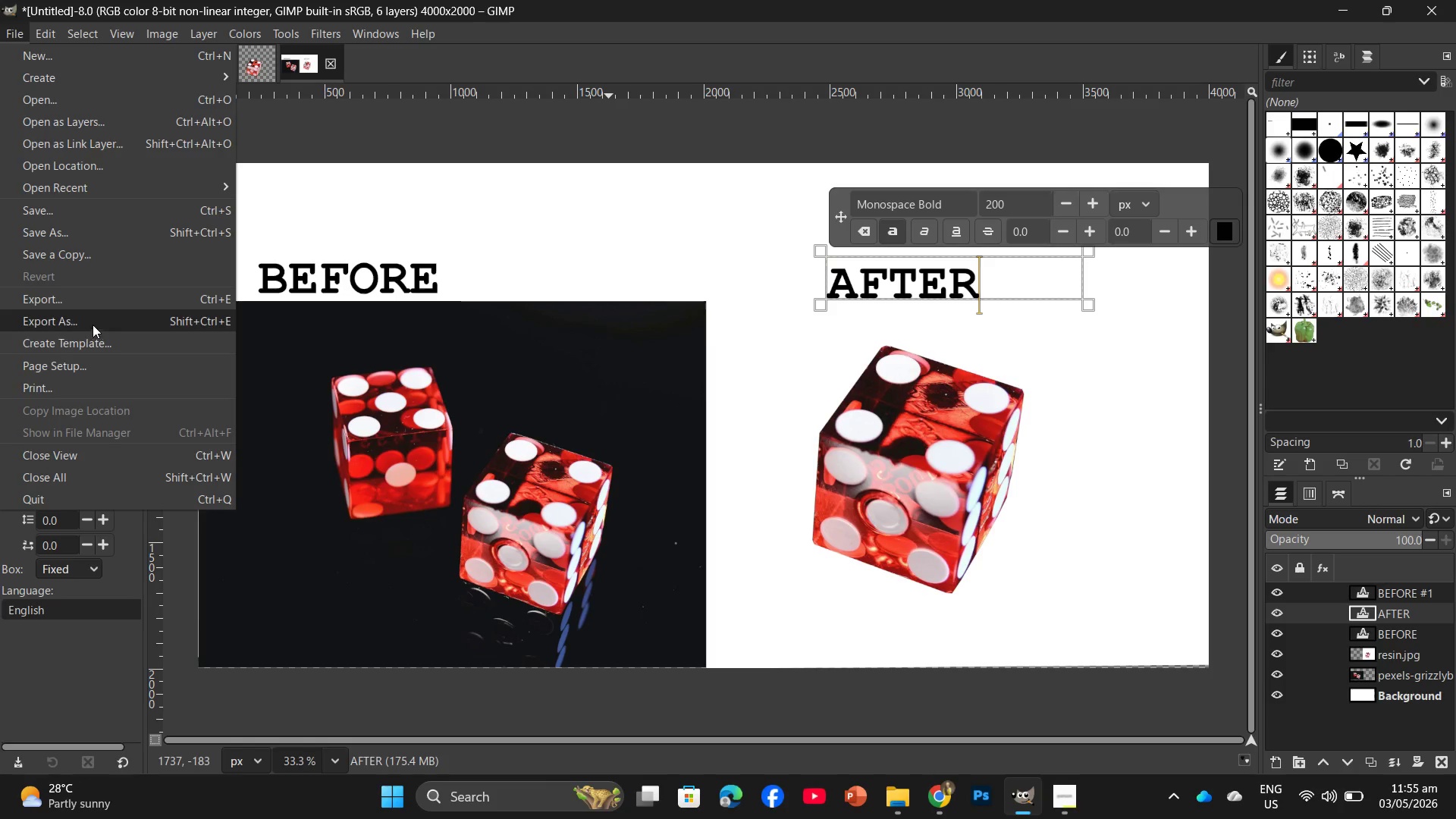 
left_click([93, 323])
 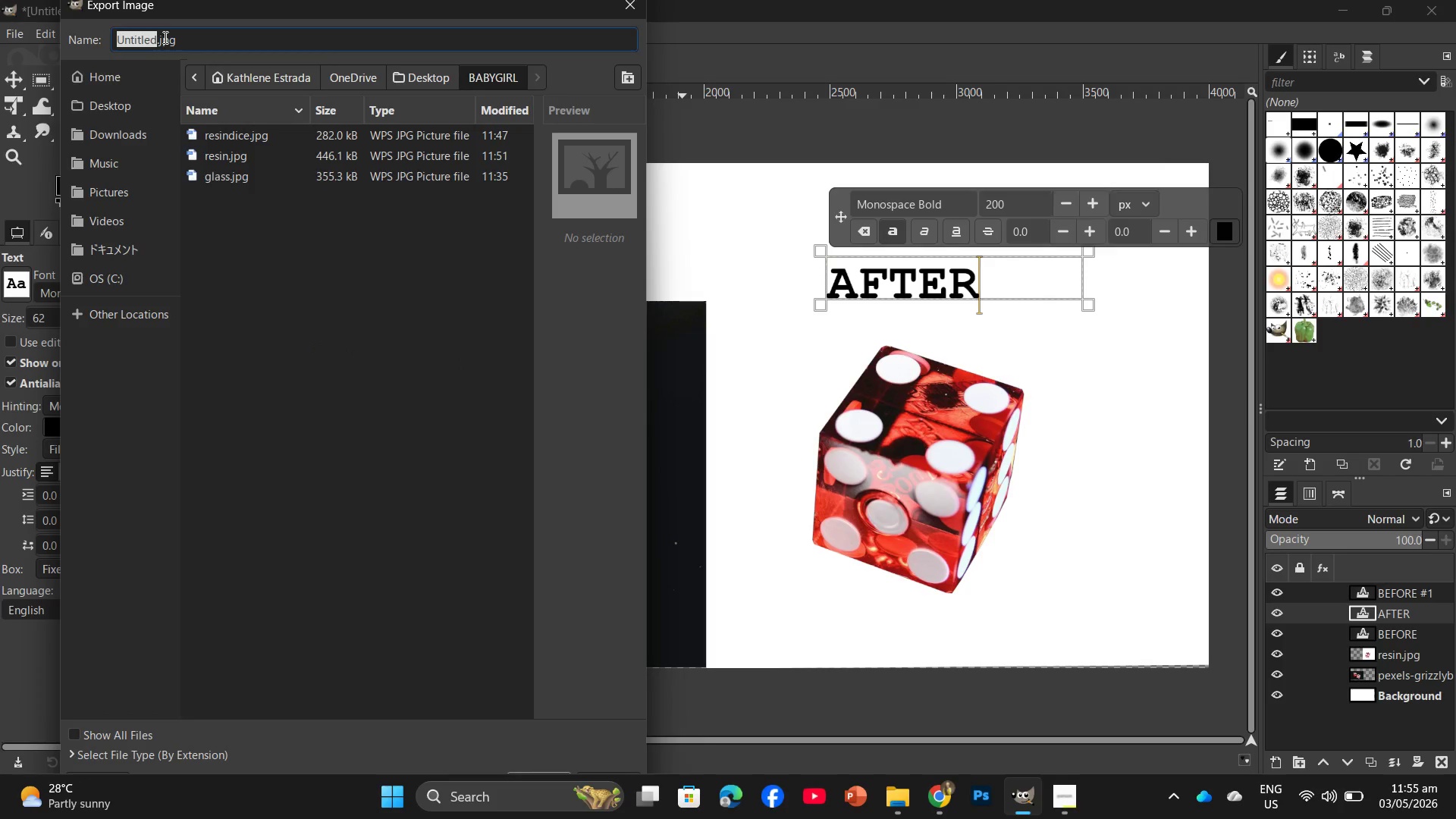 
type(BNA1)
 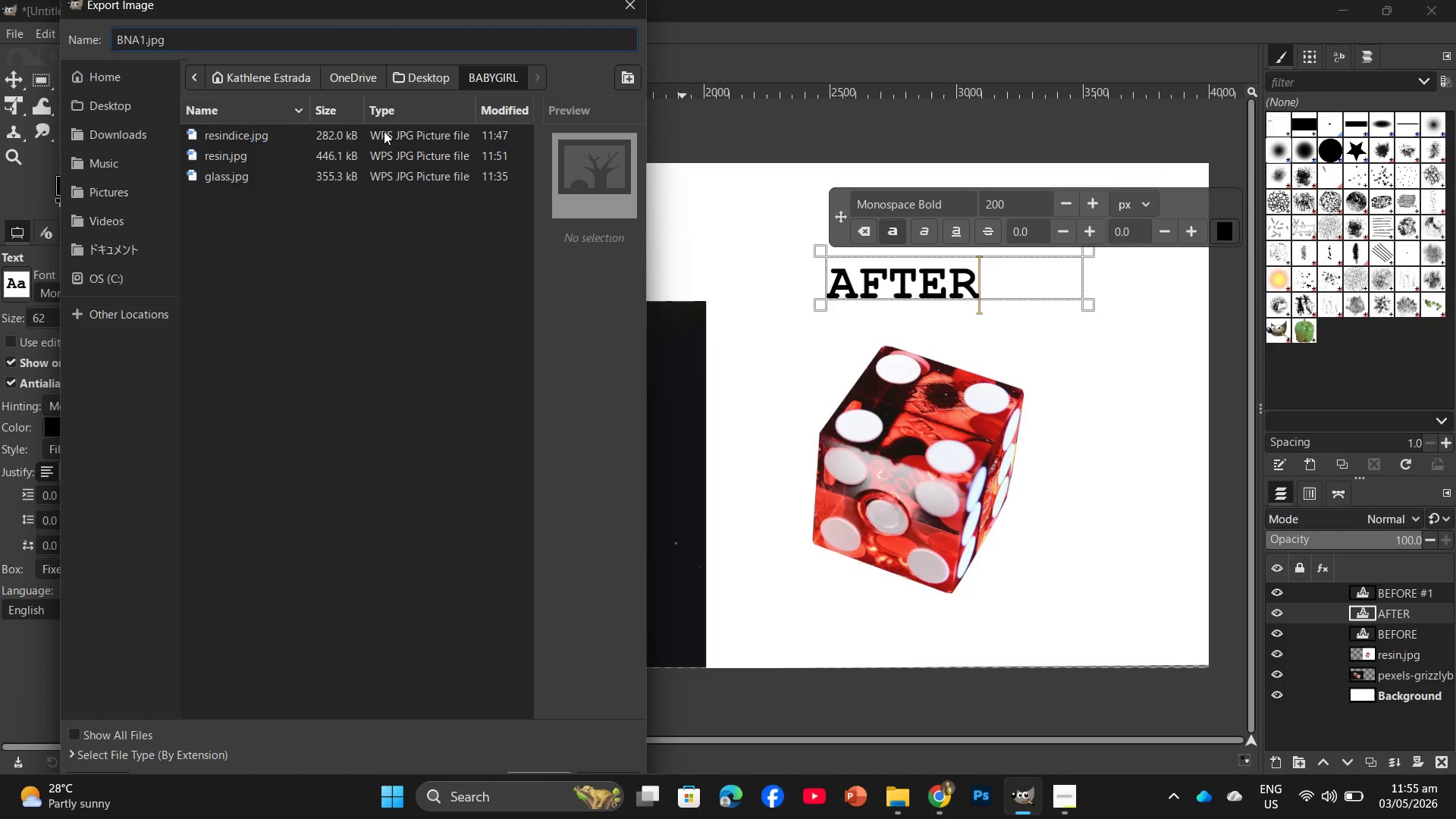 
key(Enter)
 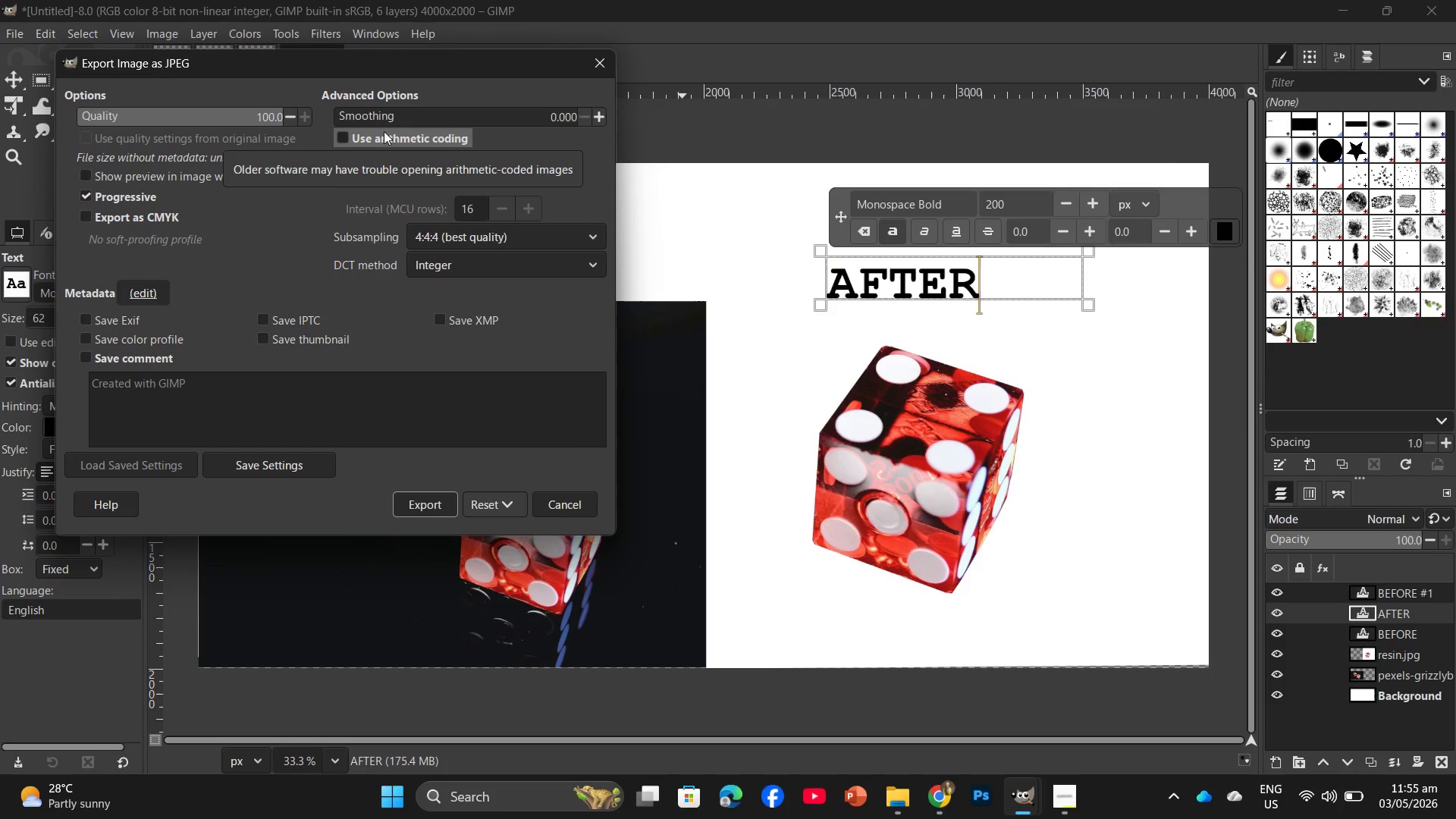 
key(Enter)
 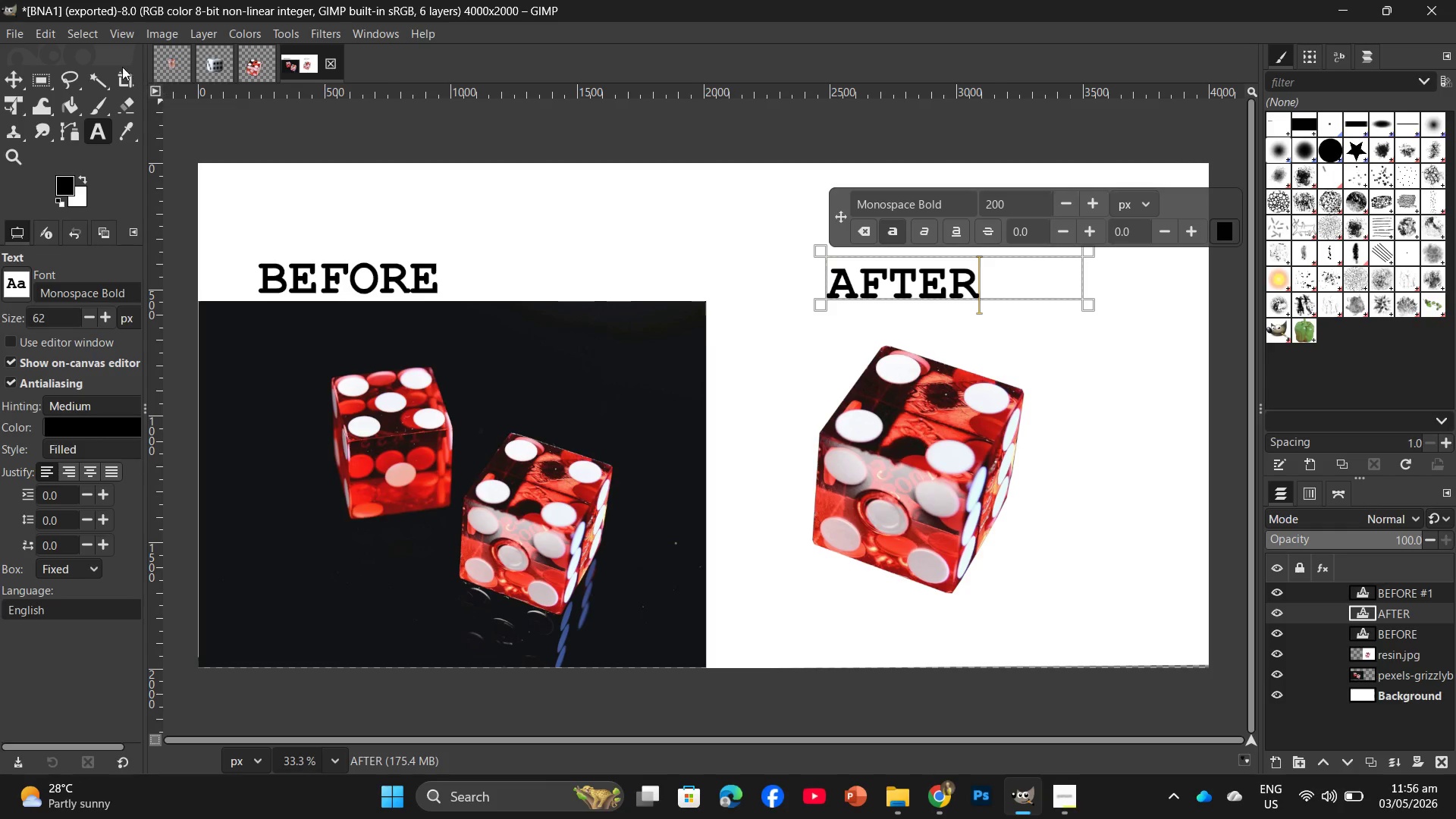 
wait(21.05)
 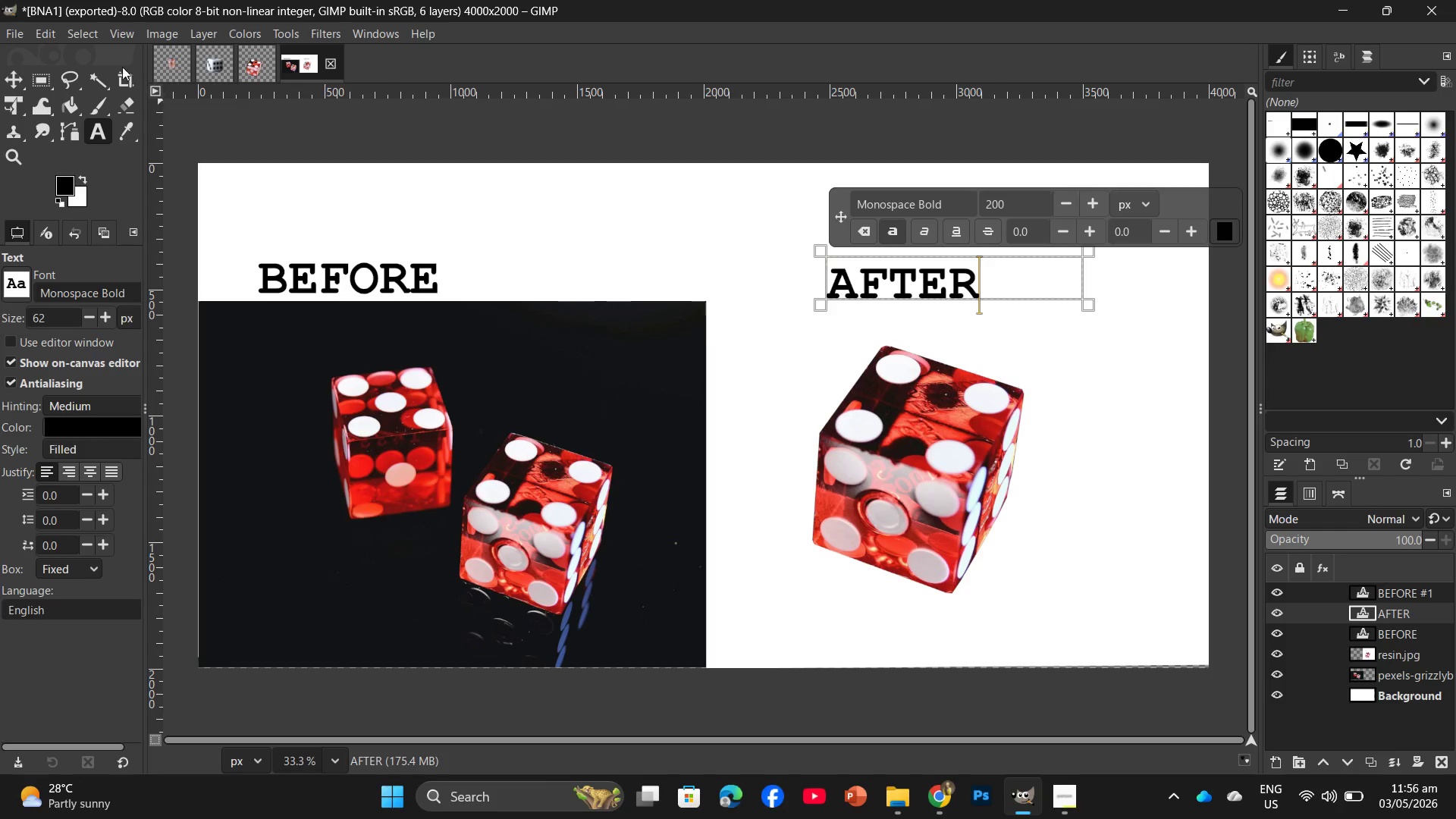 
right_click([1403, 671])
 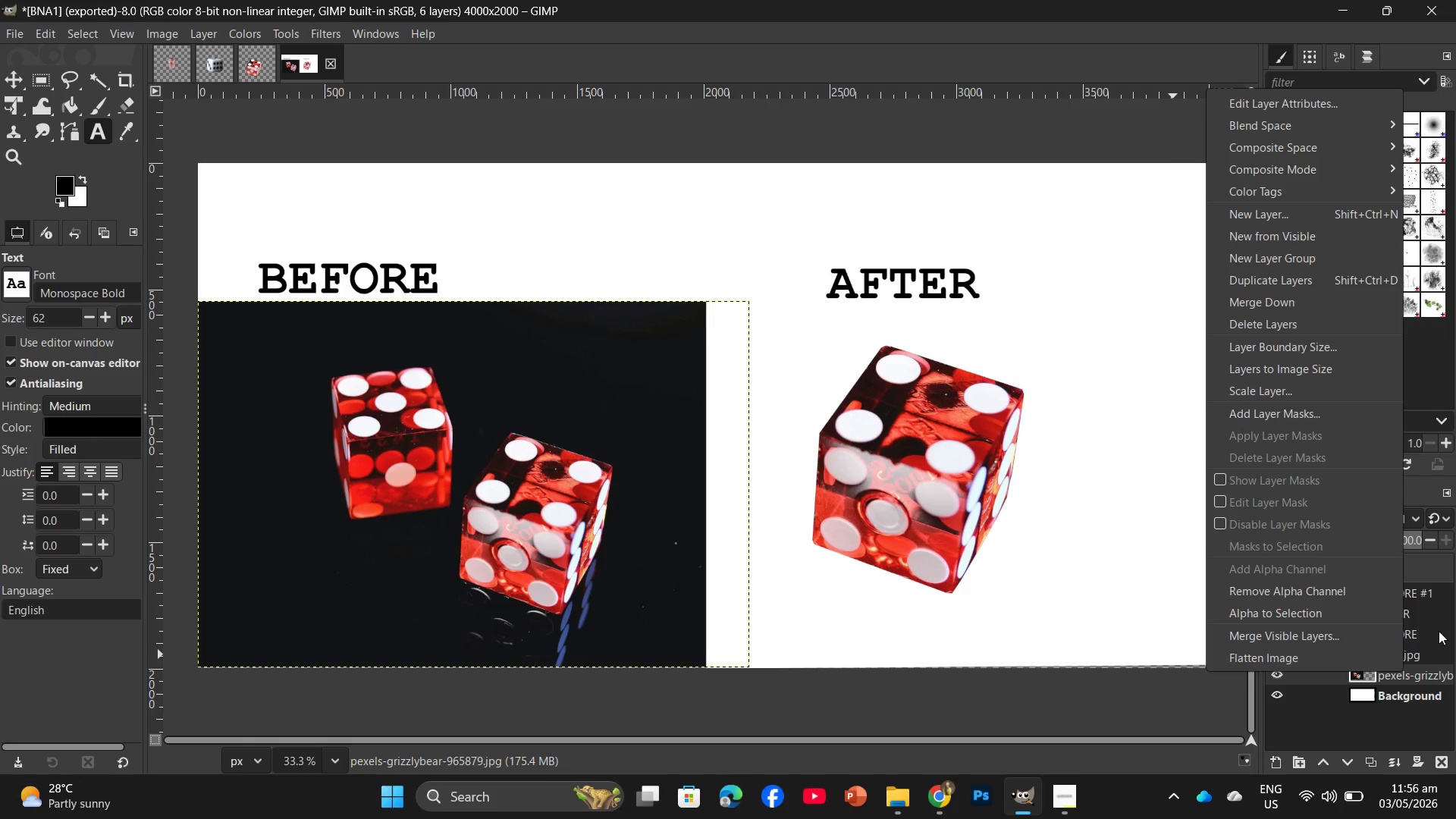 
left_click_drag(start_coordinate=[1406, 670], to_coordinate=[1447, 761])
 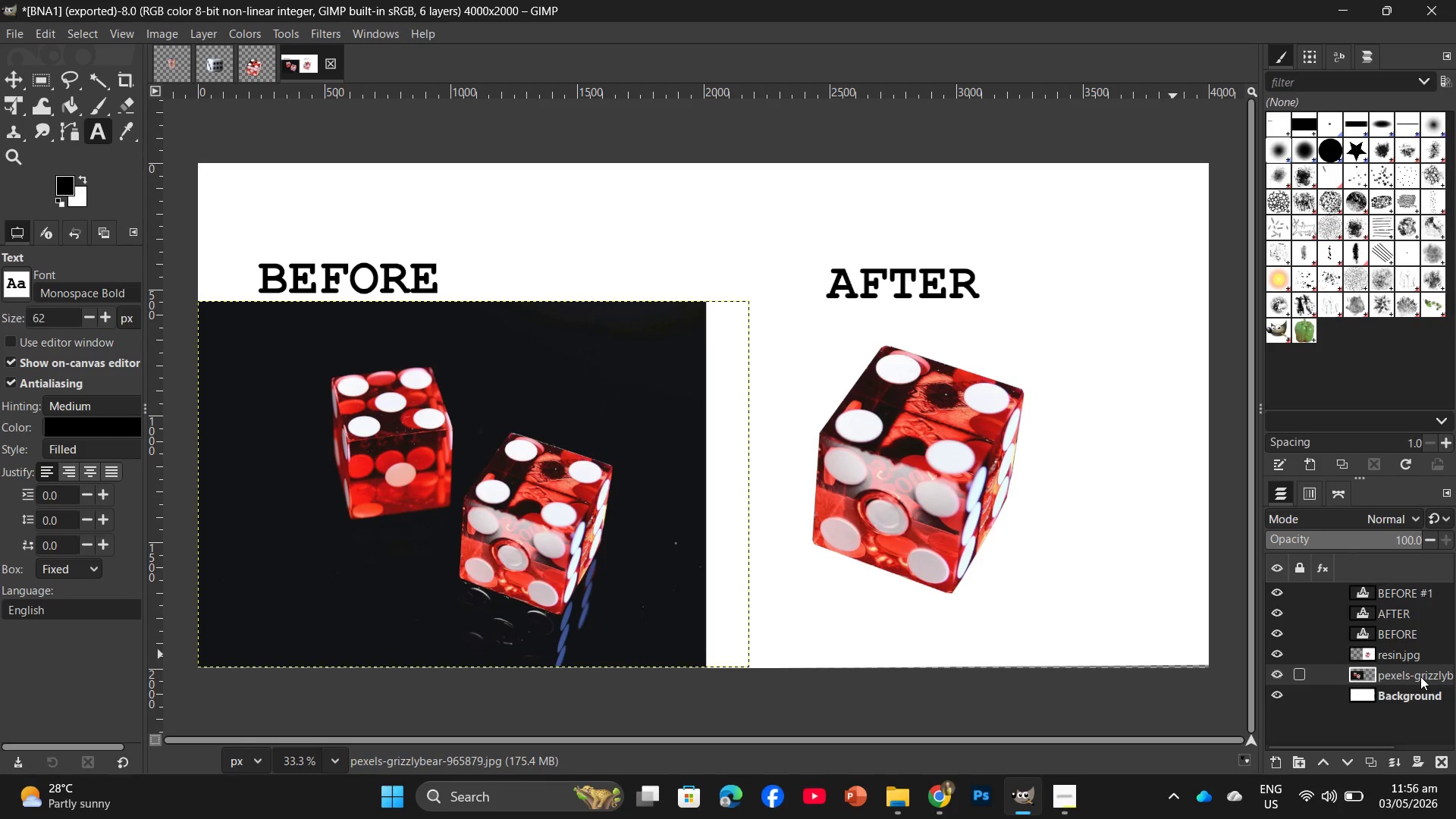 
left_click_drag(start_coordinate=[1420, 676], to_coordinate=[1445, 759])
 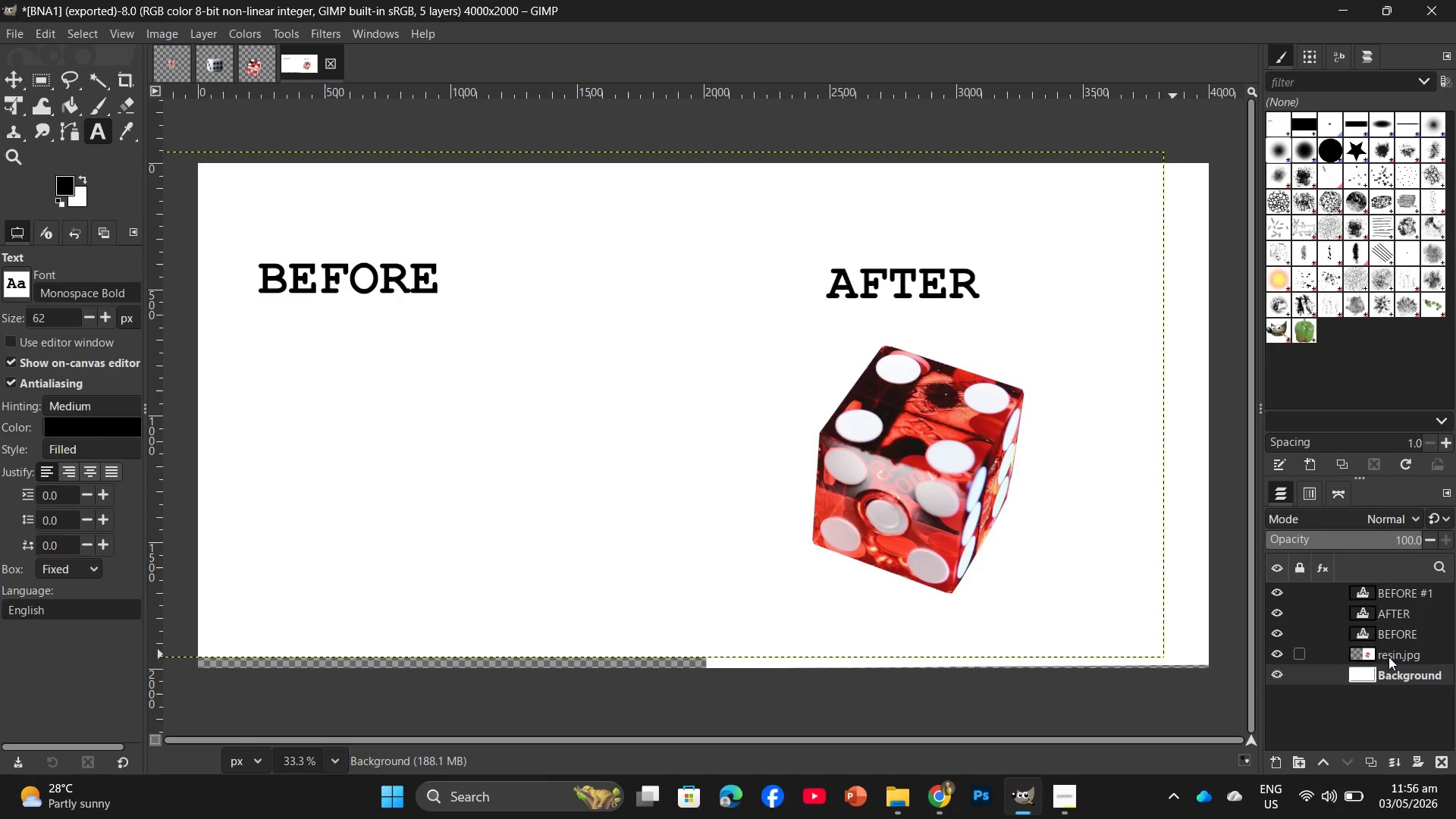 
left_click_drag(start_coordinate=[1389, 657], to_coordinate=[1446, 763])
 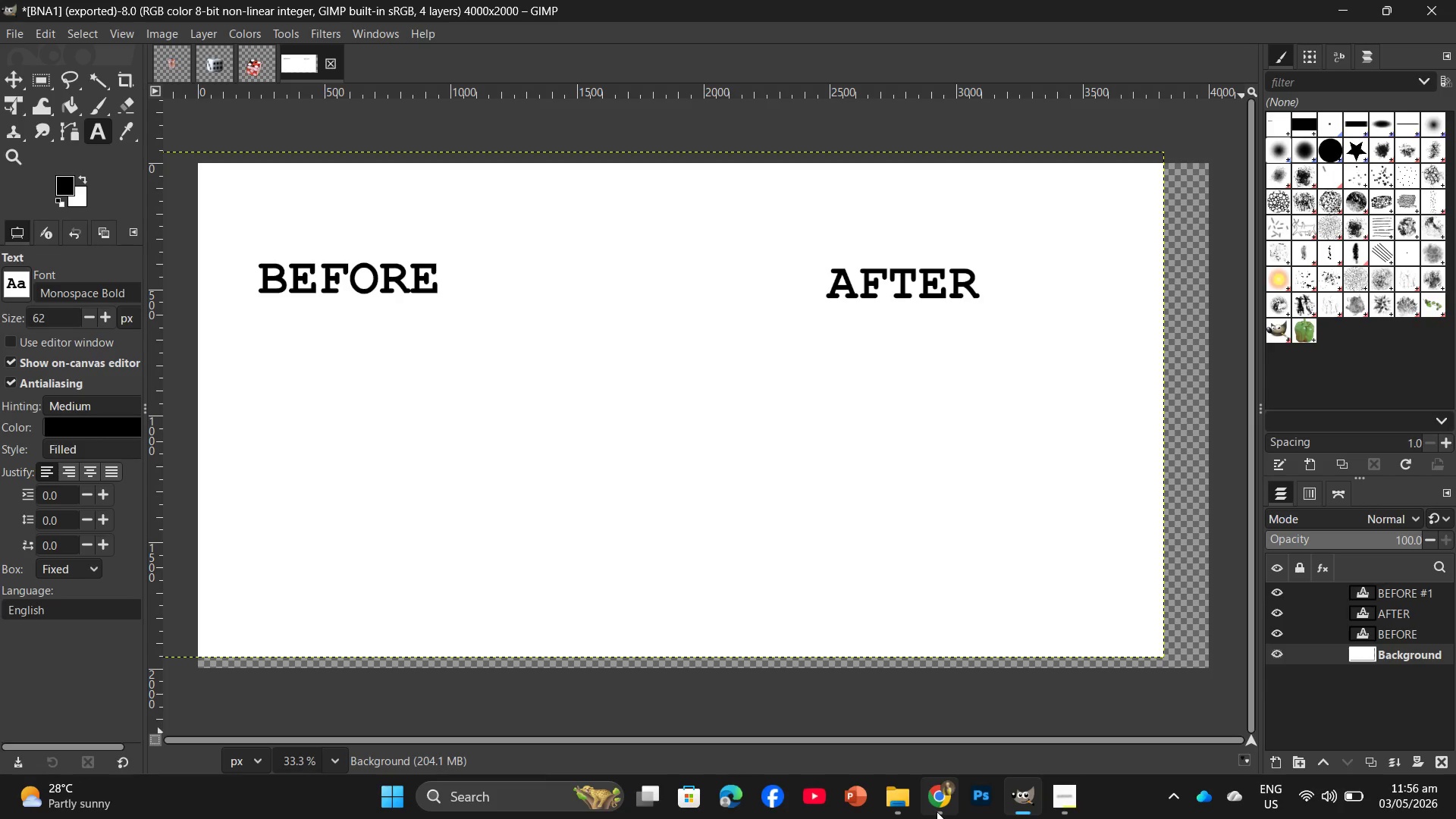 
left_click([934, 810])
 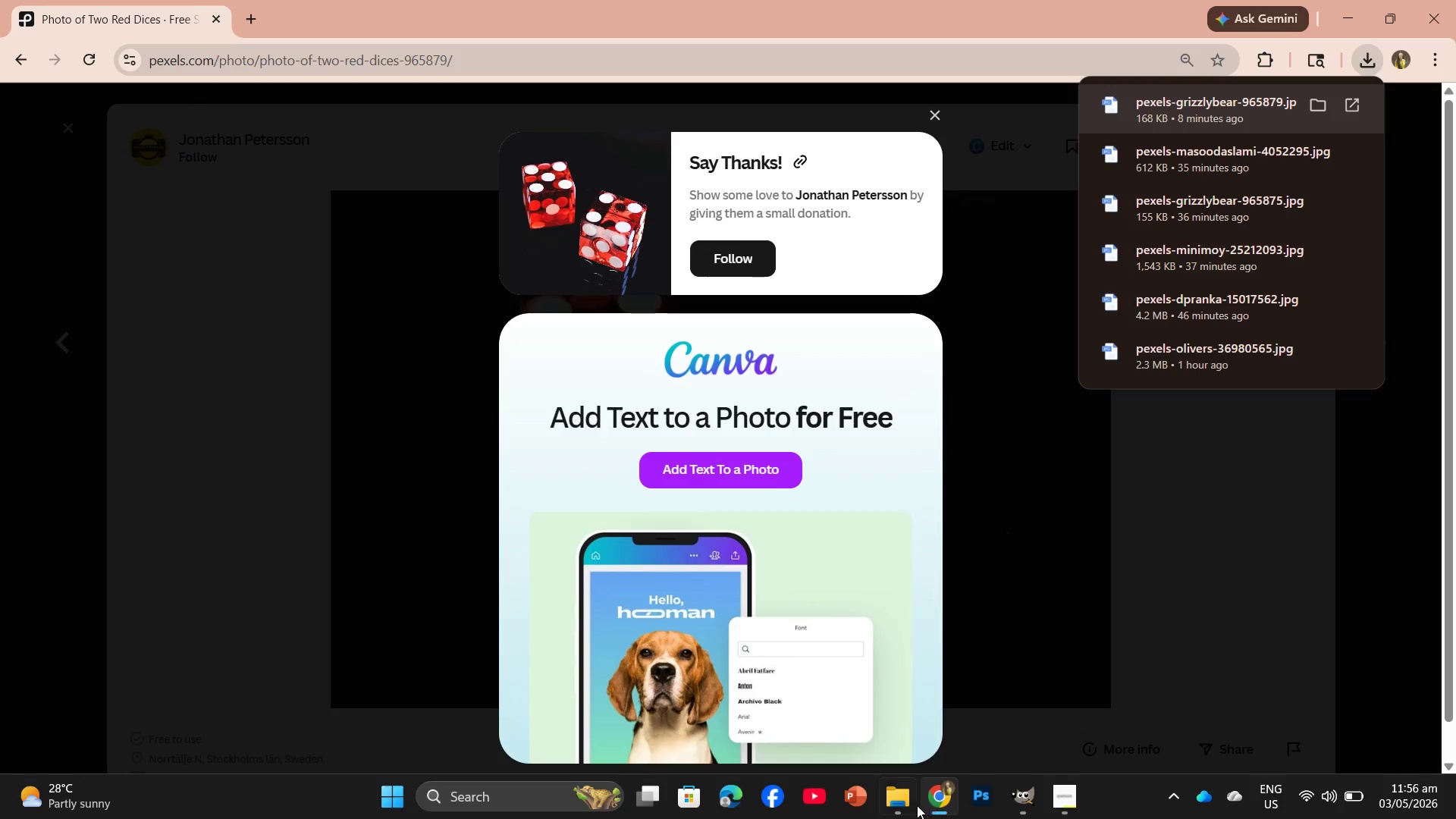 
left_click([911, 805])
 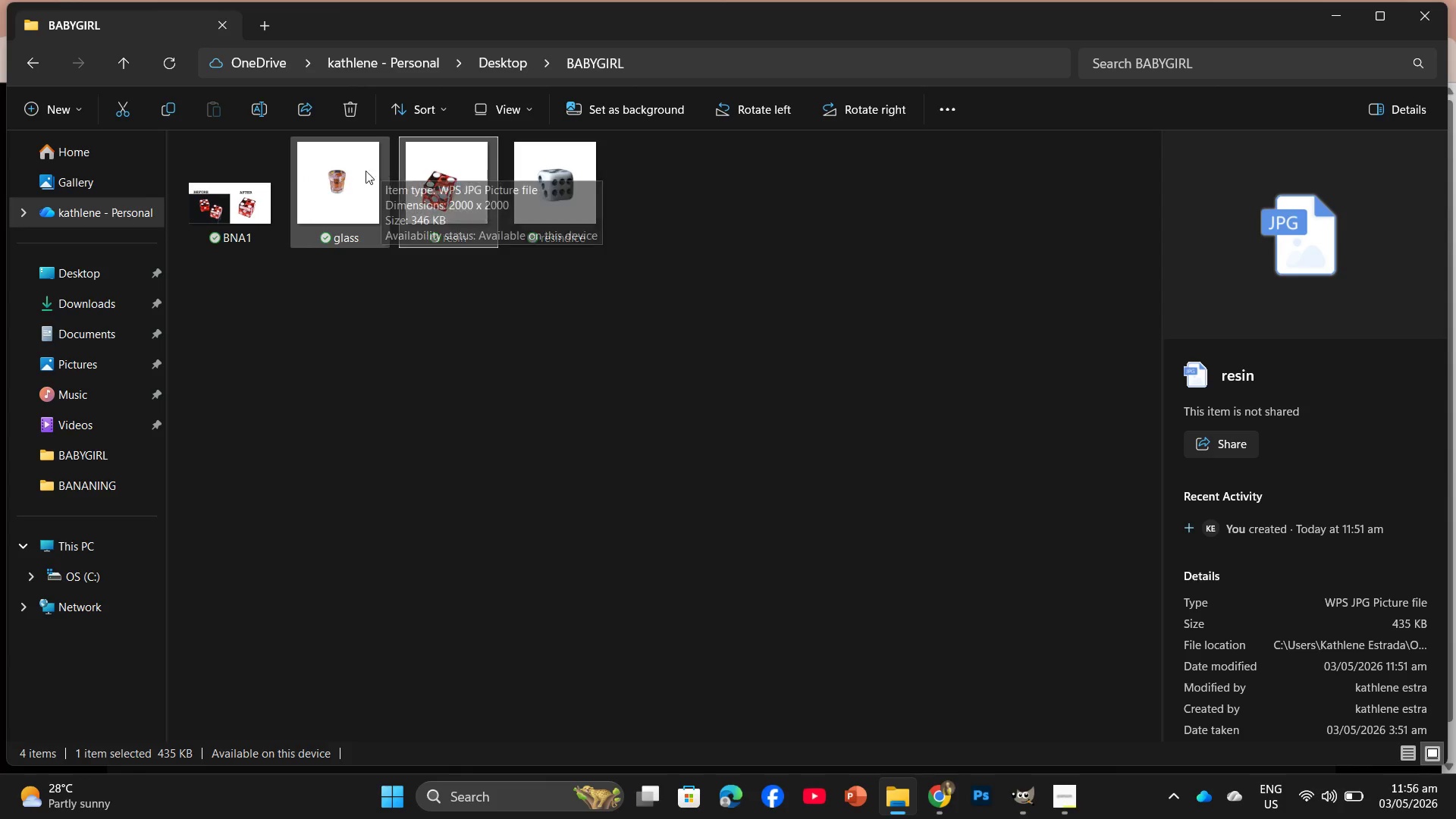 
left_click_drag(start_coordinate=[325, 169], to_coordinate=[332, 206])
 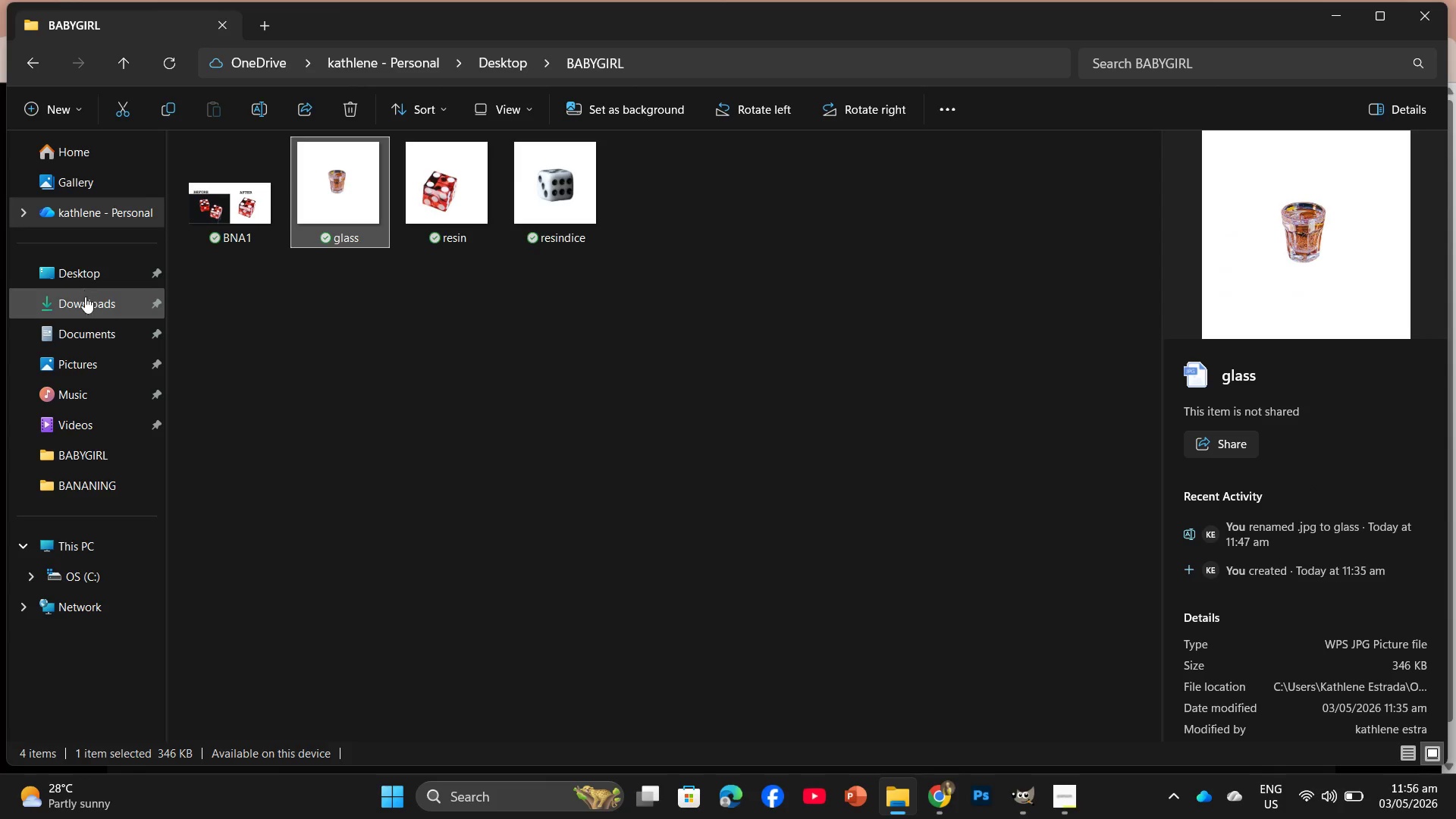 
left_click([85, 301])
 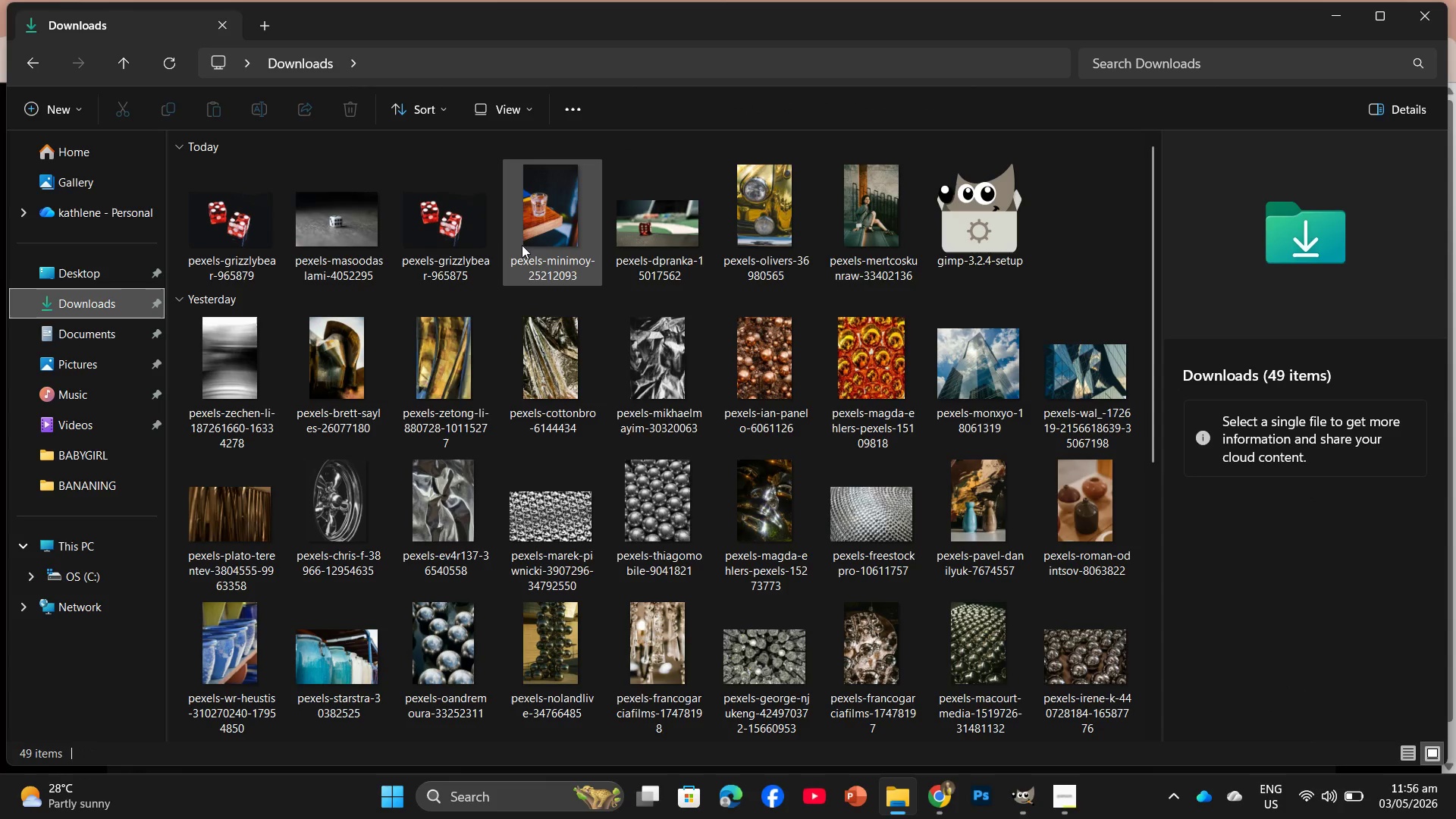 
left_click_drag(start_coordinate=[532, 231], to_coordinate=[610, 495])
 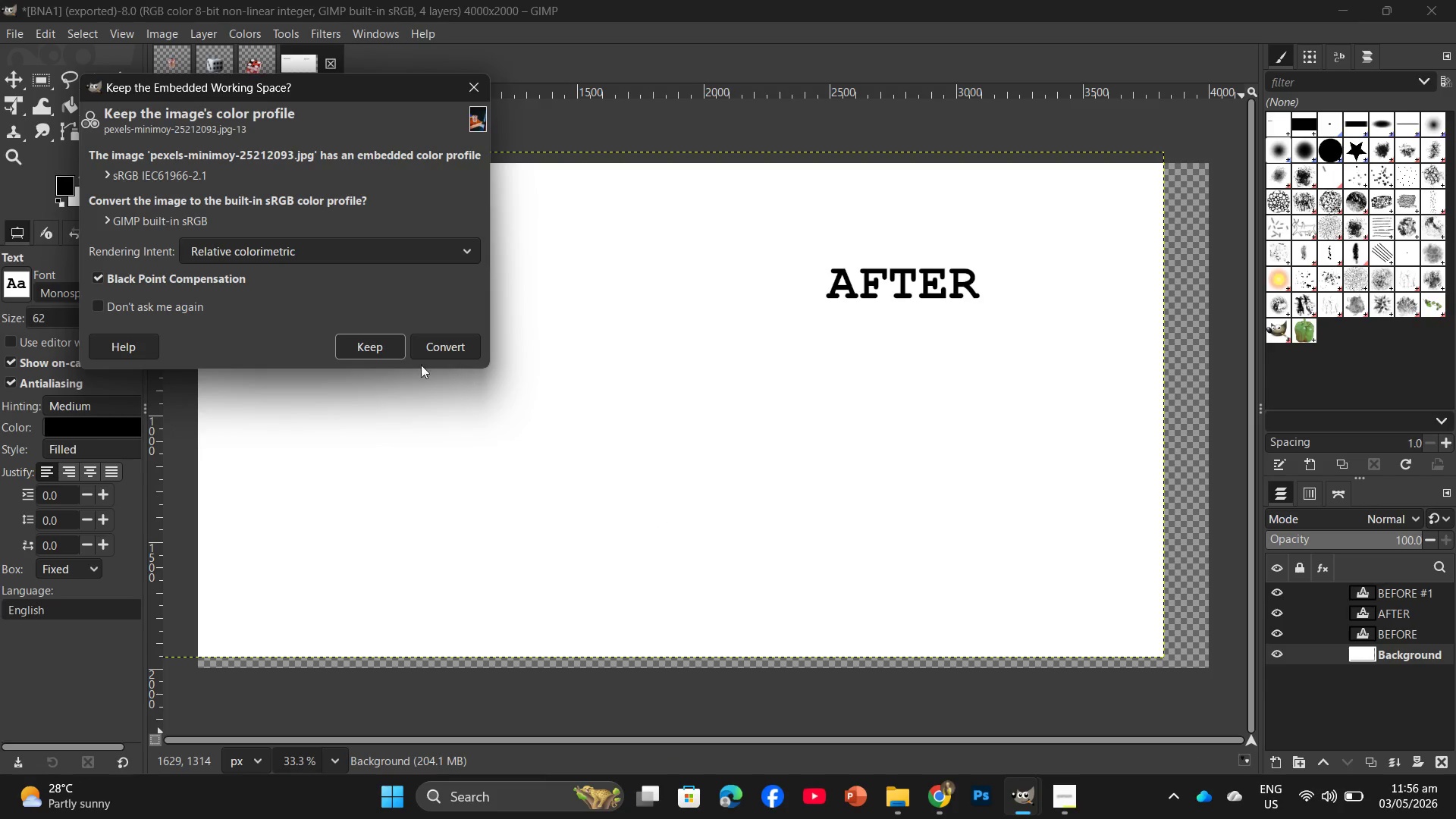 
left_click([346, 347])
 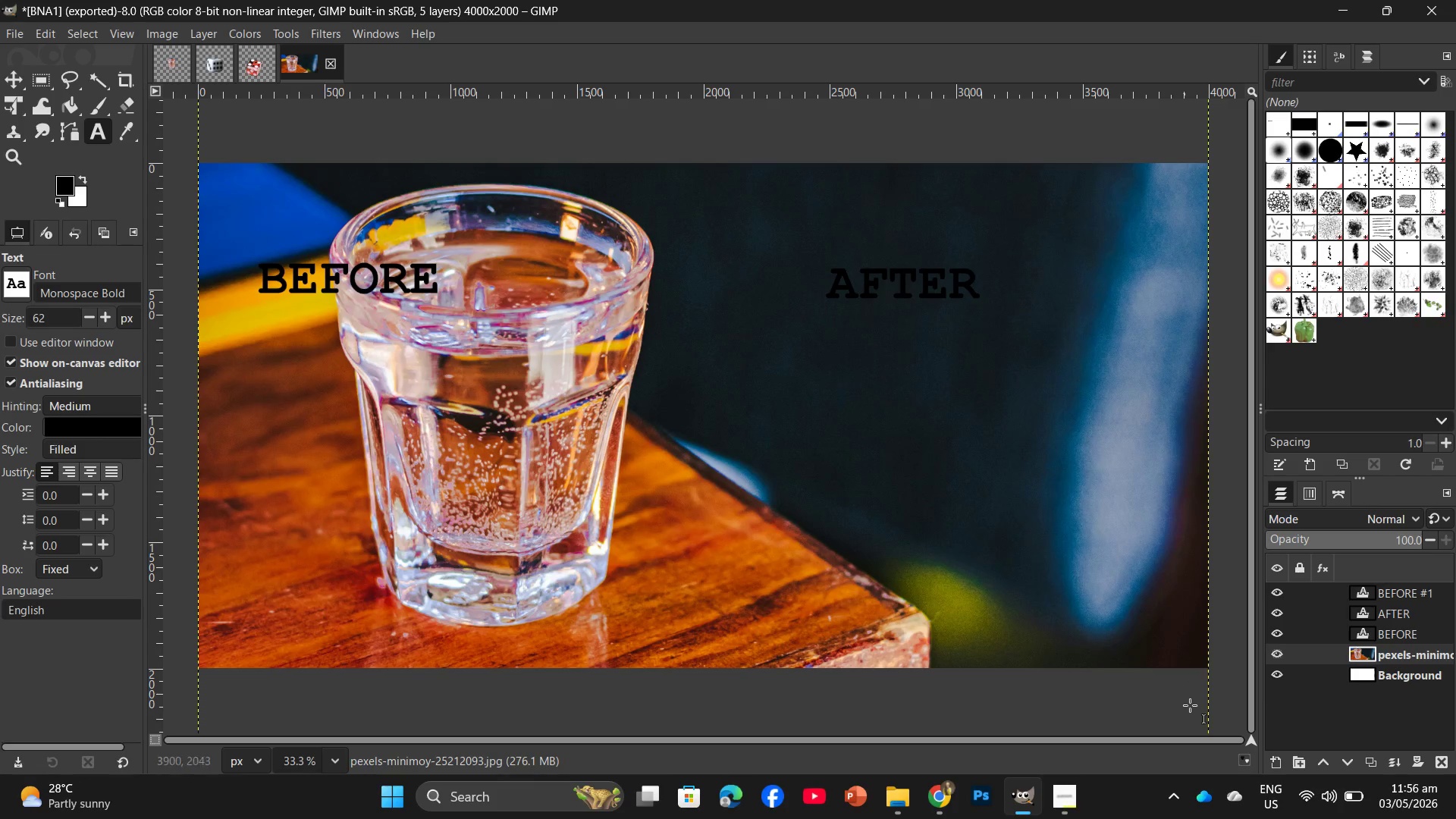 
mouse_move([1284, 667])
 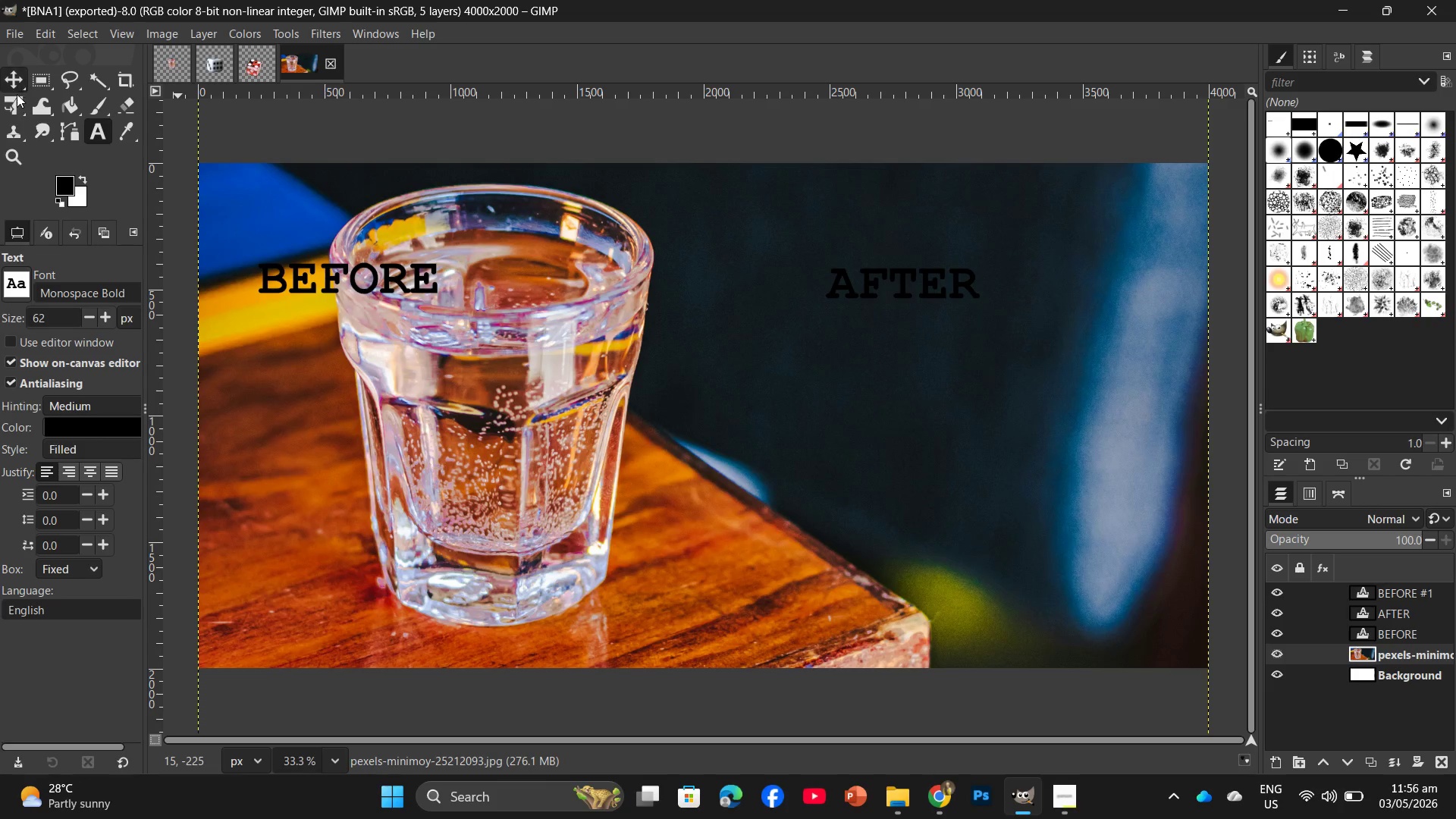 
left_click([11, 105])
 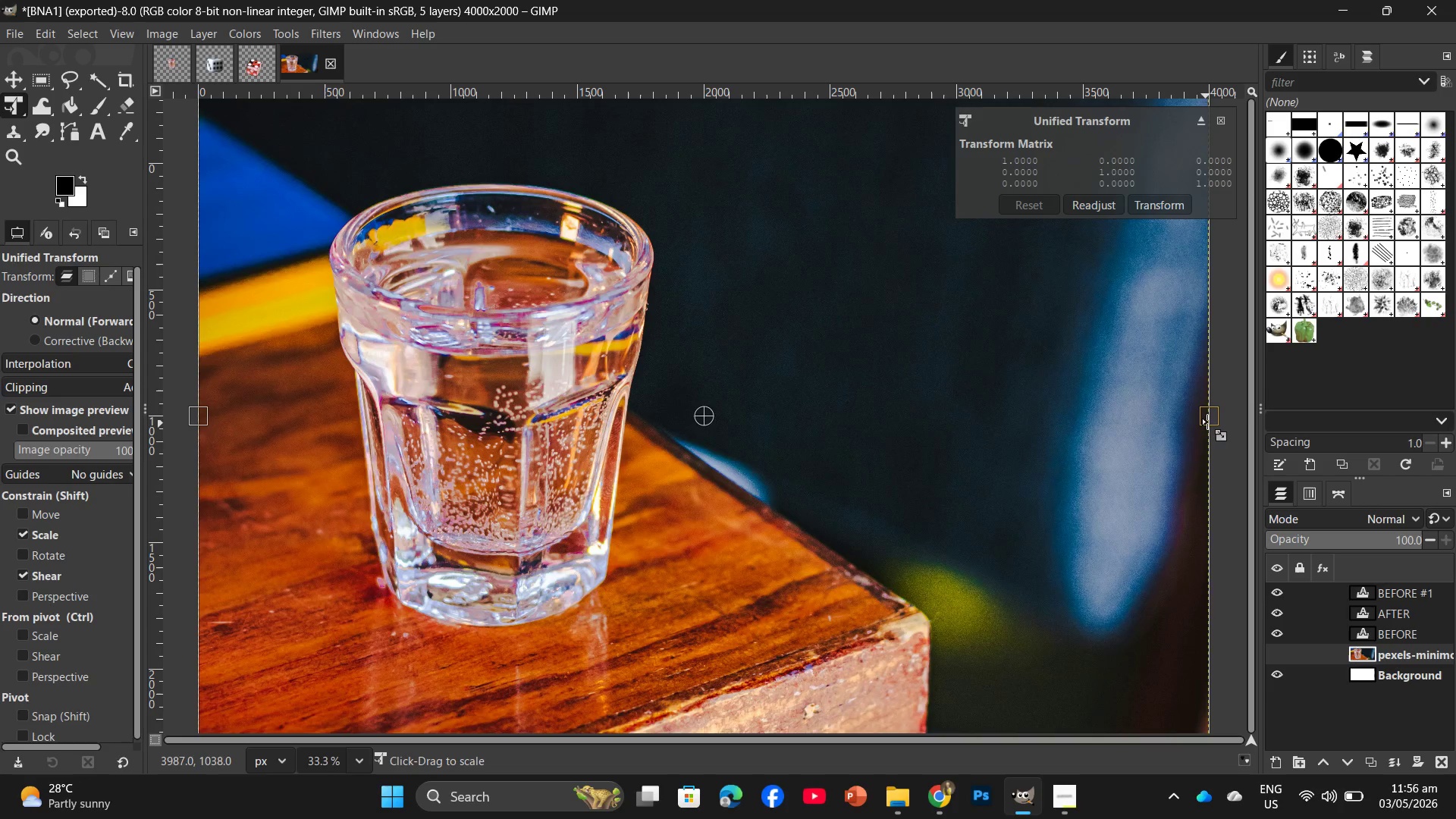 
left_click_drag(start_coordinate=[1208, 417], to_coordinate=[514, 309])
 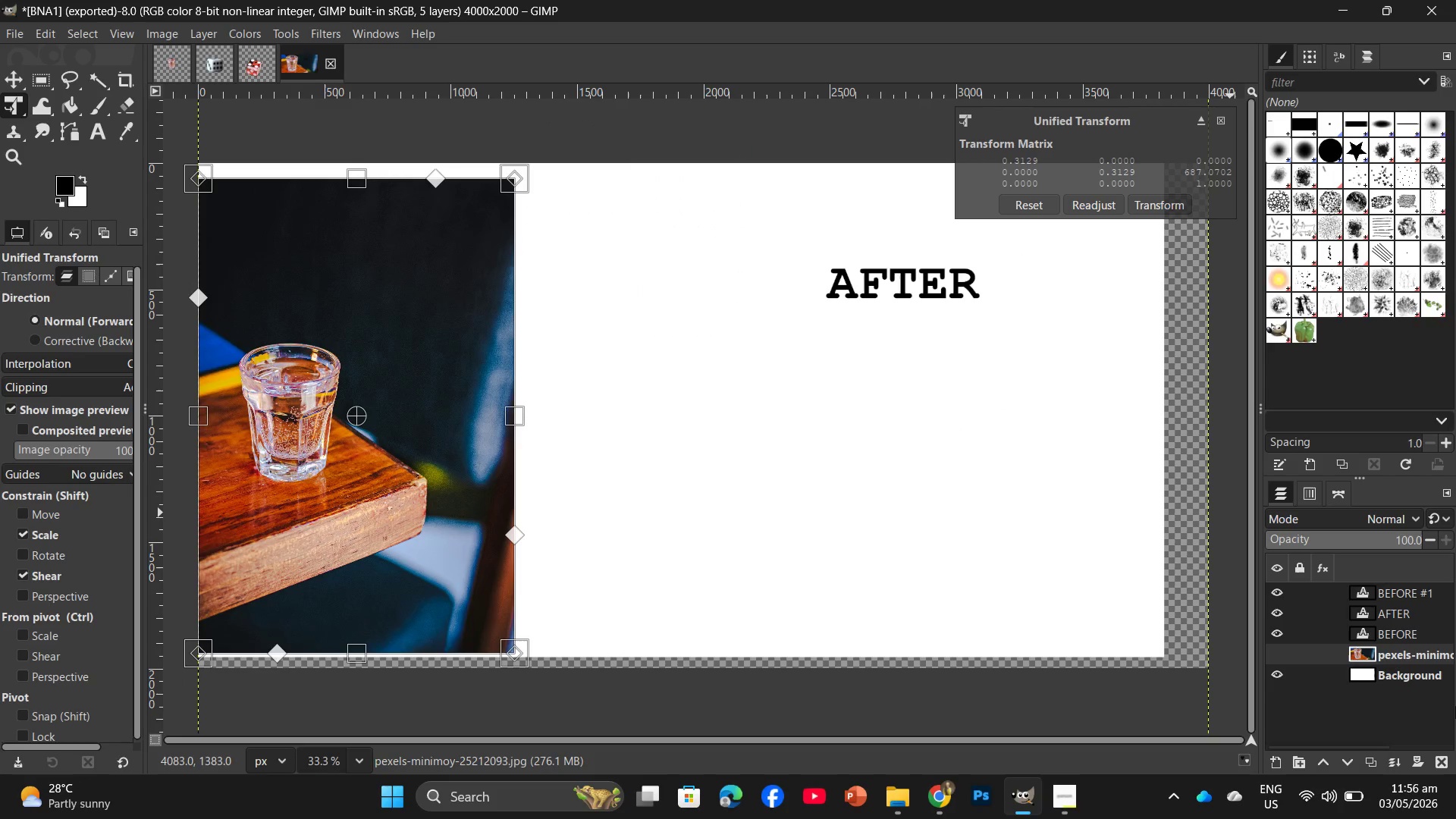 
left_click([1433, 674])
 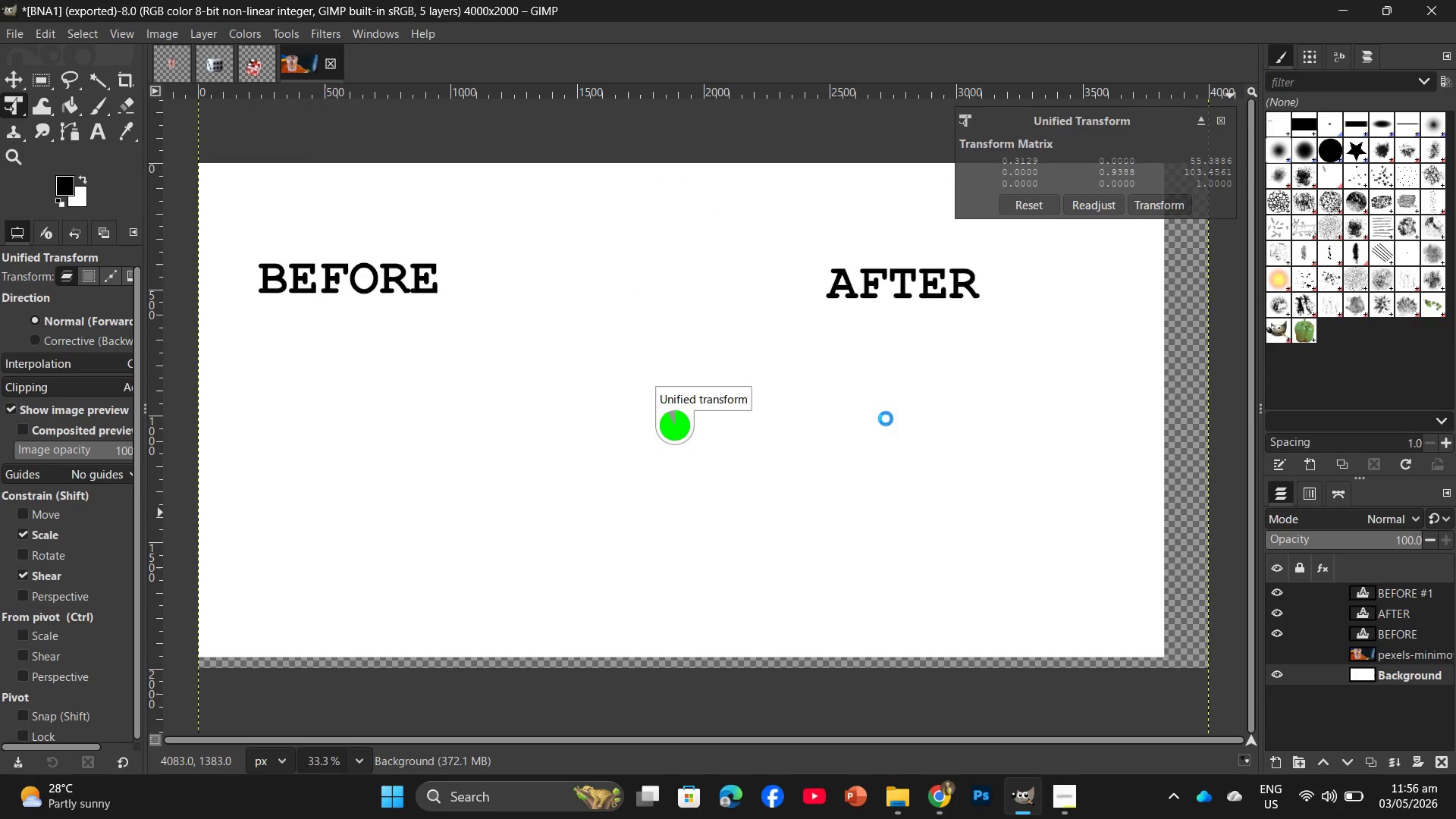 
left_click_drag(start_coordinate=[874, 402], to_coordinate=[923, 415])
 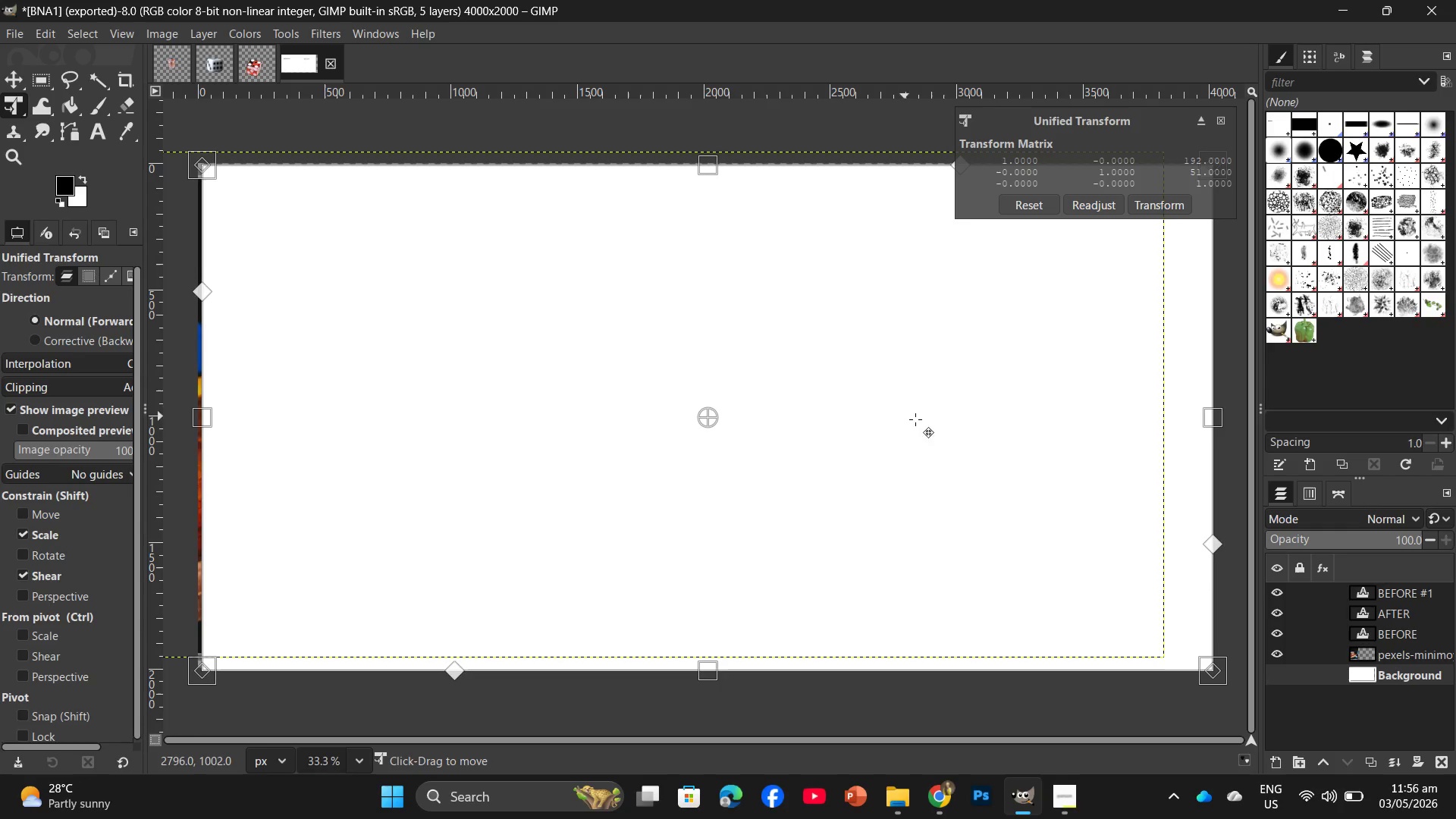 
left_click_drag(start_coordinate=[956, 430], to_coordinate=[952, 429])
 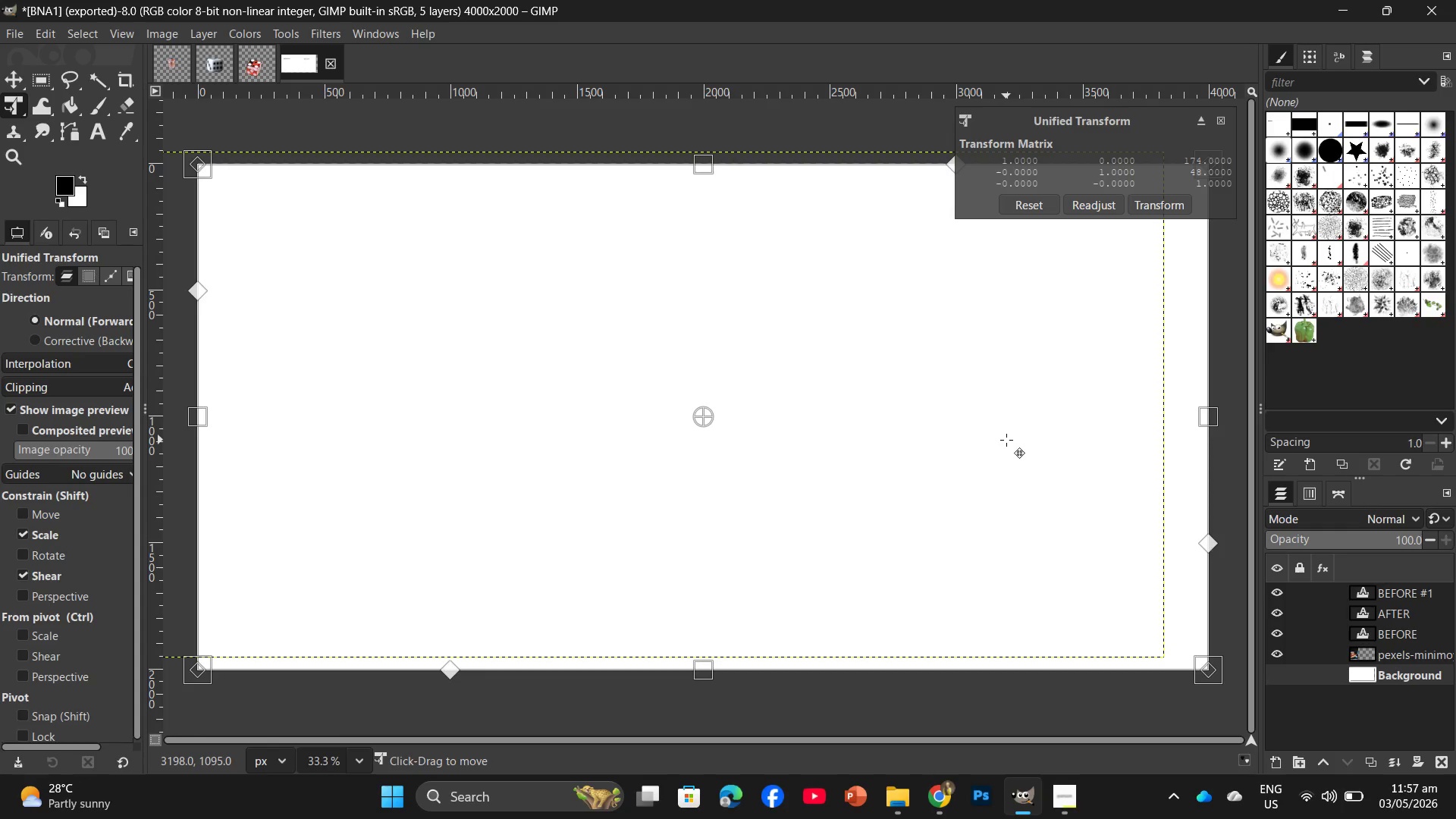 
key(Enter)
 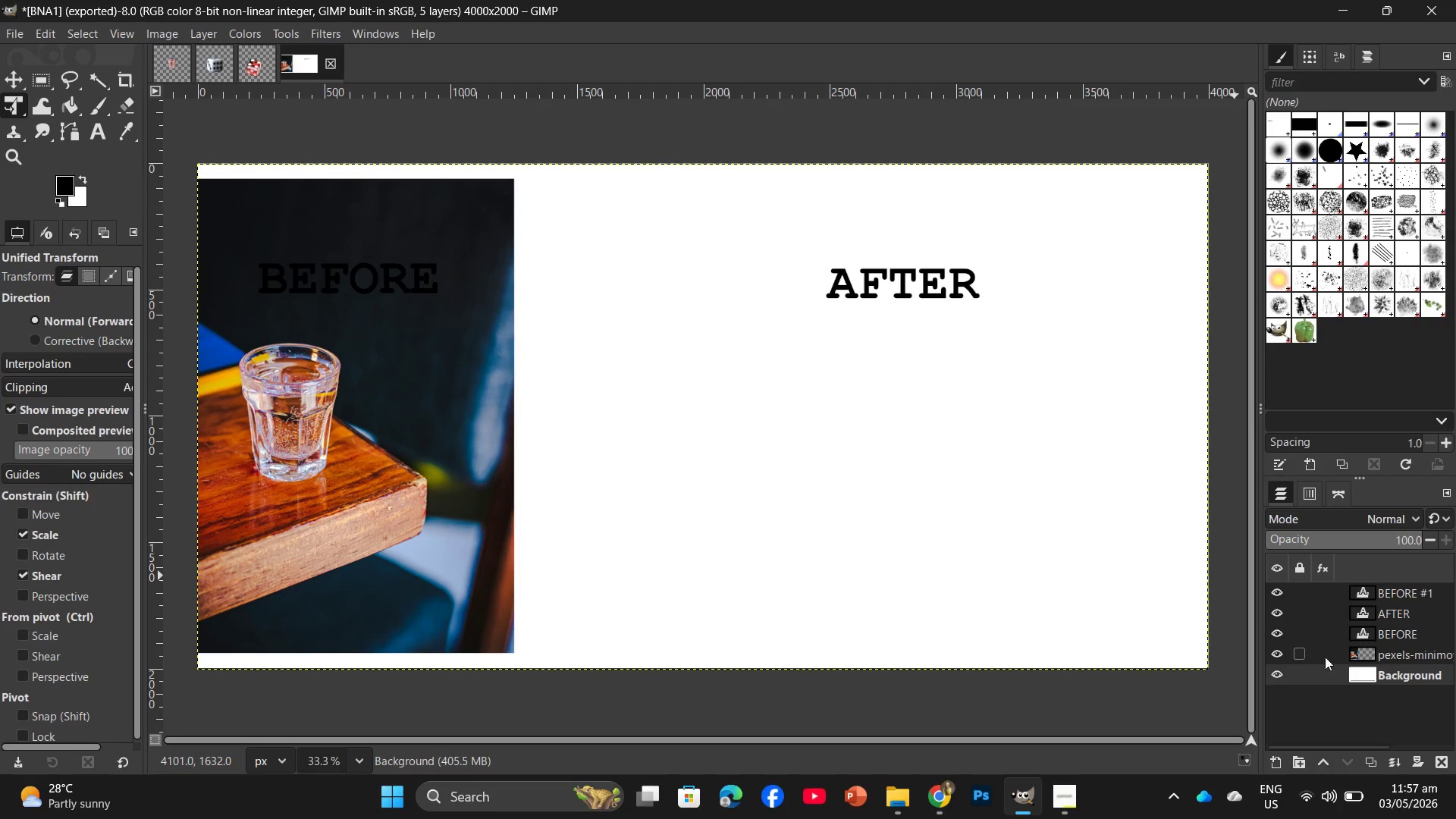 
left_click([1404, 658])
 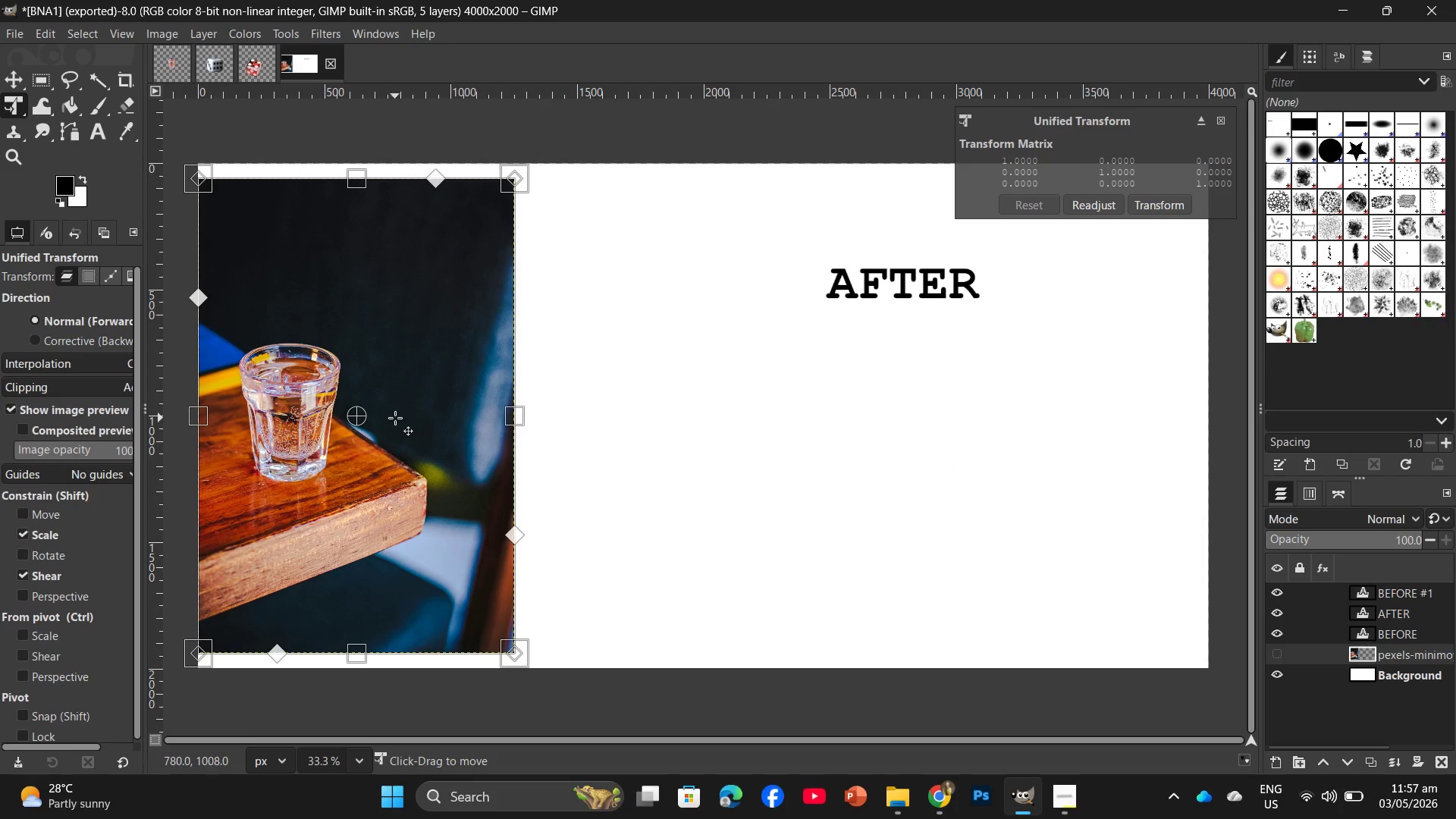 
left_click_drag(start_coordinate=[401, 416], to_coordinate=[413, 415])
 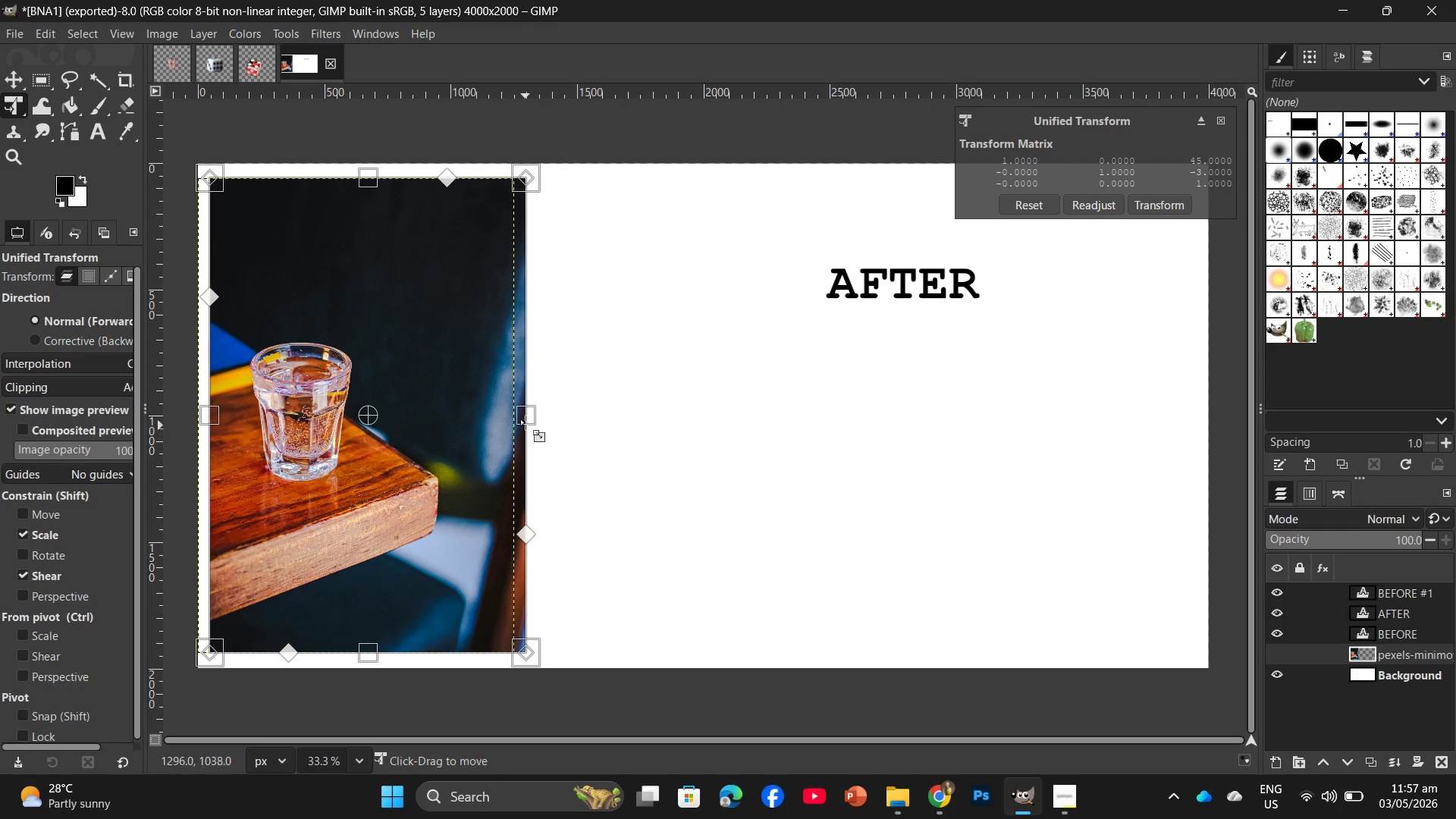 
left_click_drag(start_coordinate=[528, 413], to_coordinate=[550, 417])
 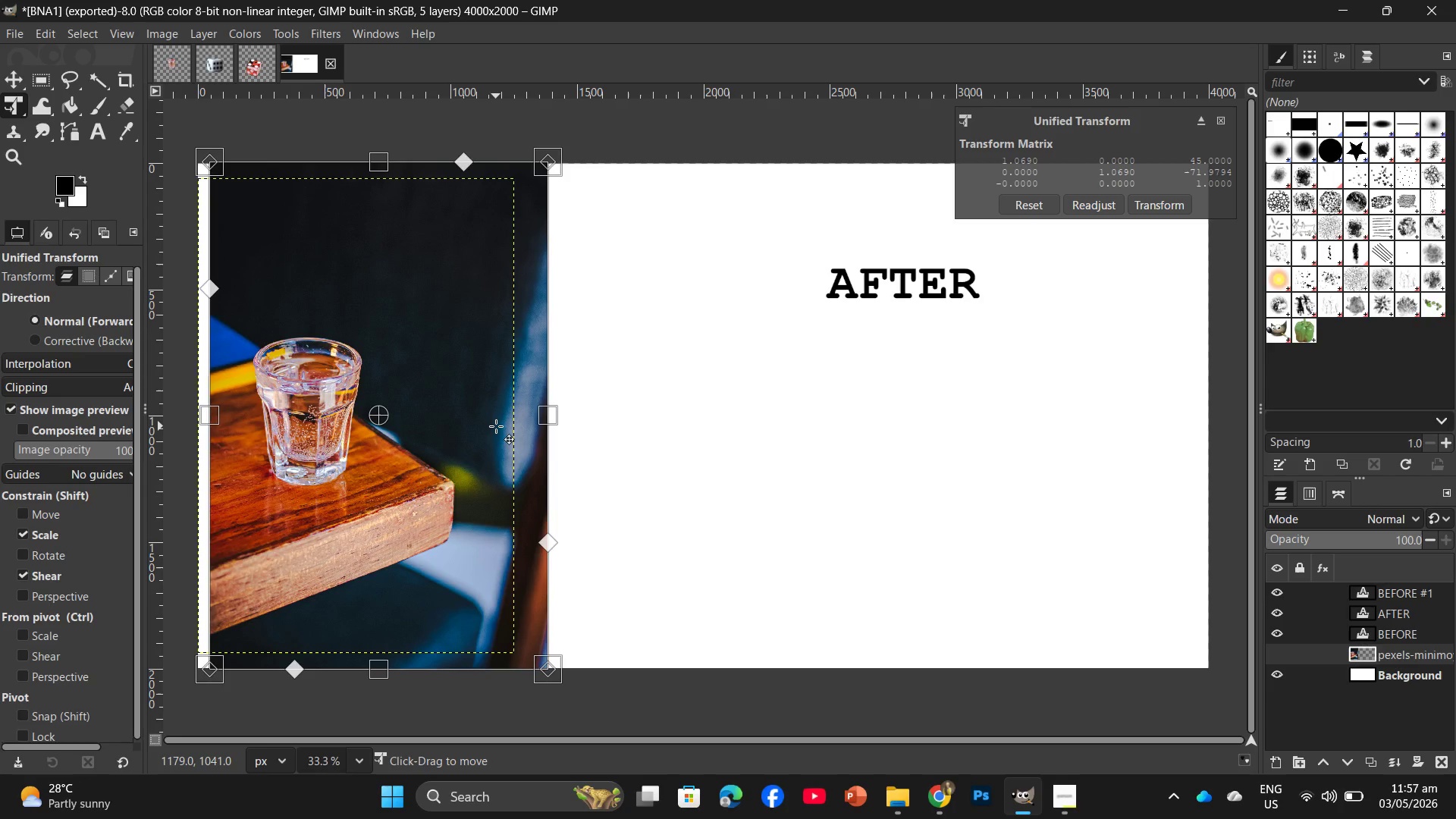 
left_click_drag(start_coordinate=[496, 426], to_coordinate=[485, 428])
 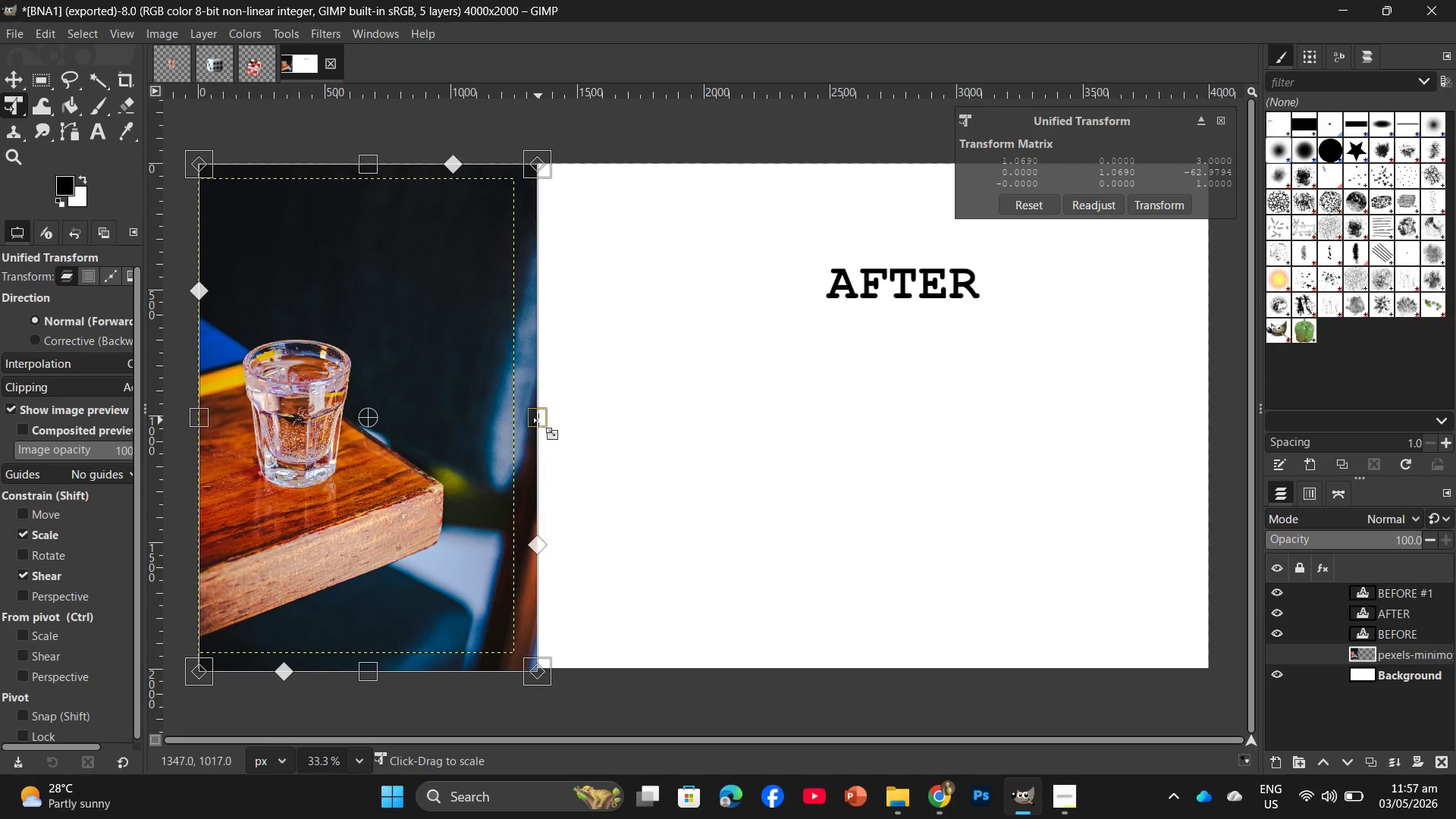 
left_click_drag(start_coordinate=[538, 420], to_coordinate=[557, 422])
 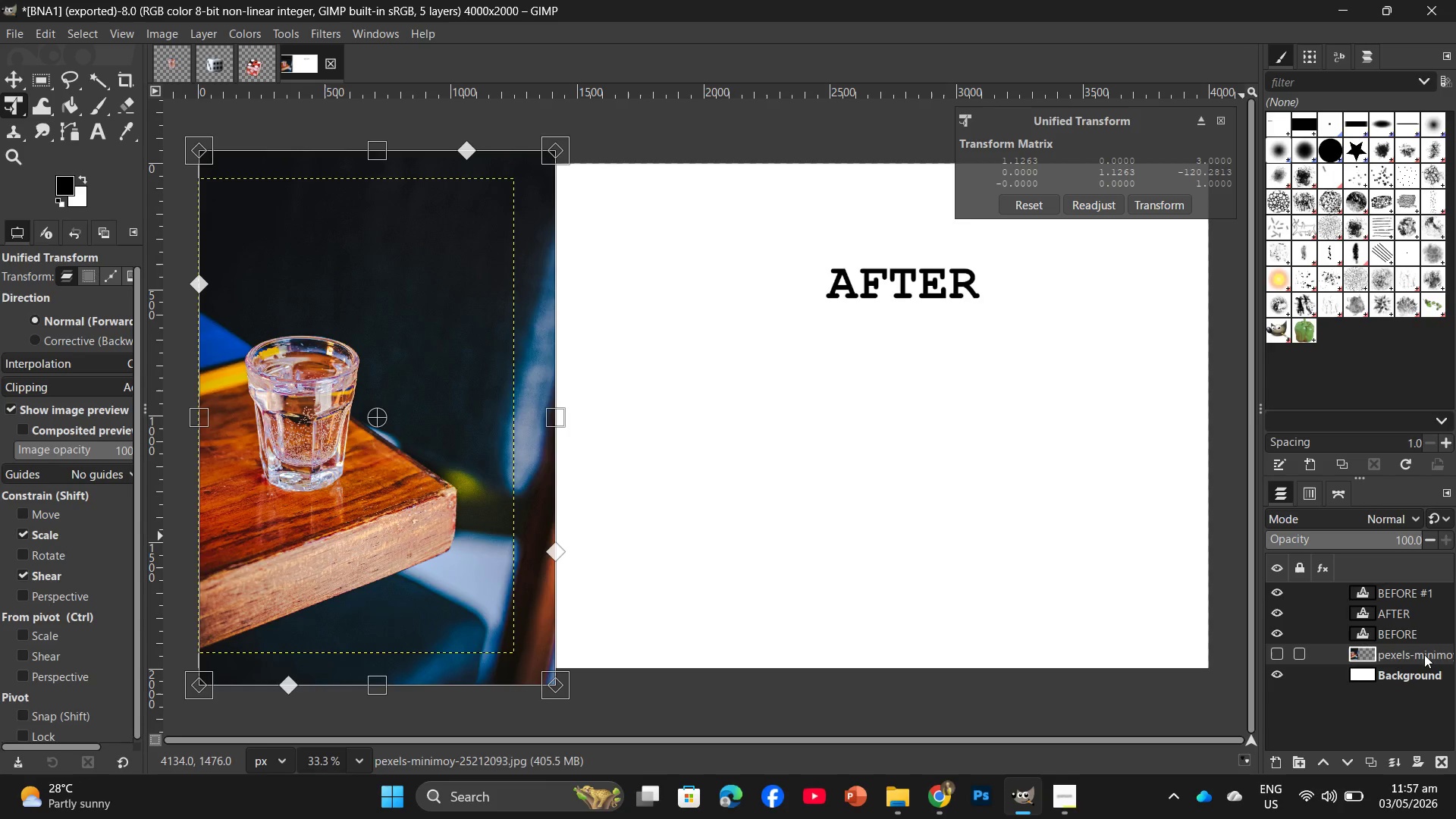 
left_click([1191, 719])
 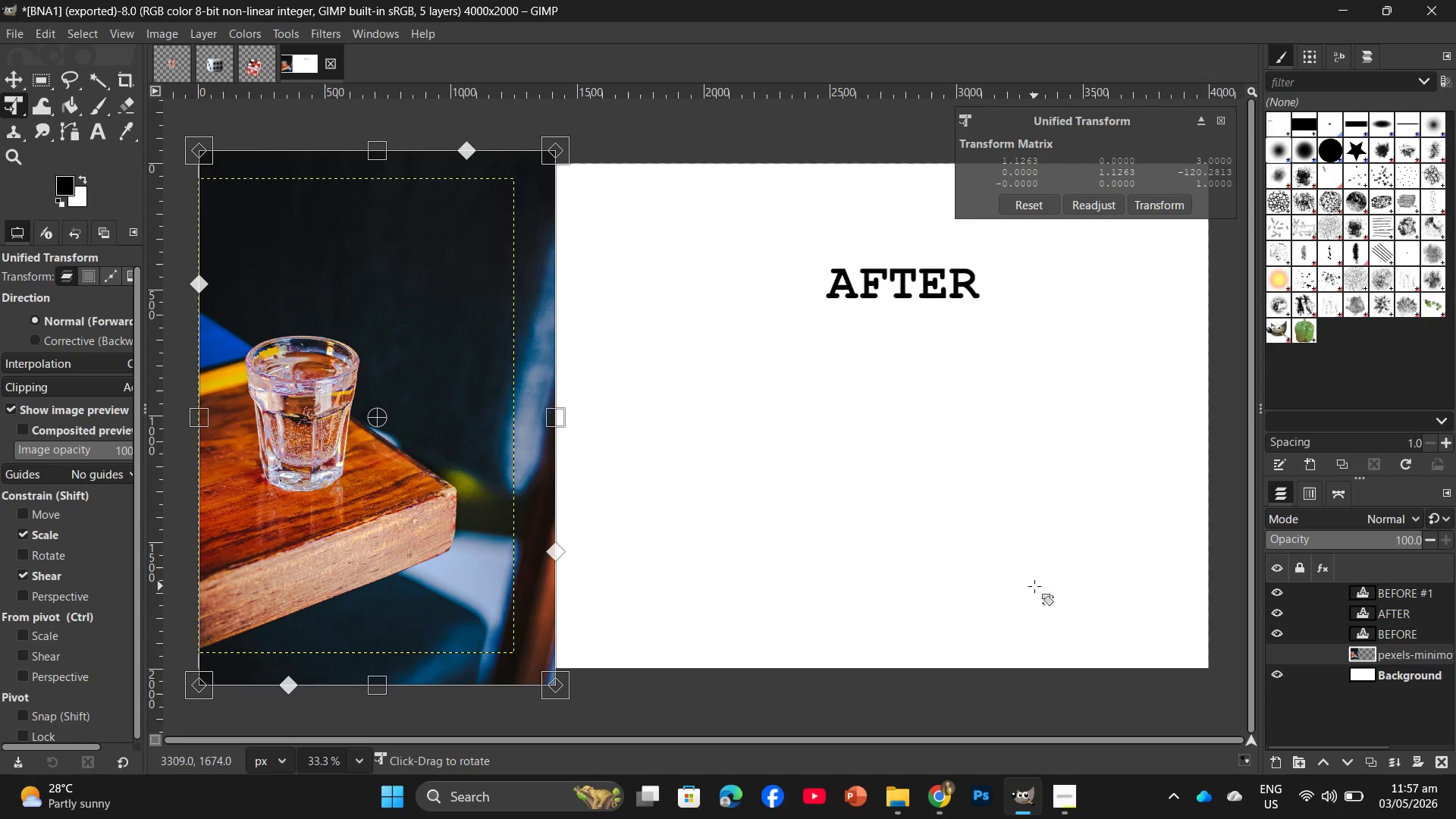 
key(Enter)
 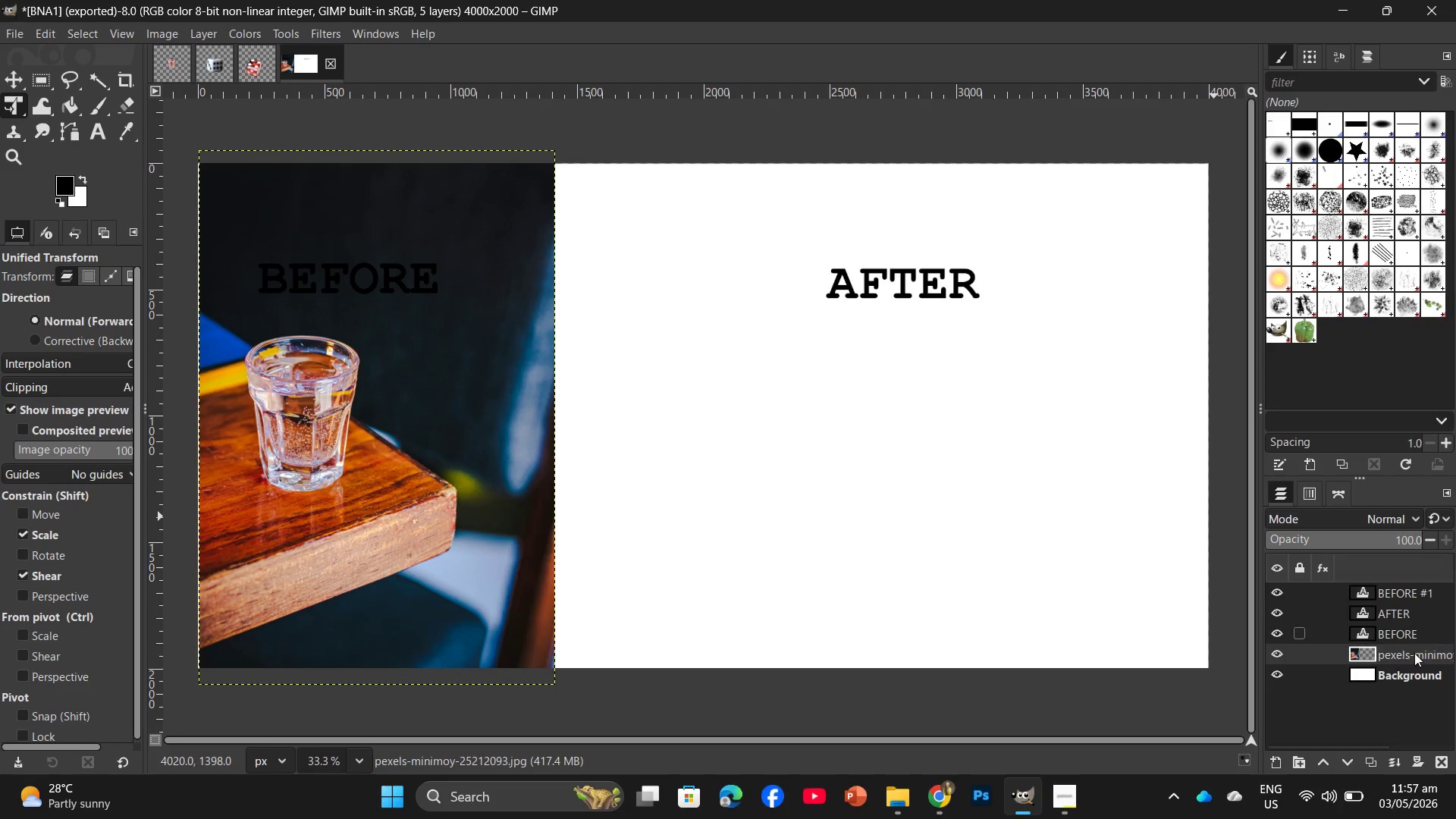 
left_click([1409, 636])
 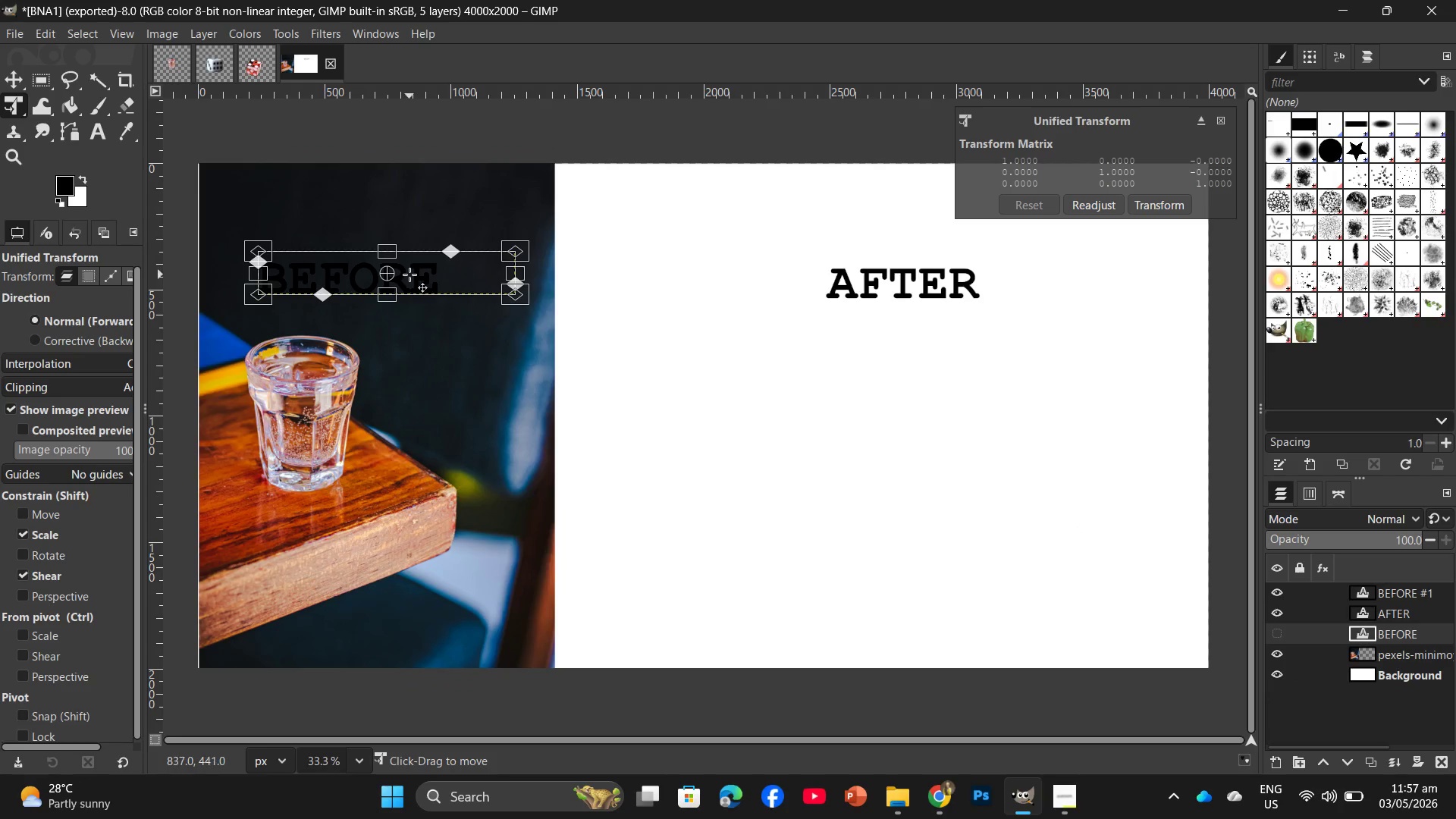 
double_click([410, 275])
 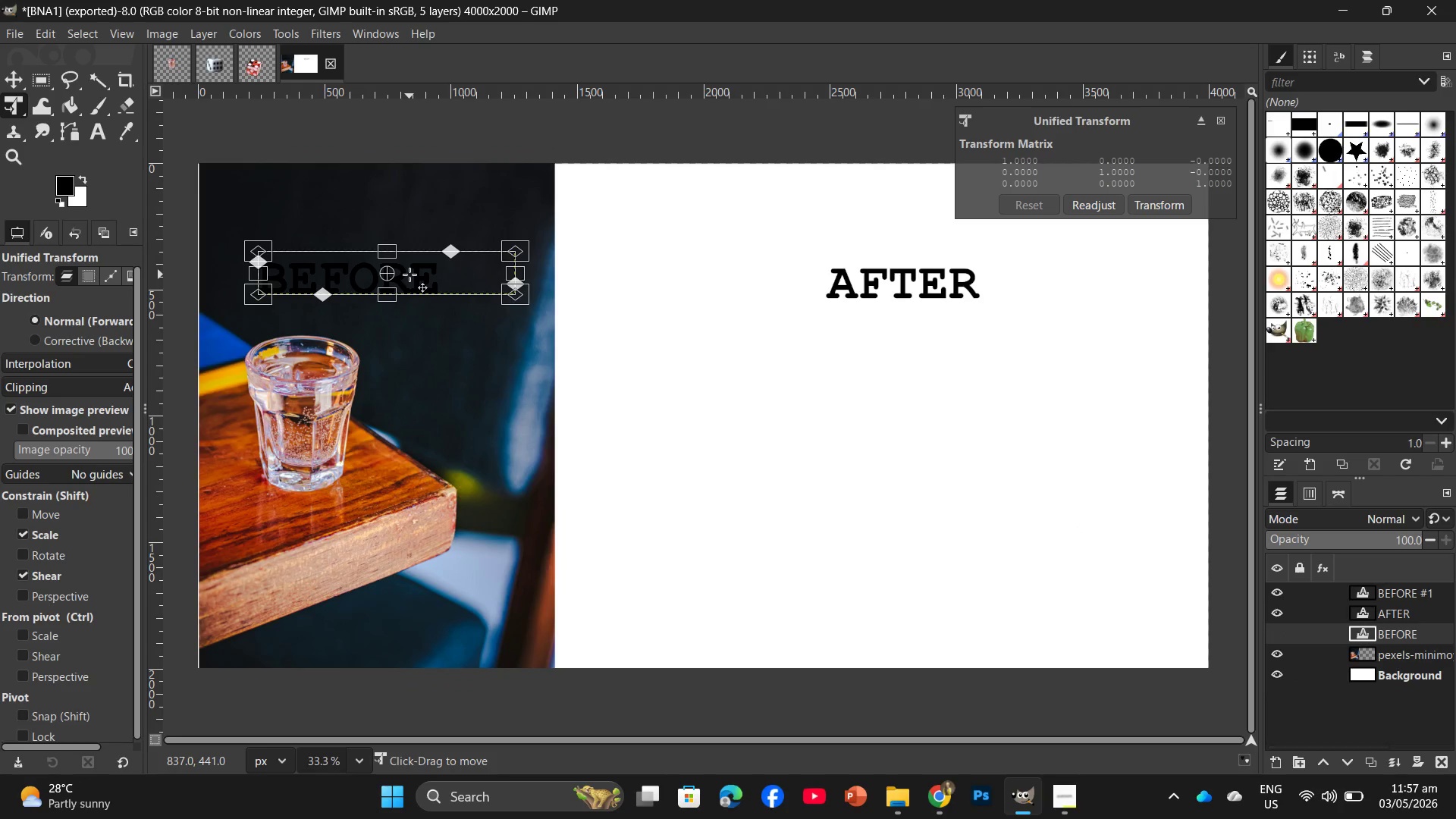 
triple_click([410, 275])
 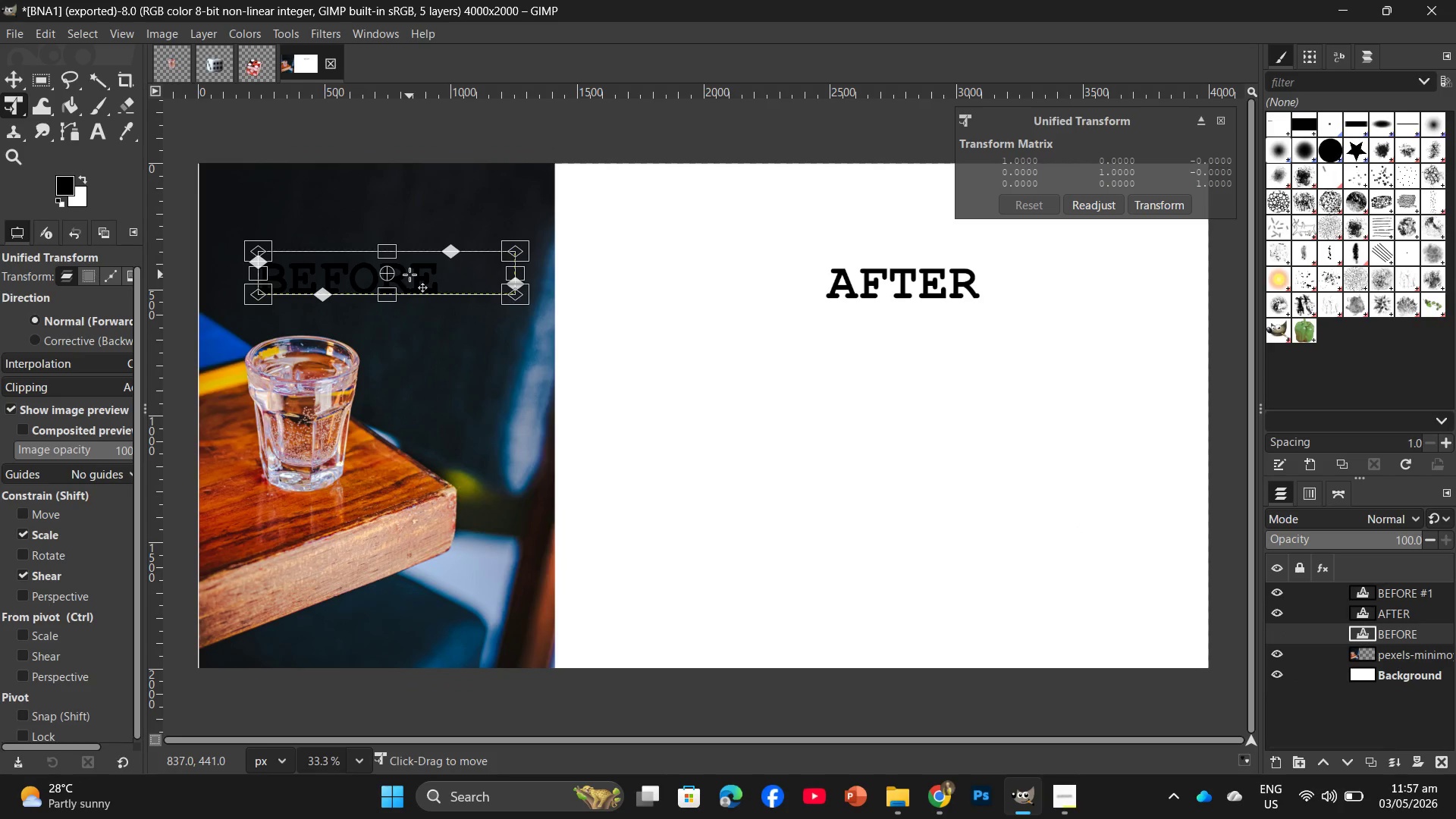 
triple_click([410, 275])
 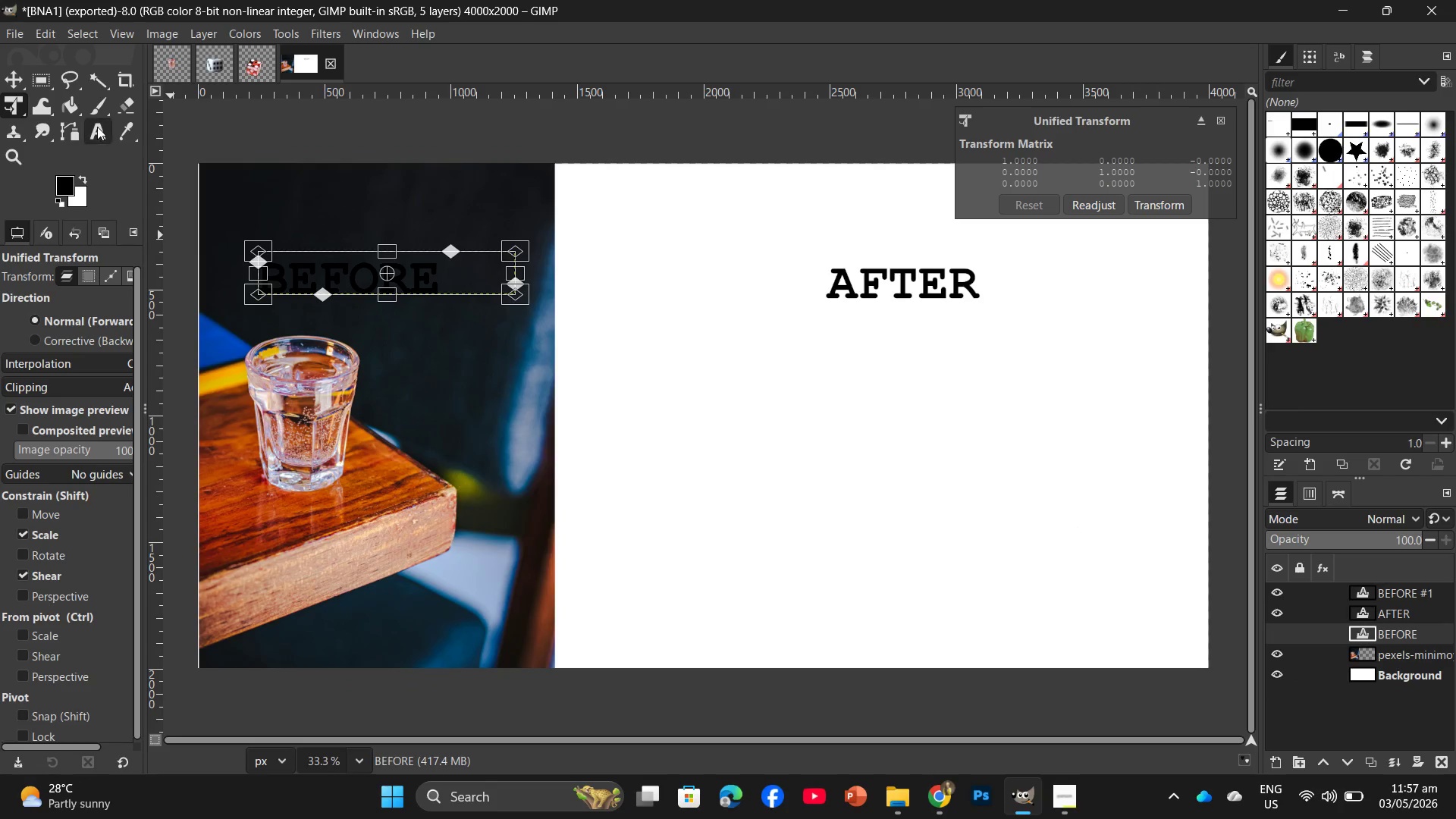 
left_click([97, 127])
 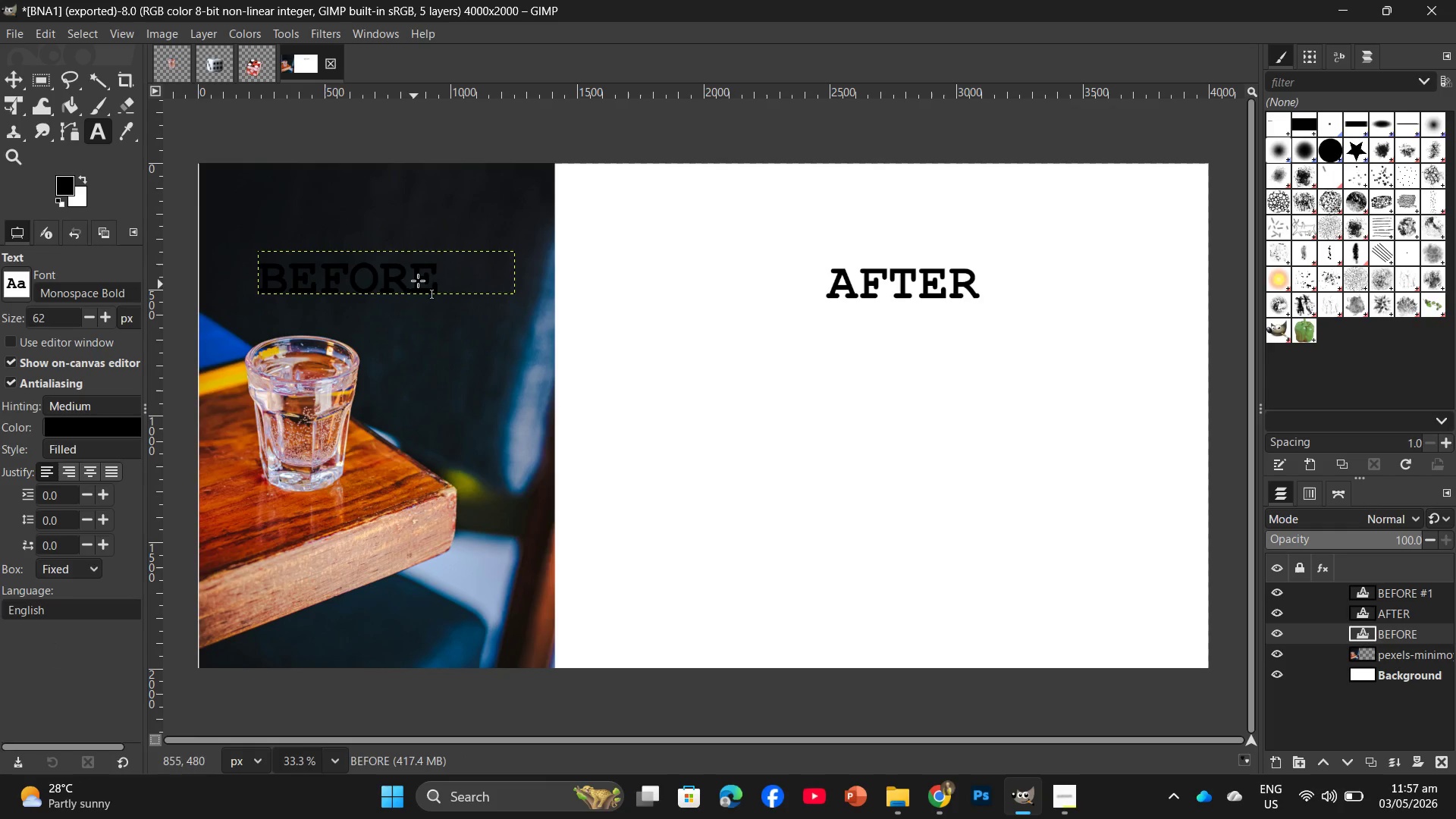 
double_click([419, 279])
 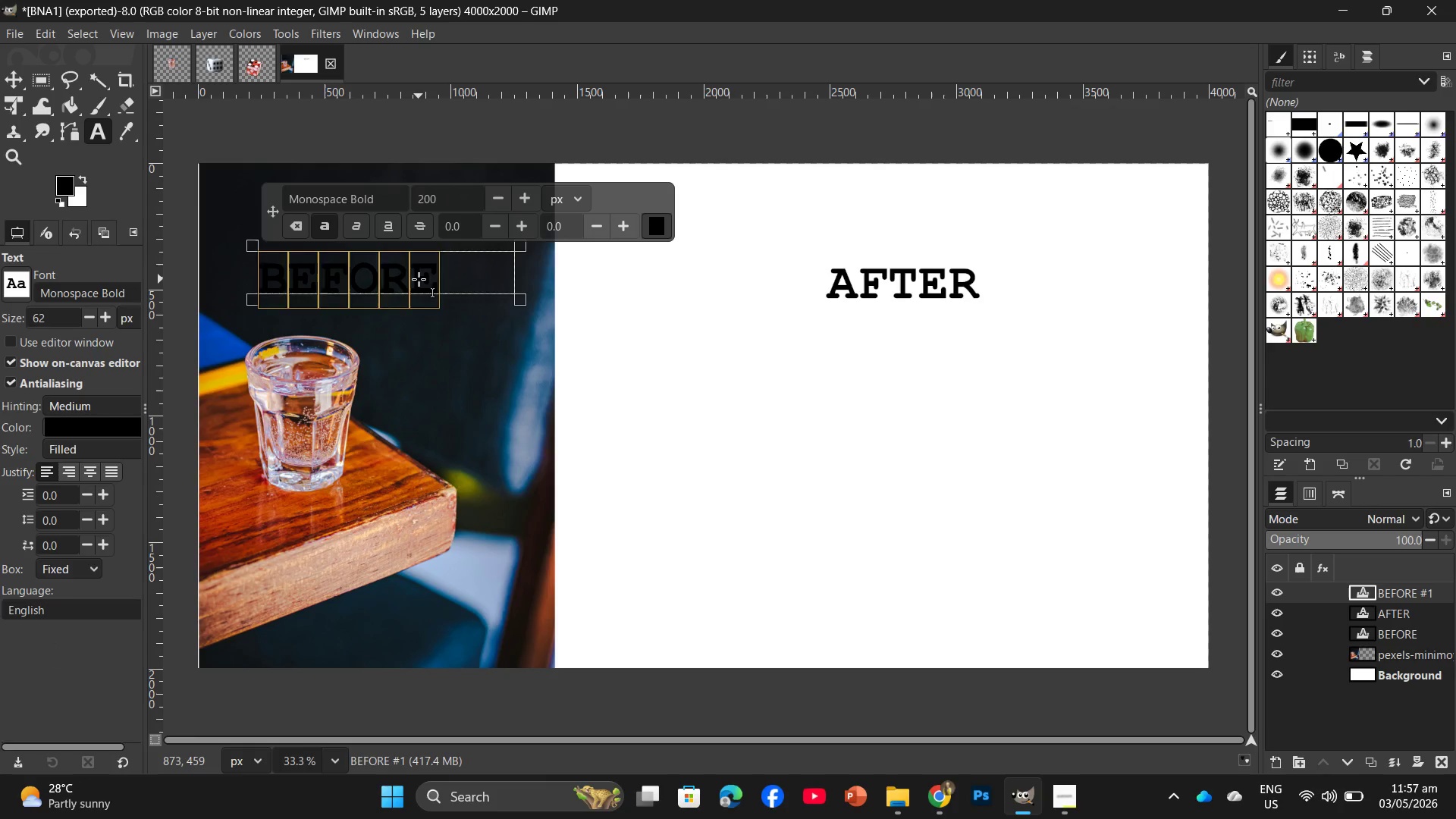 
triple_click([419, 279])
 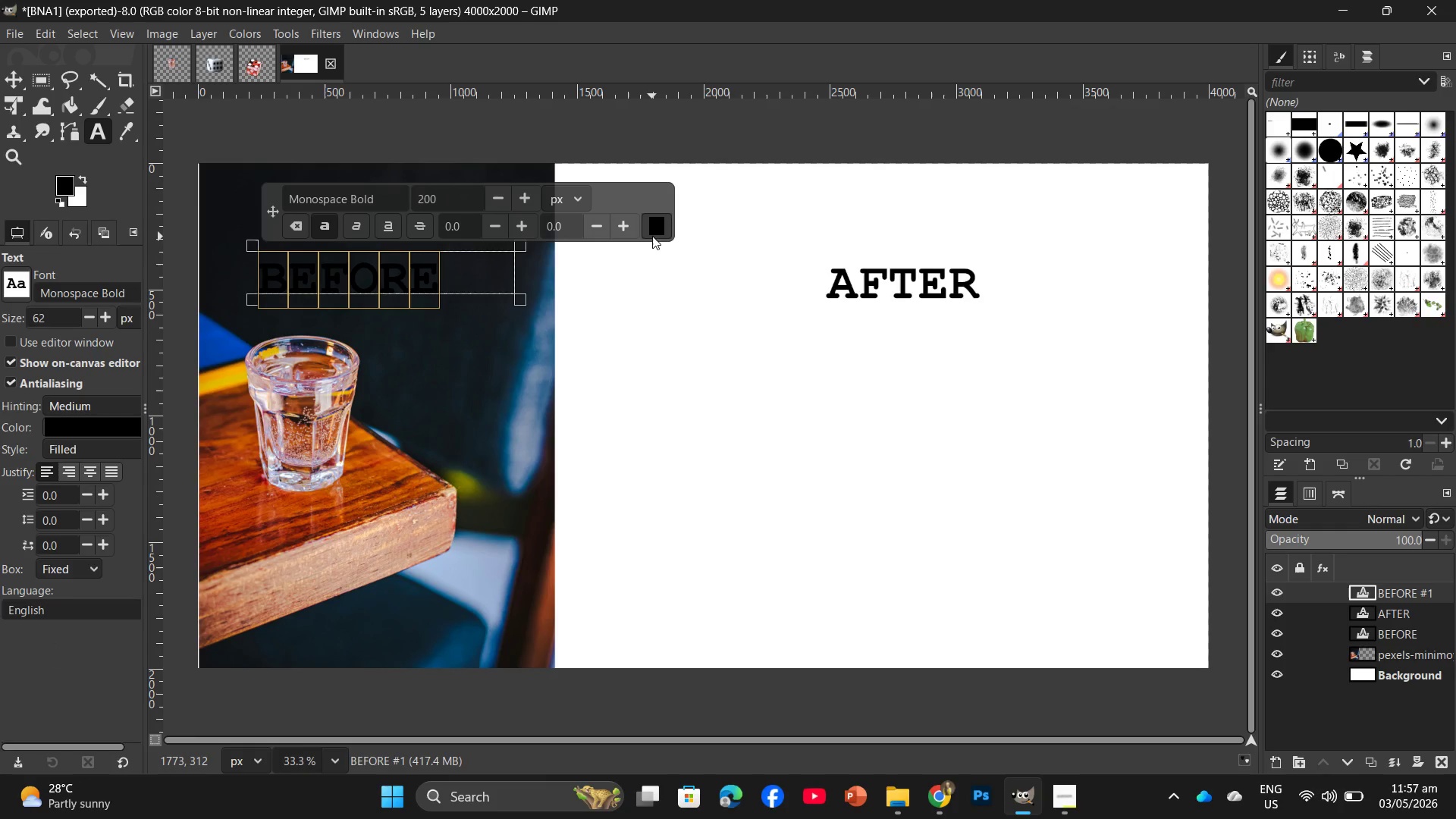 
left_click([655, 228])
 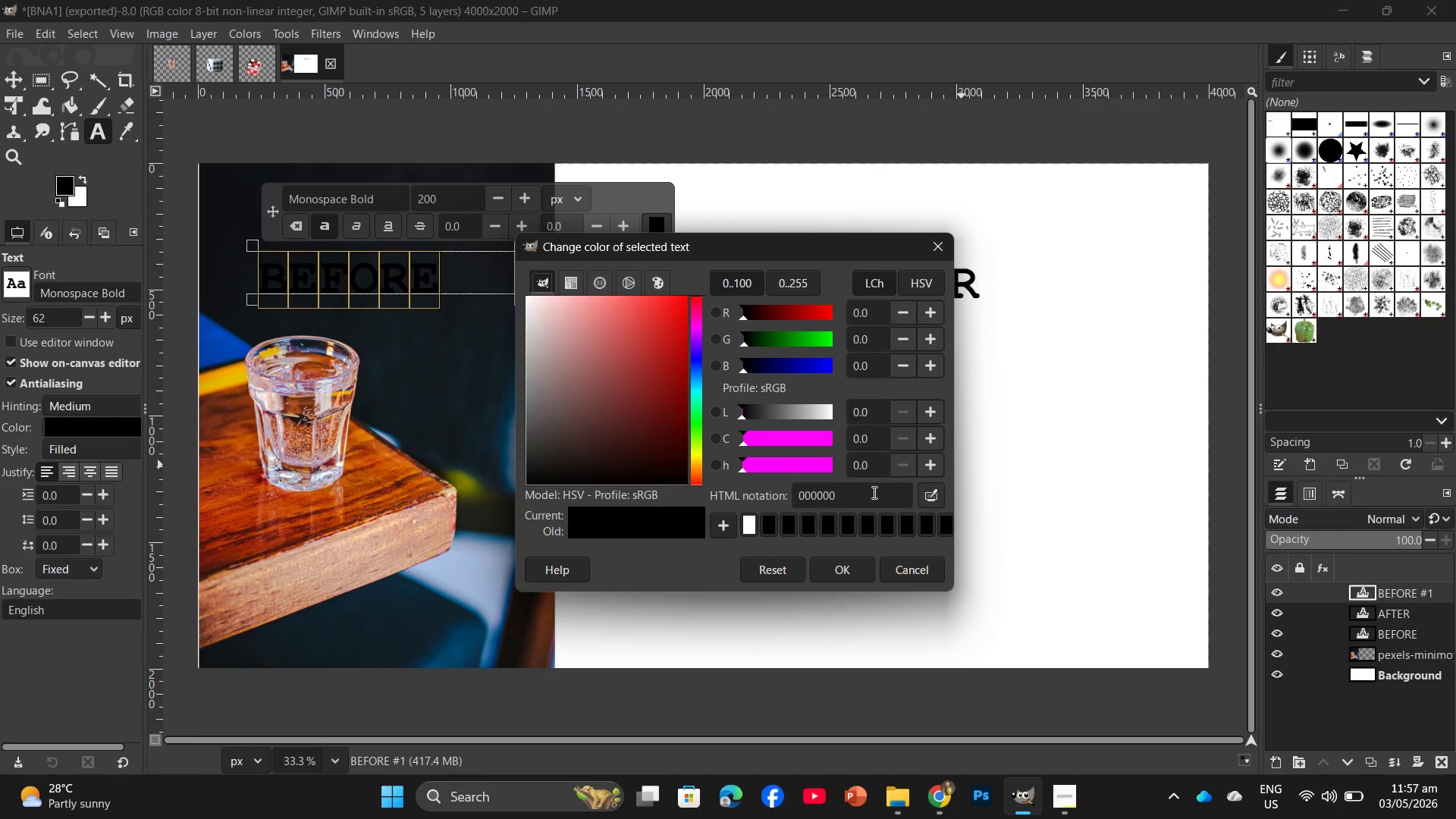 
left_click_drag(start_coordinate=[612, 454], to_coordinate=[514, 250])
 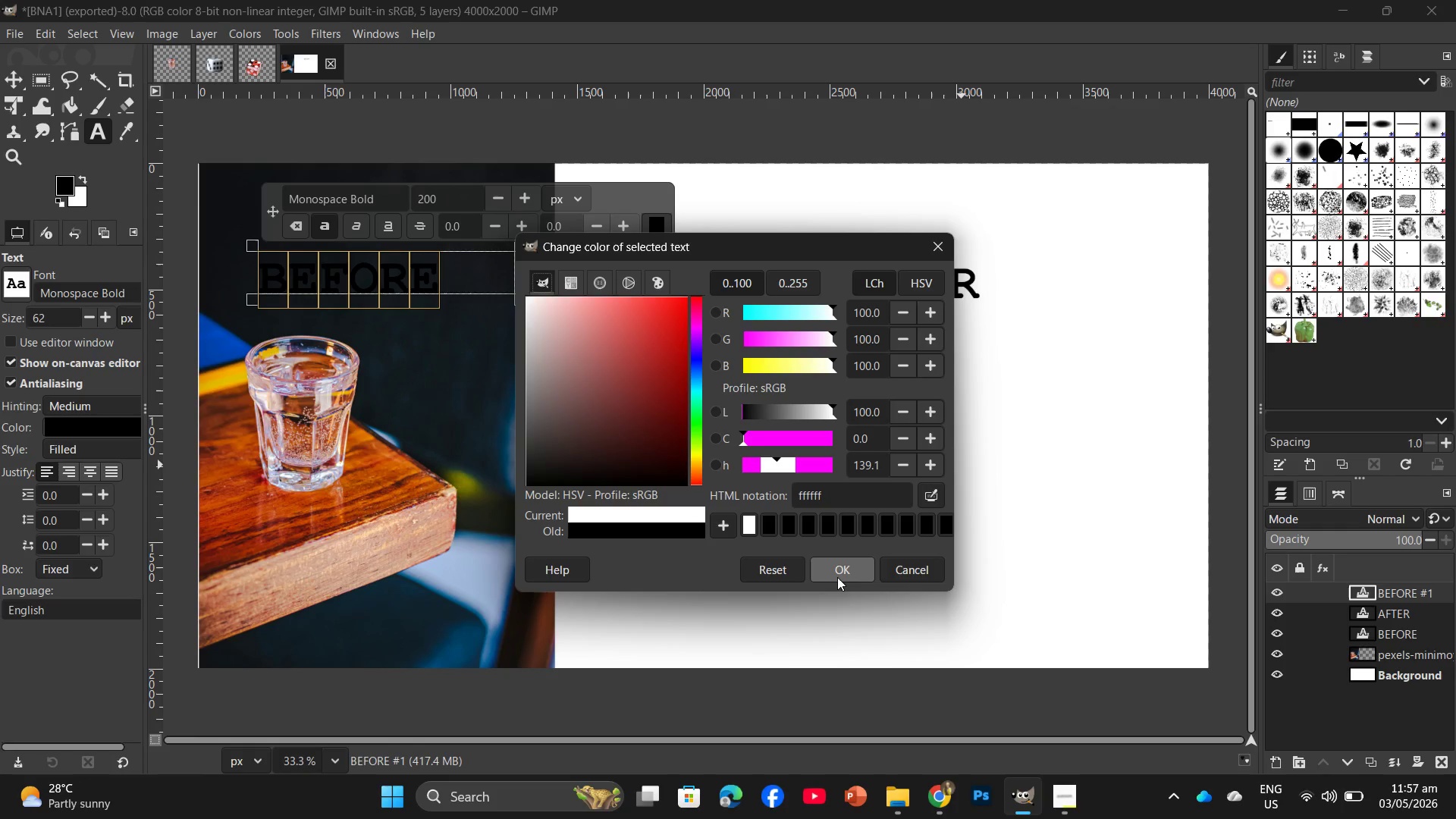 
left_click([838, 577])
 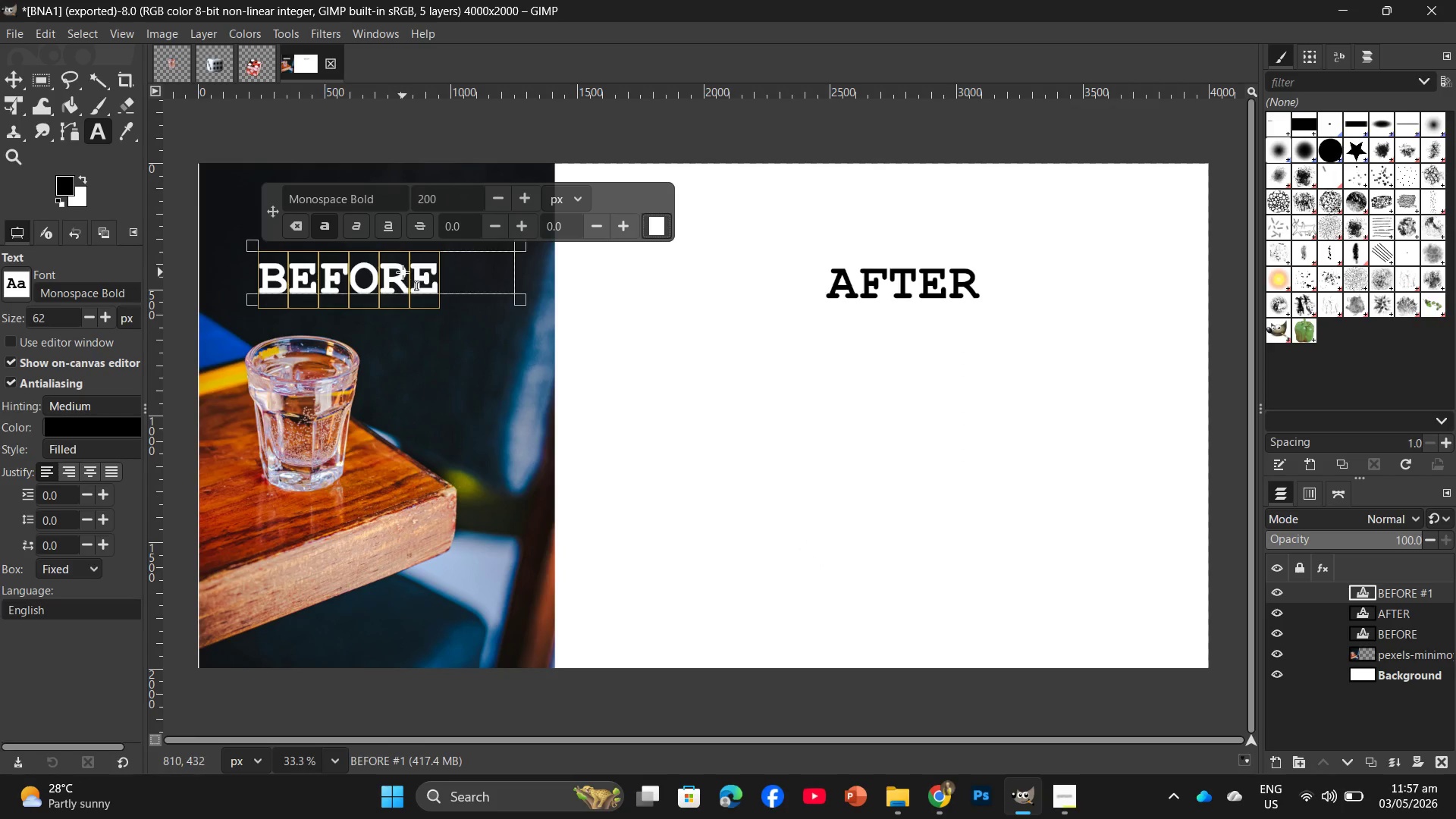 
double_click([403, 272])
 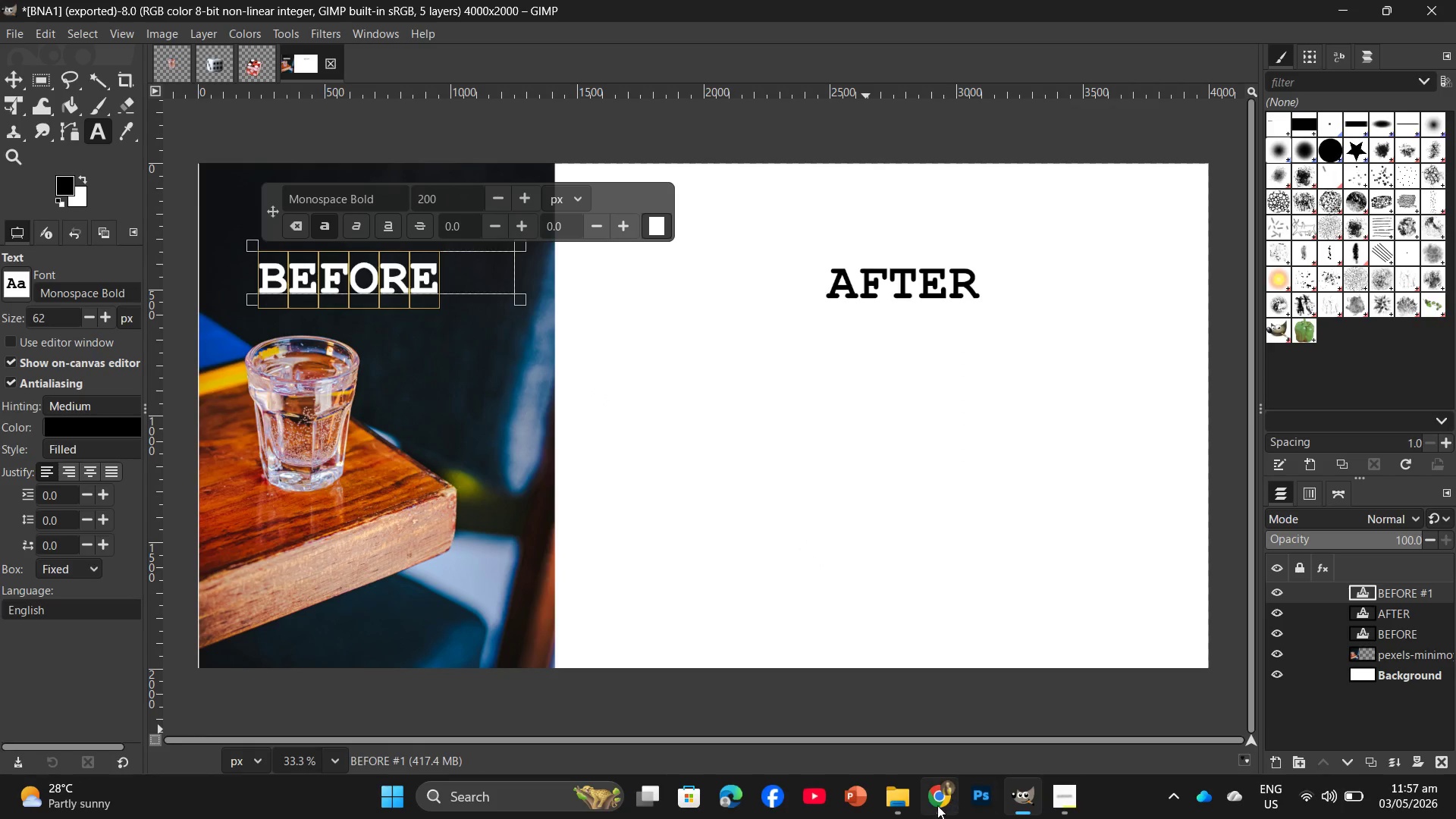 
left_click([904, 807])
 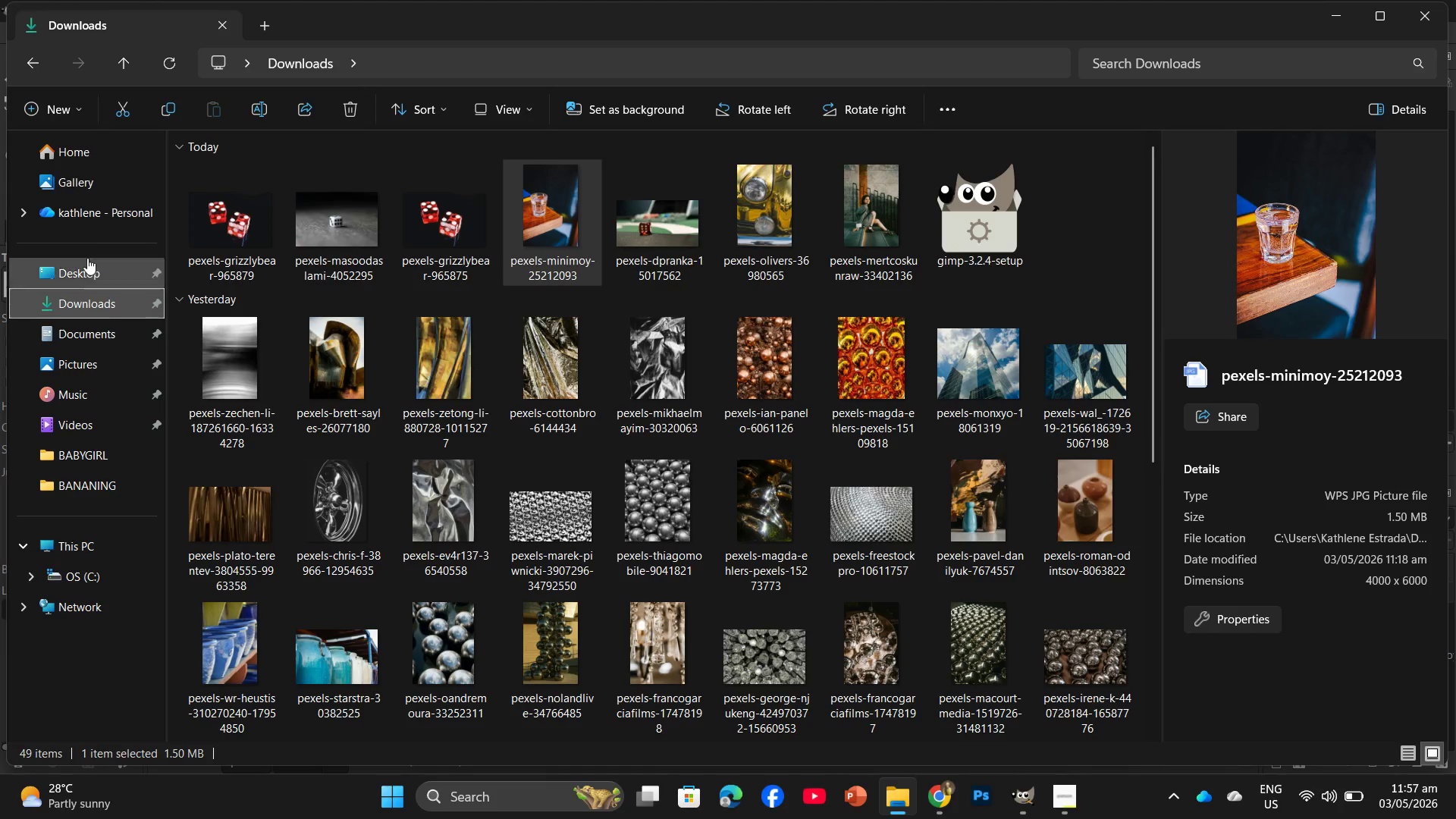 
left_click([87, 262])
 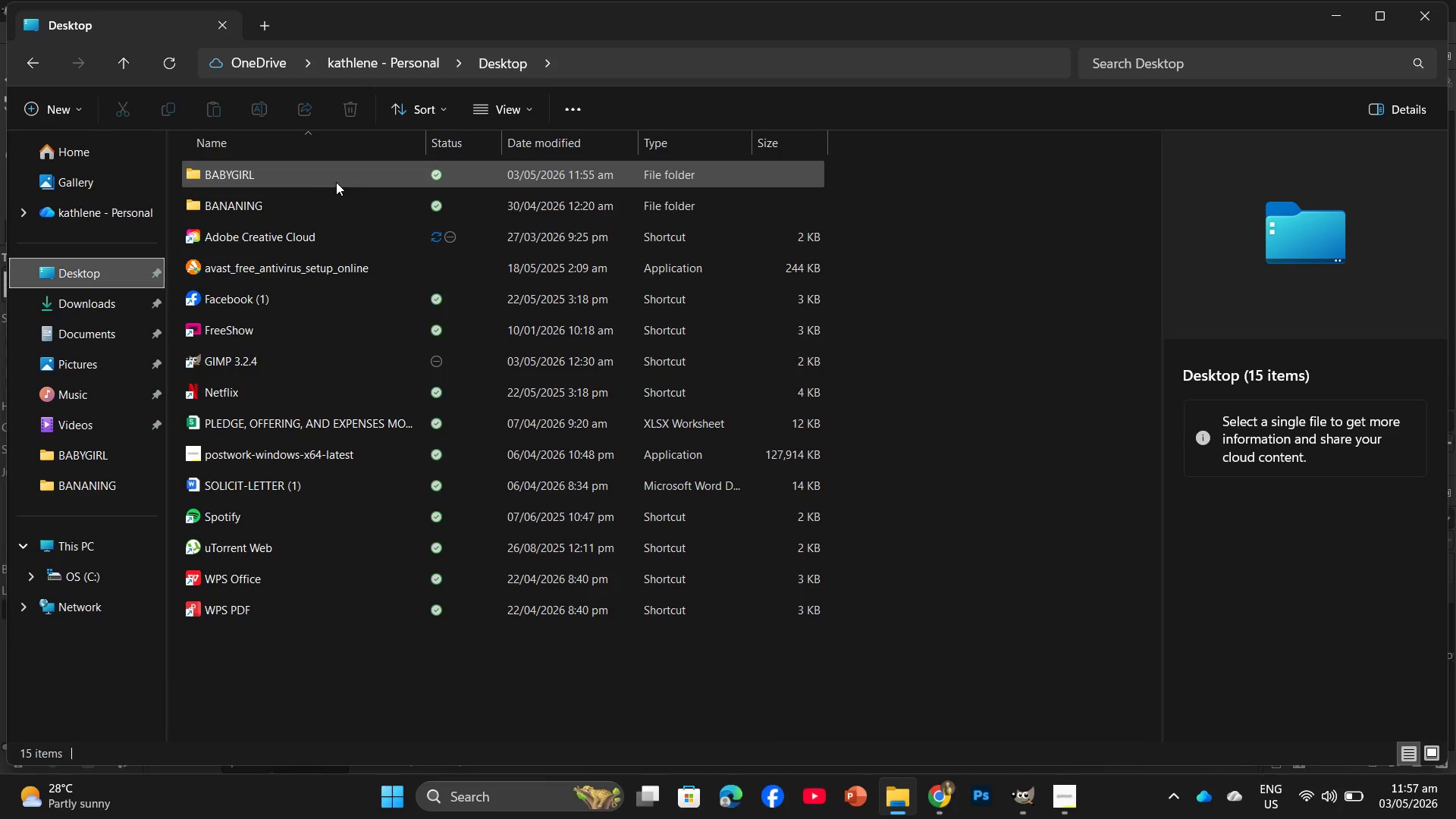 
double_click([337, 180])
 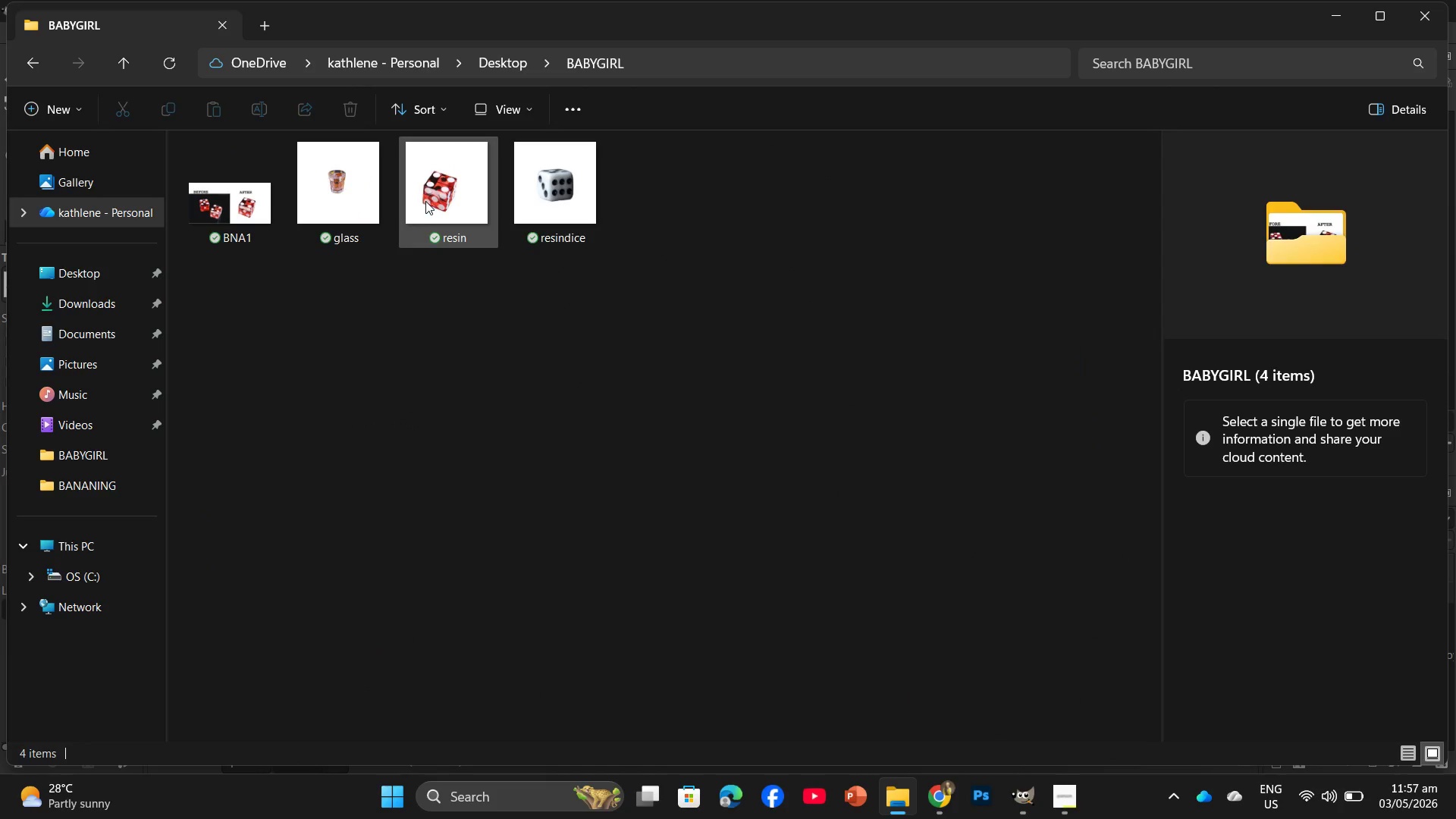 
left_click_drag(start_coordinate=[341, 193], to_coordinate=[864, 523])
 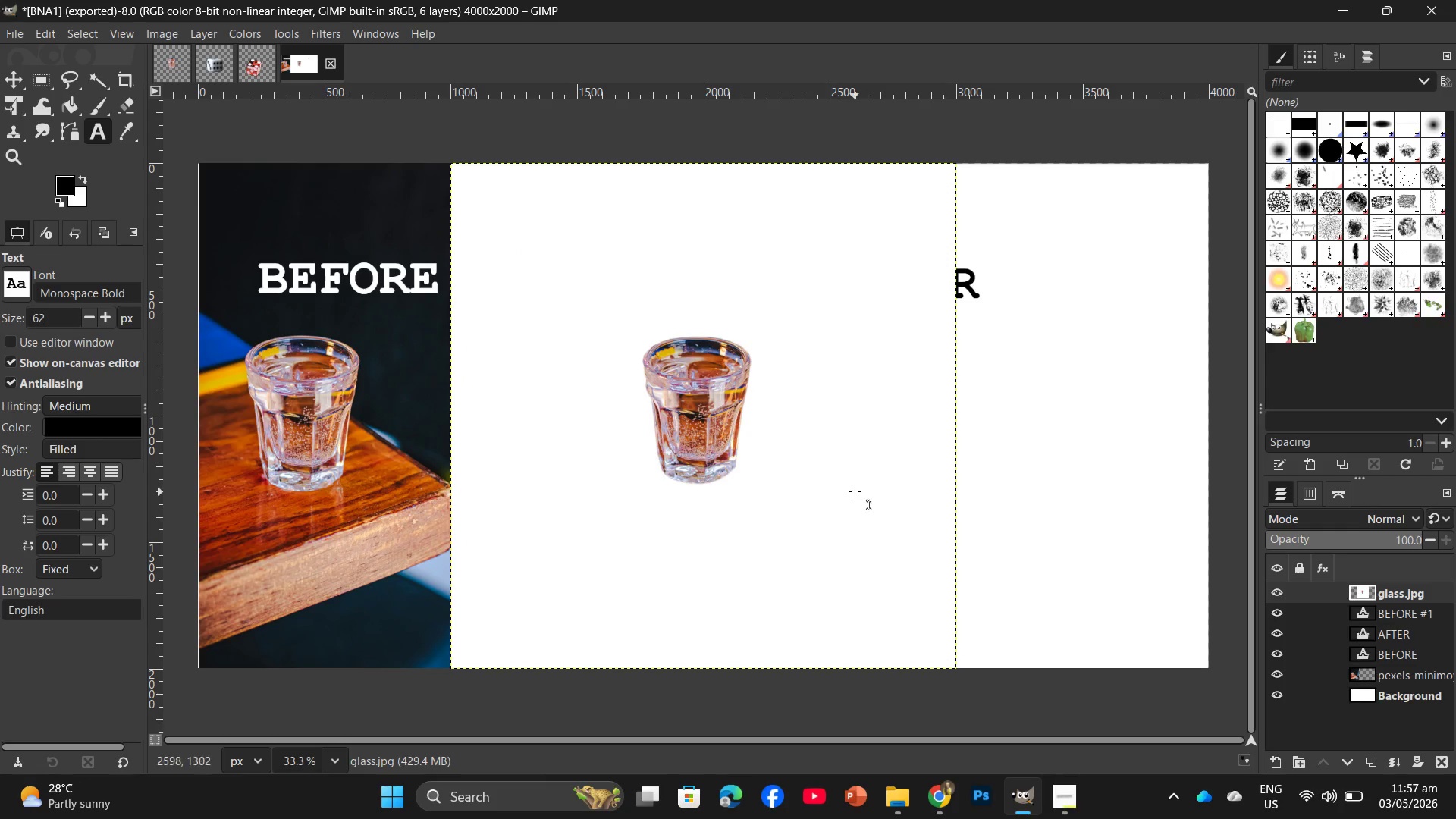 
left_click_drag(start_coordinate=[855, 491], to_coordinate=[931, 487])
 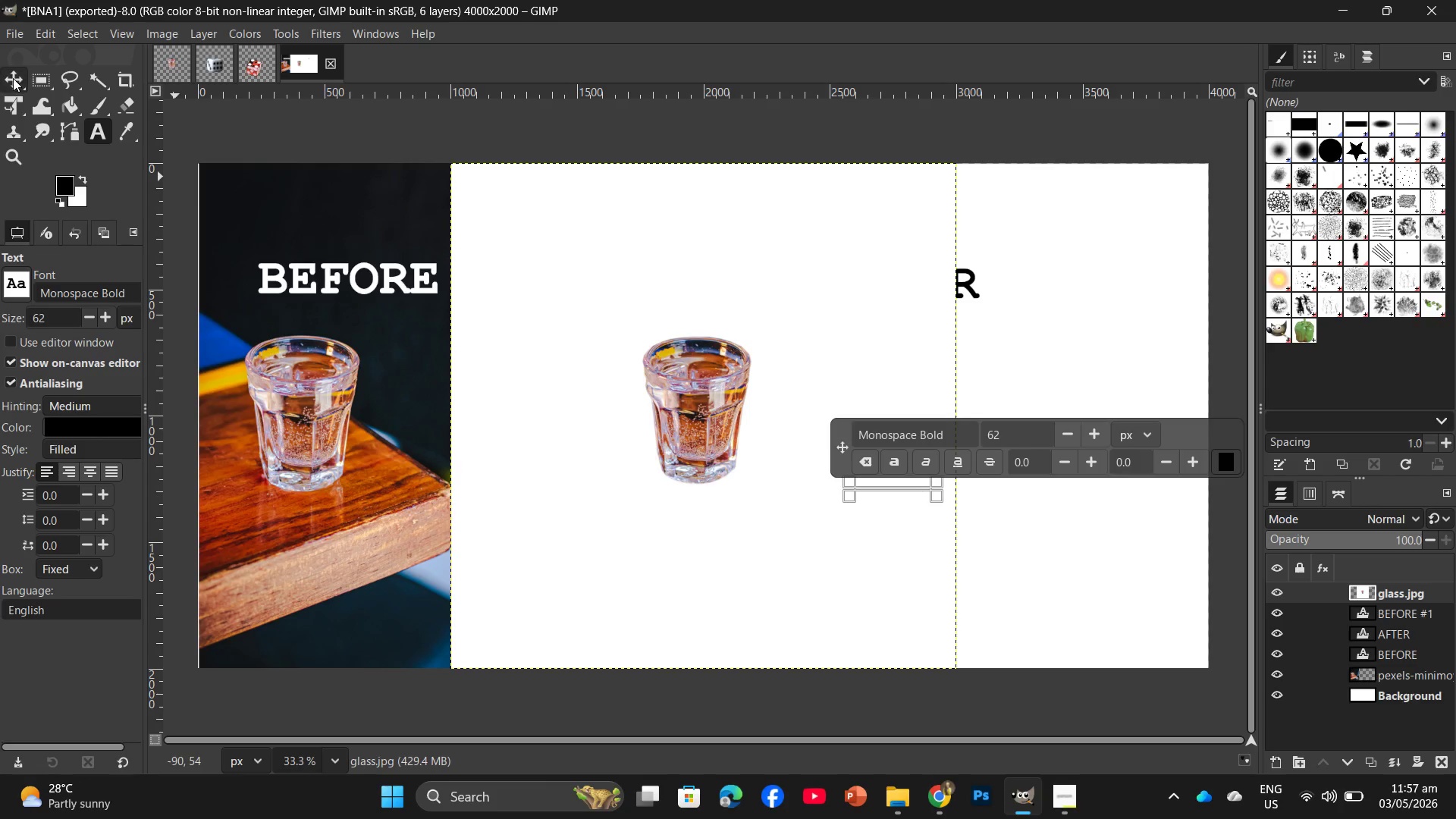 
left_click([13, 78])
 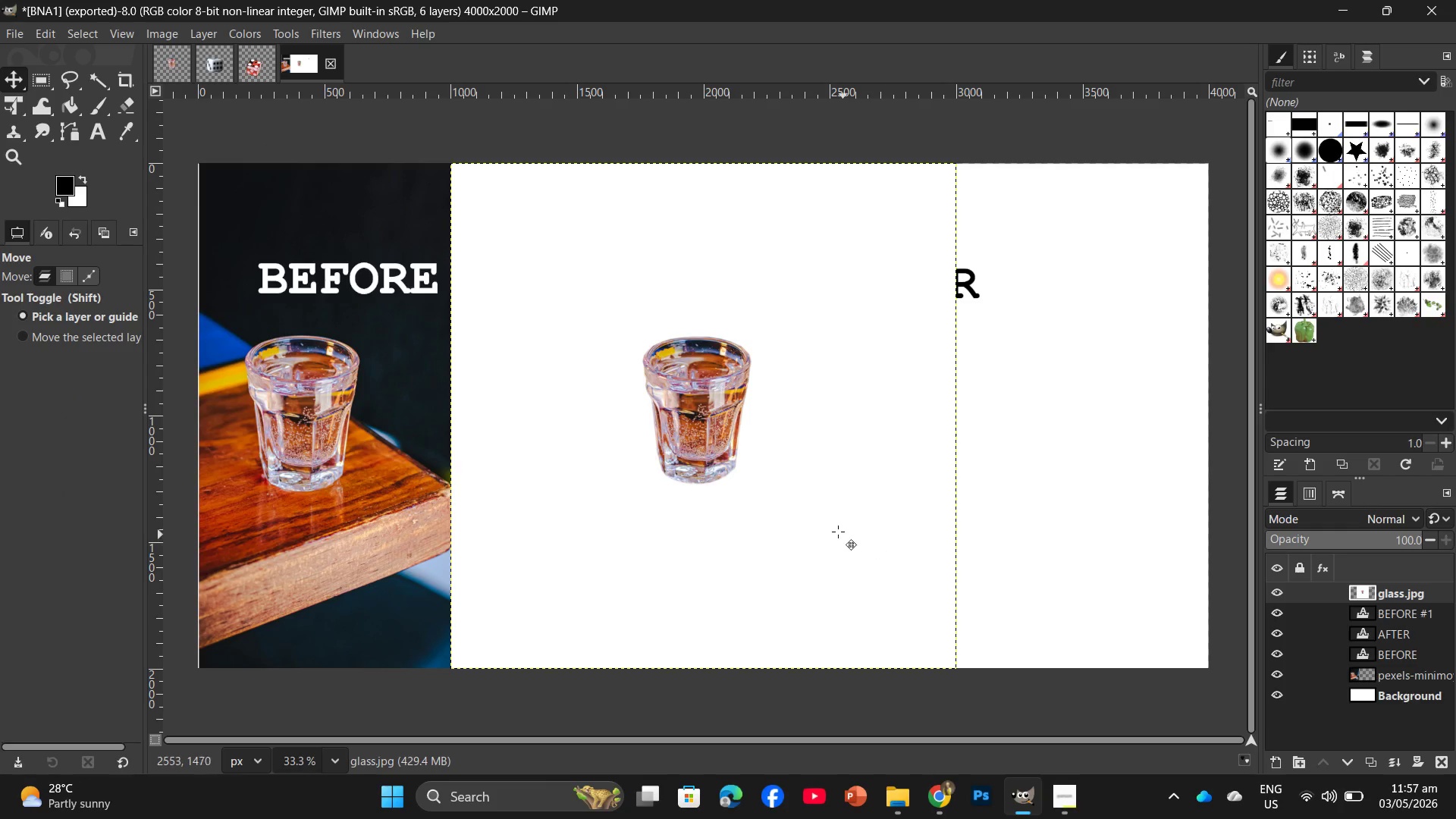 
left_click_drag(start_coordinate=[834, 528], to_coordinate=[1027, 526])
 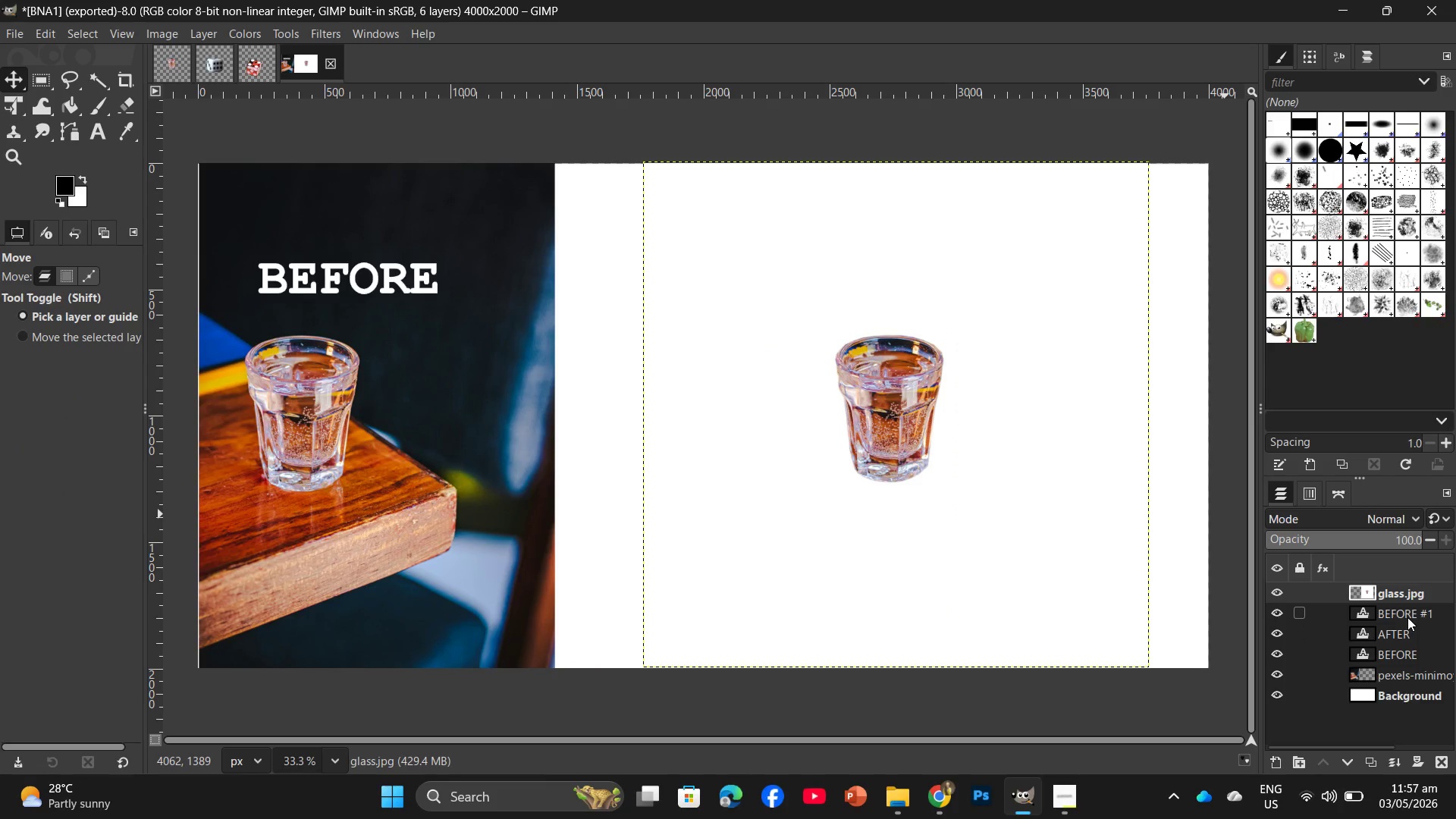 
left_click_drag(start_coordinate=[1417, 594], to_coordinate=[1430, 668])
 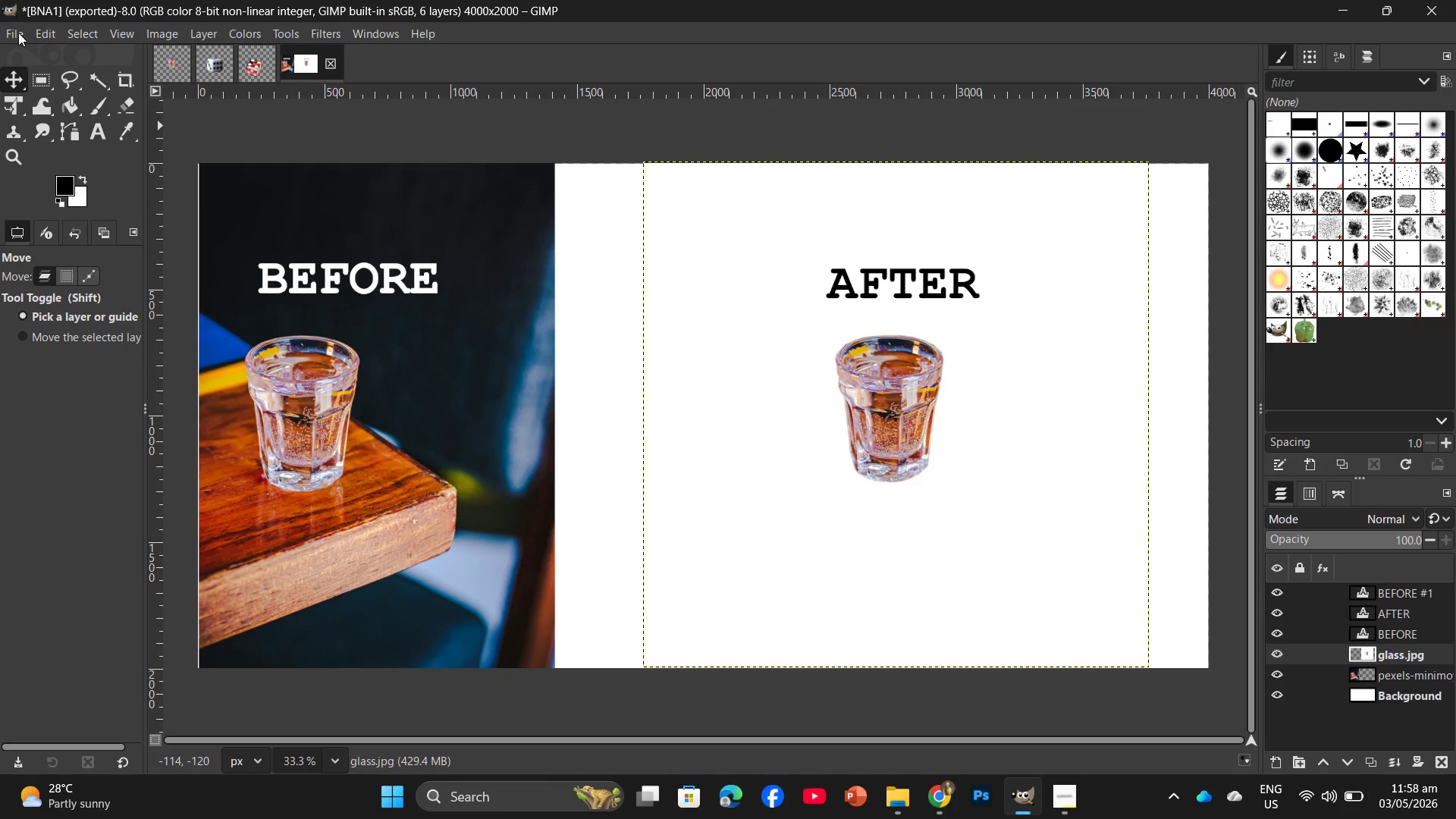 
left_click([20, 35])
 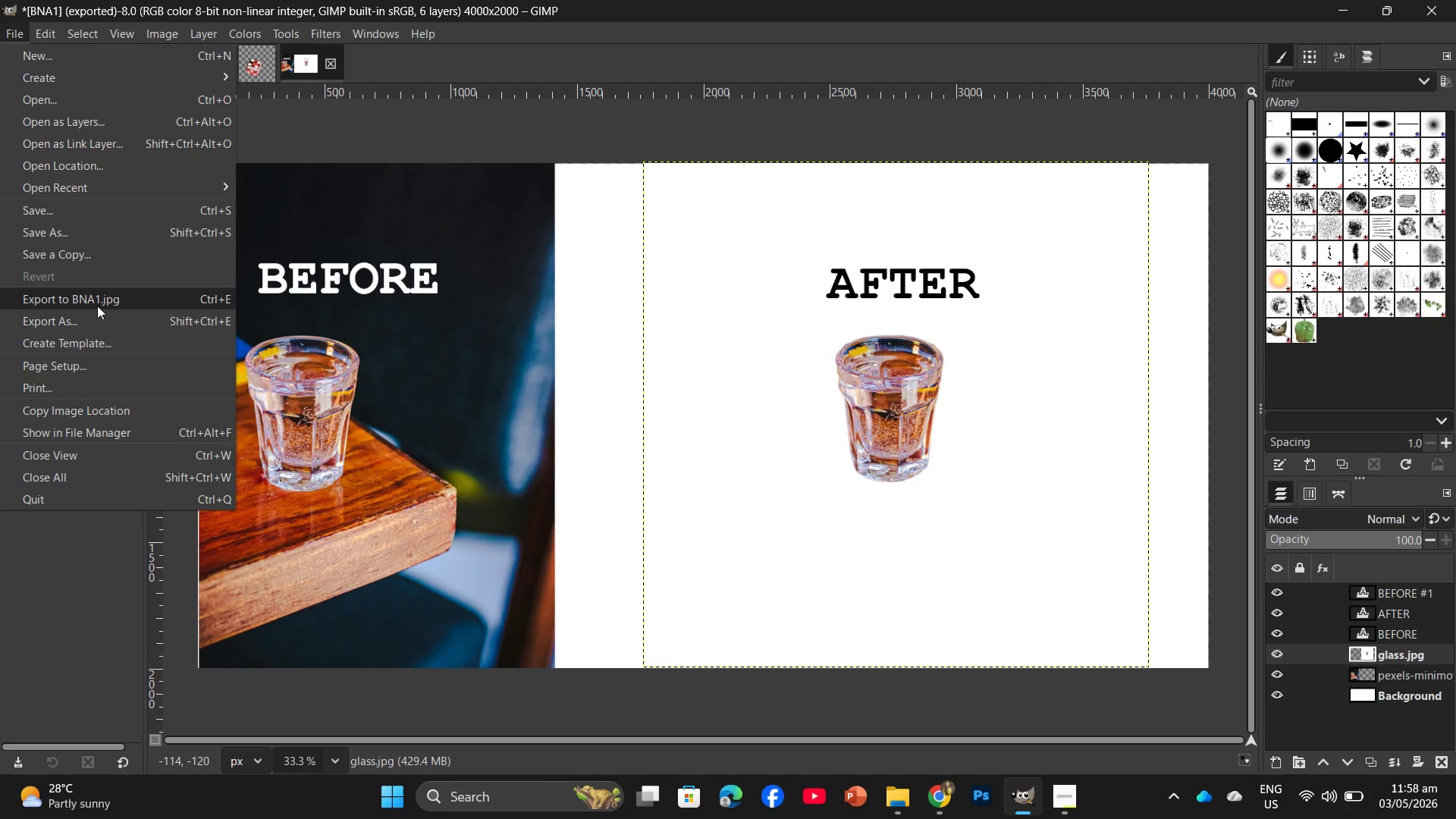 
left_click([100, 317])
 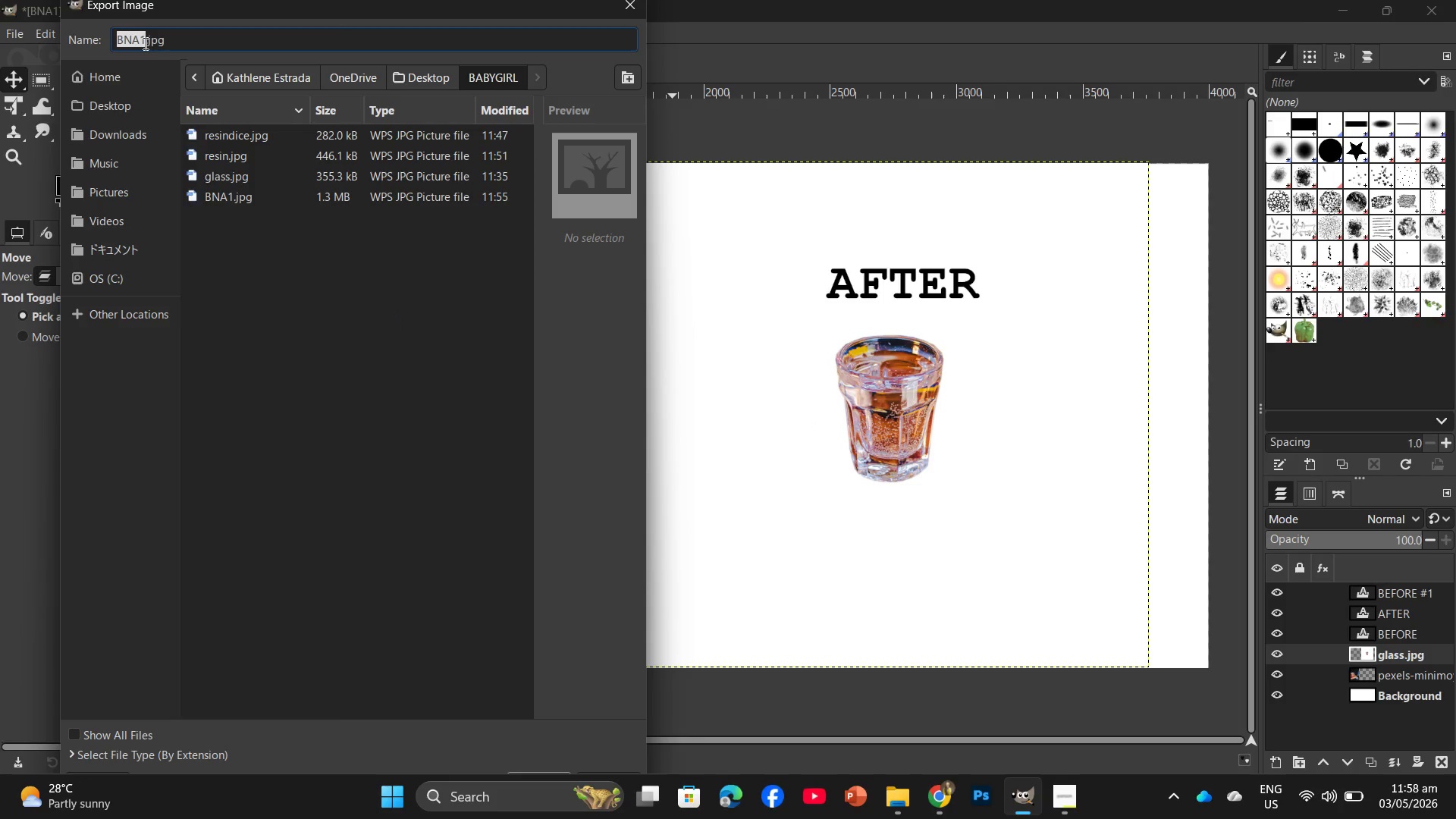 
left_click([148, 39])
 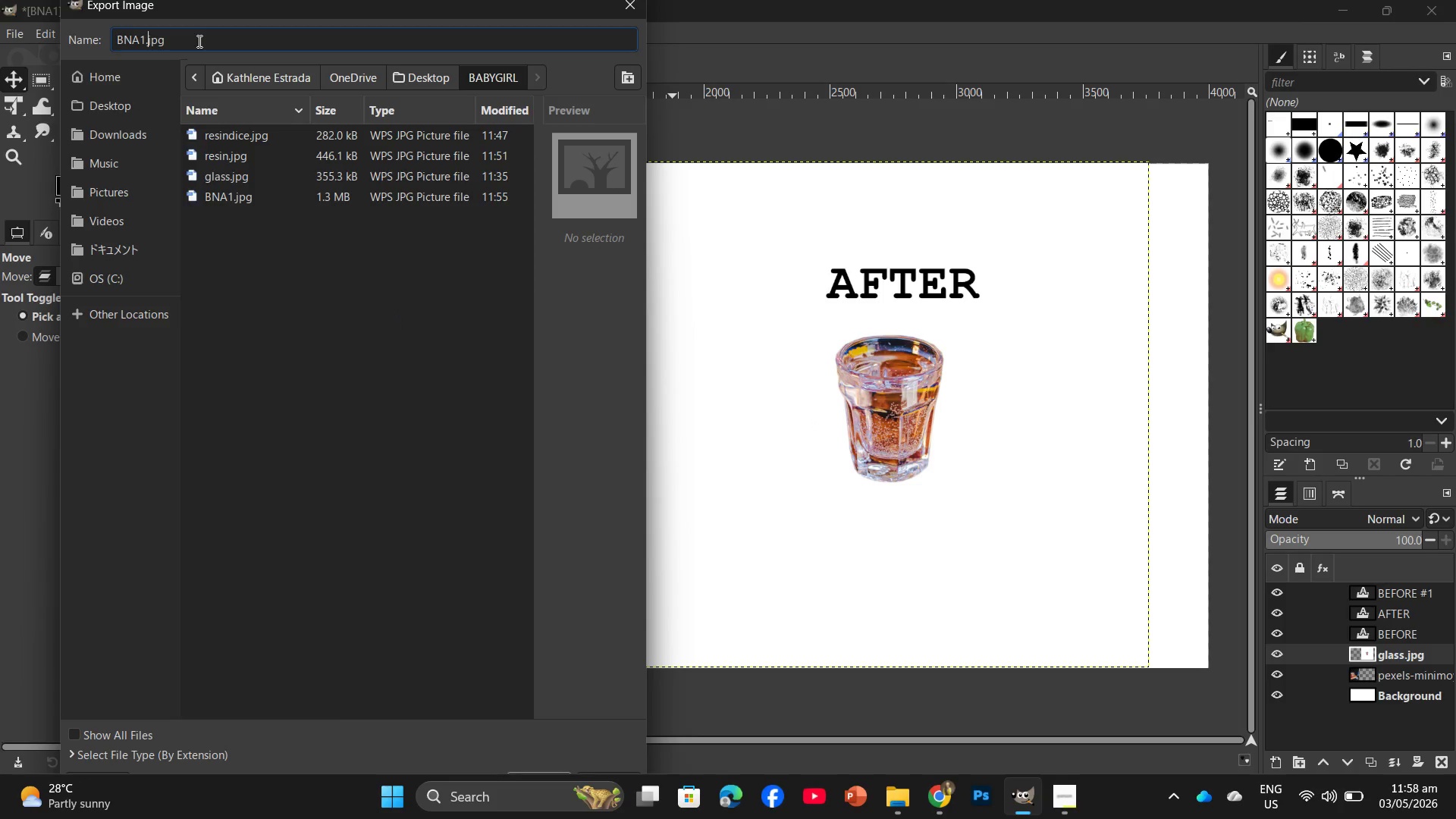 
key(Backspace)
 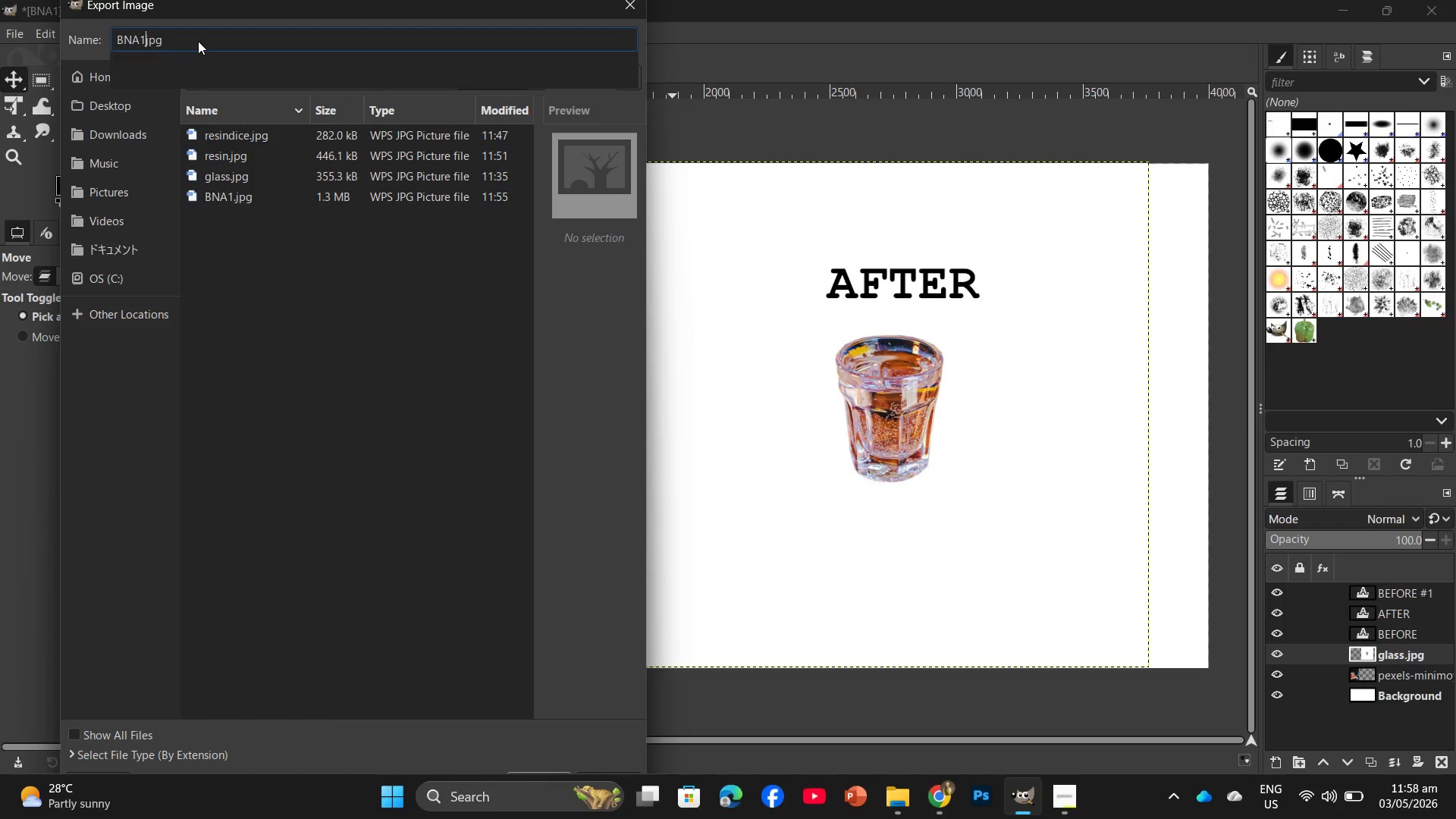 
key(2)
 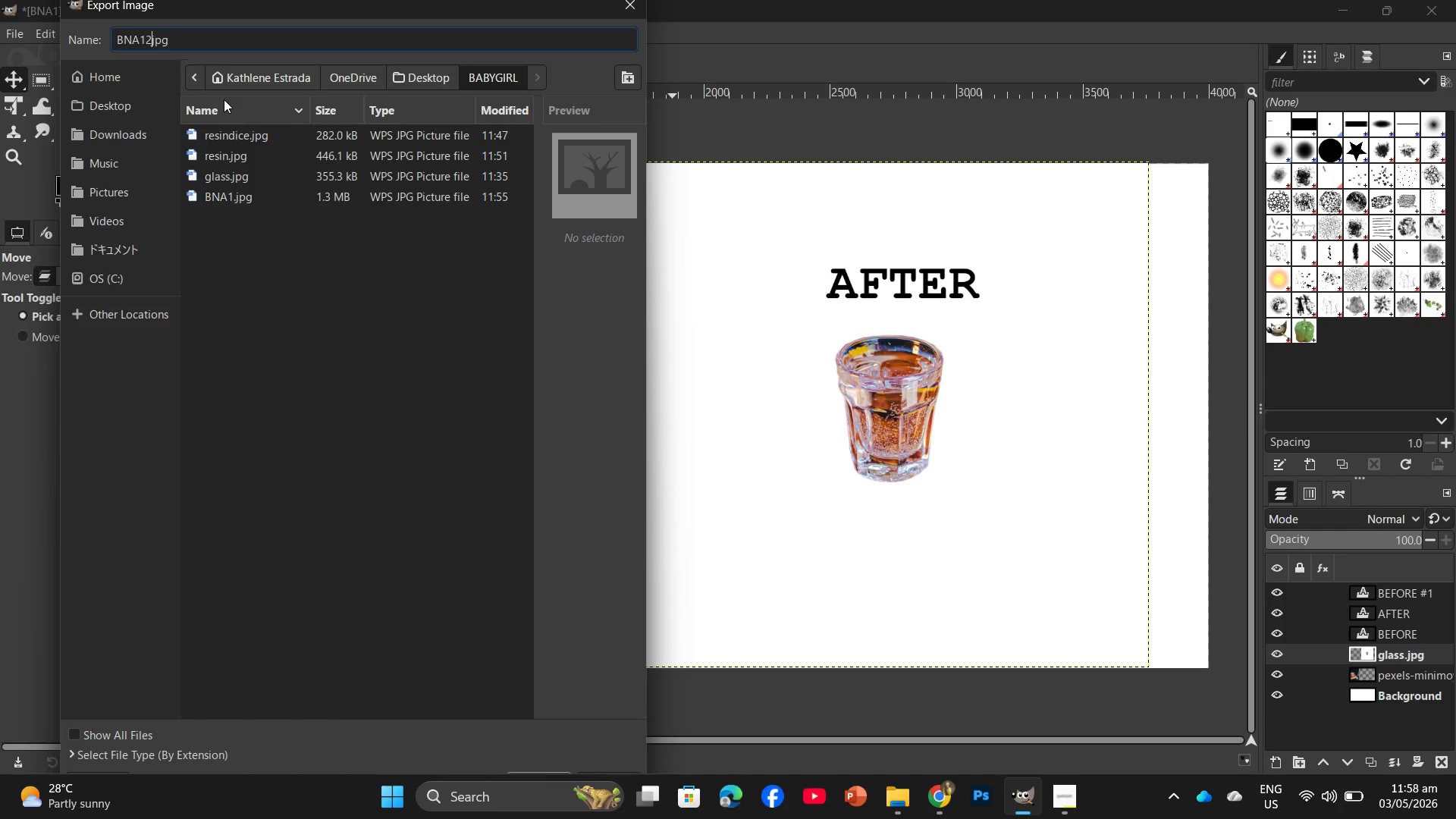 
key(Backspace)
 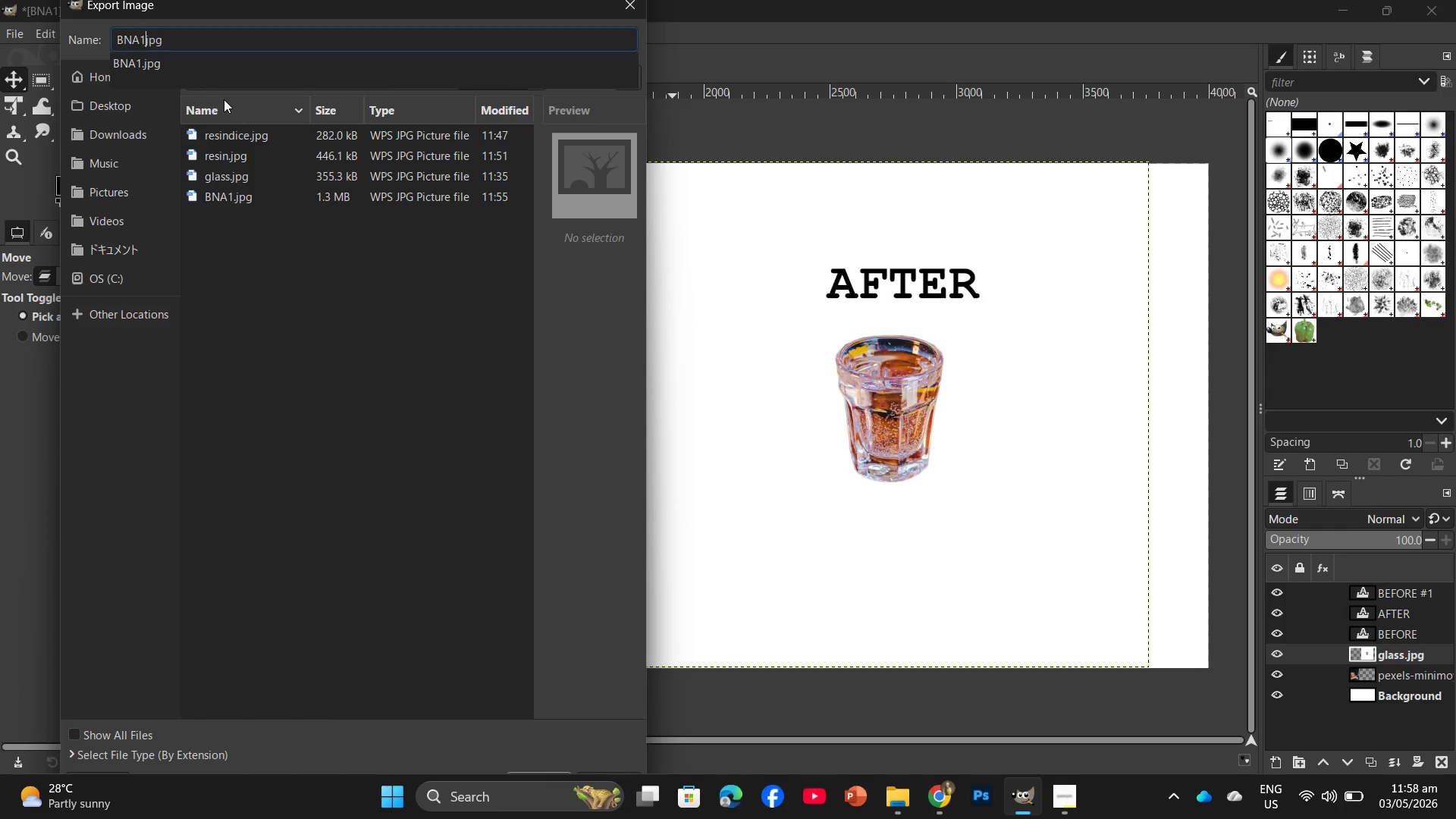 
key(Backspace)
 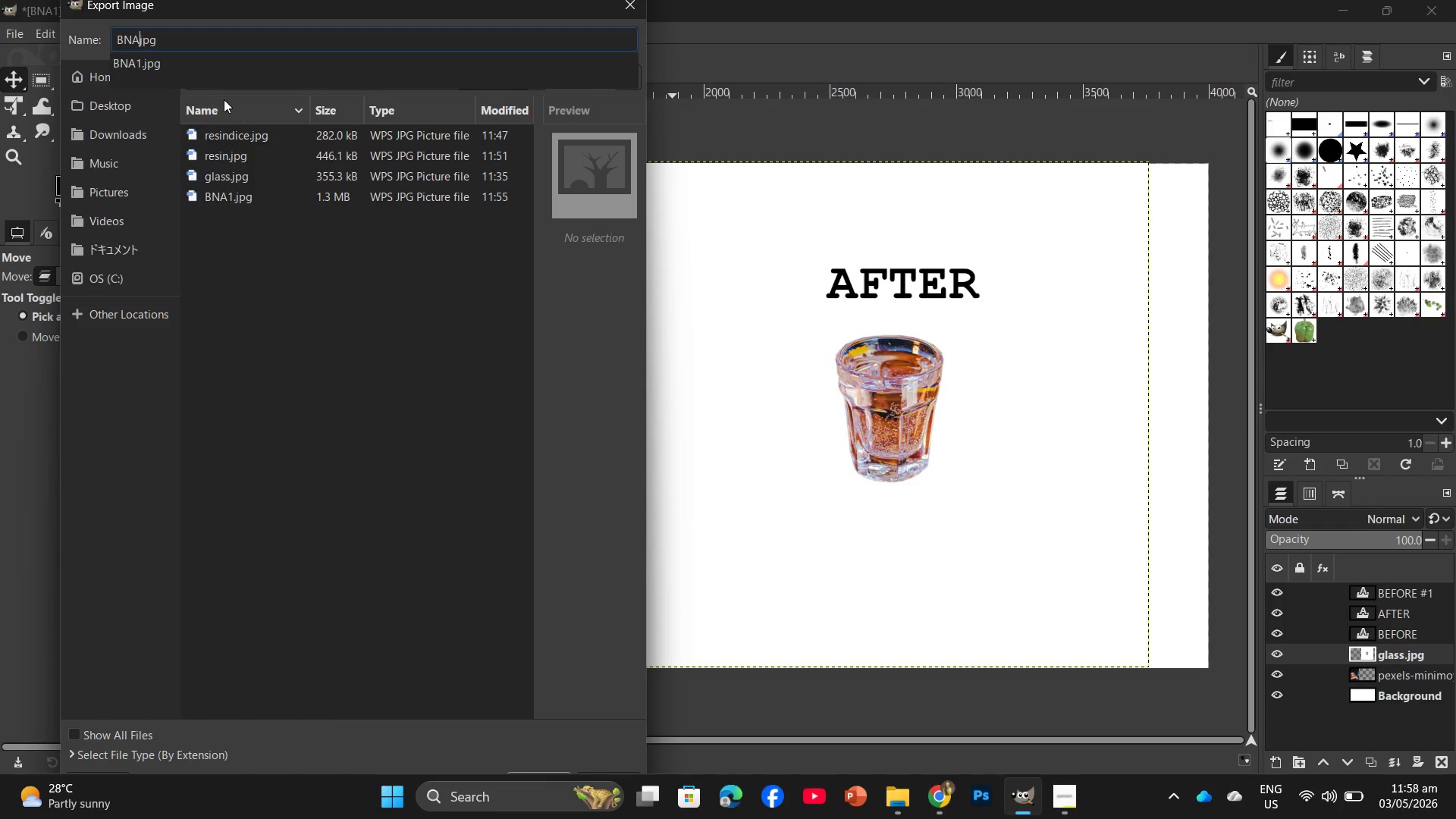 
key(2)
 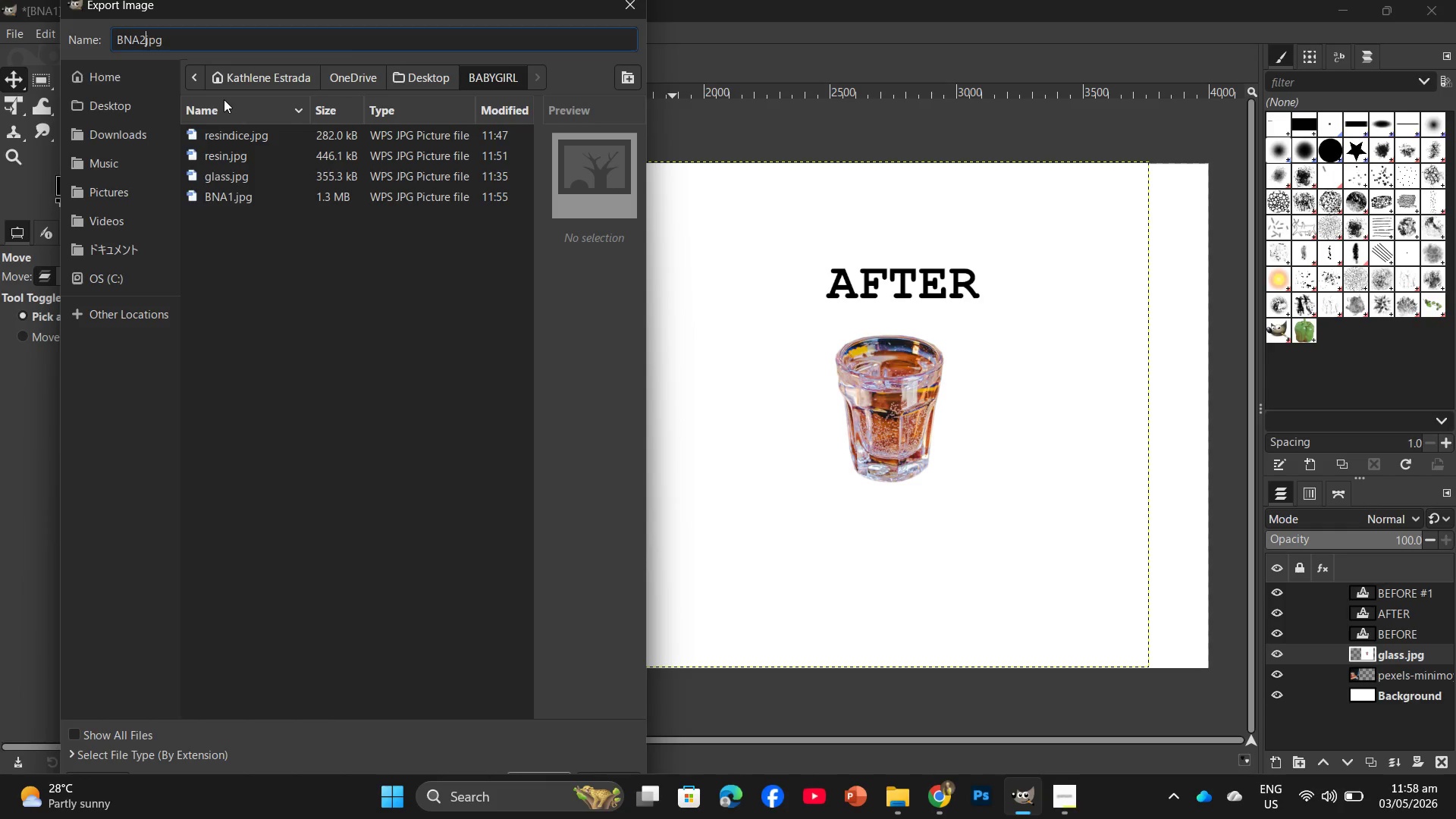 
key(Period)
 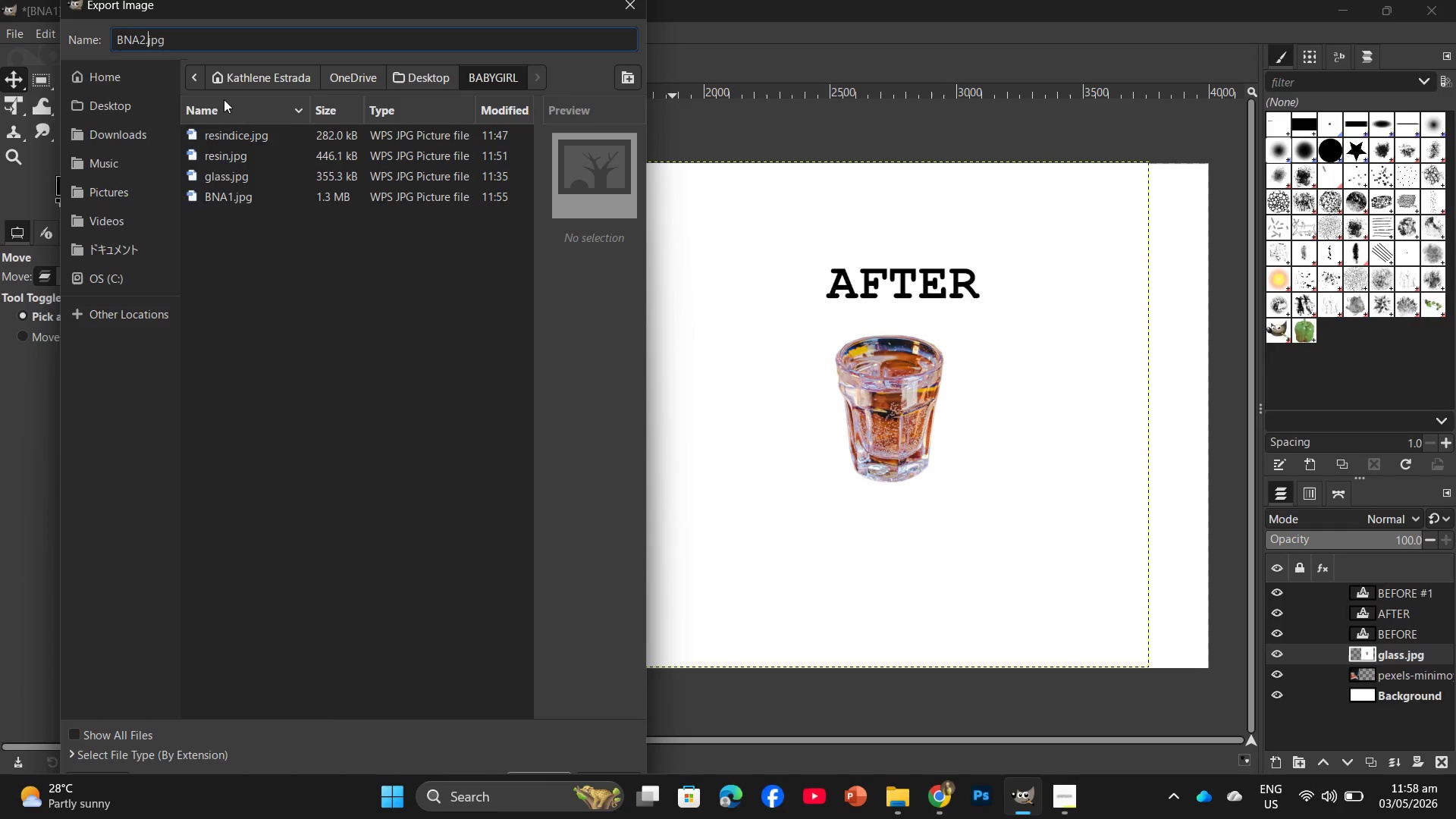 
key(Enter)
 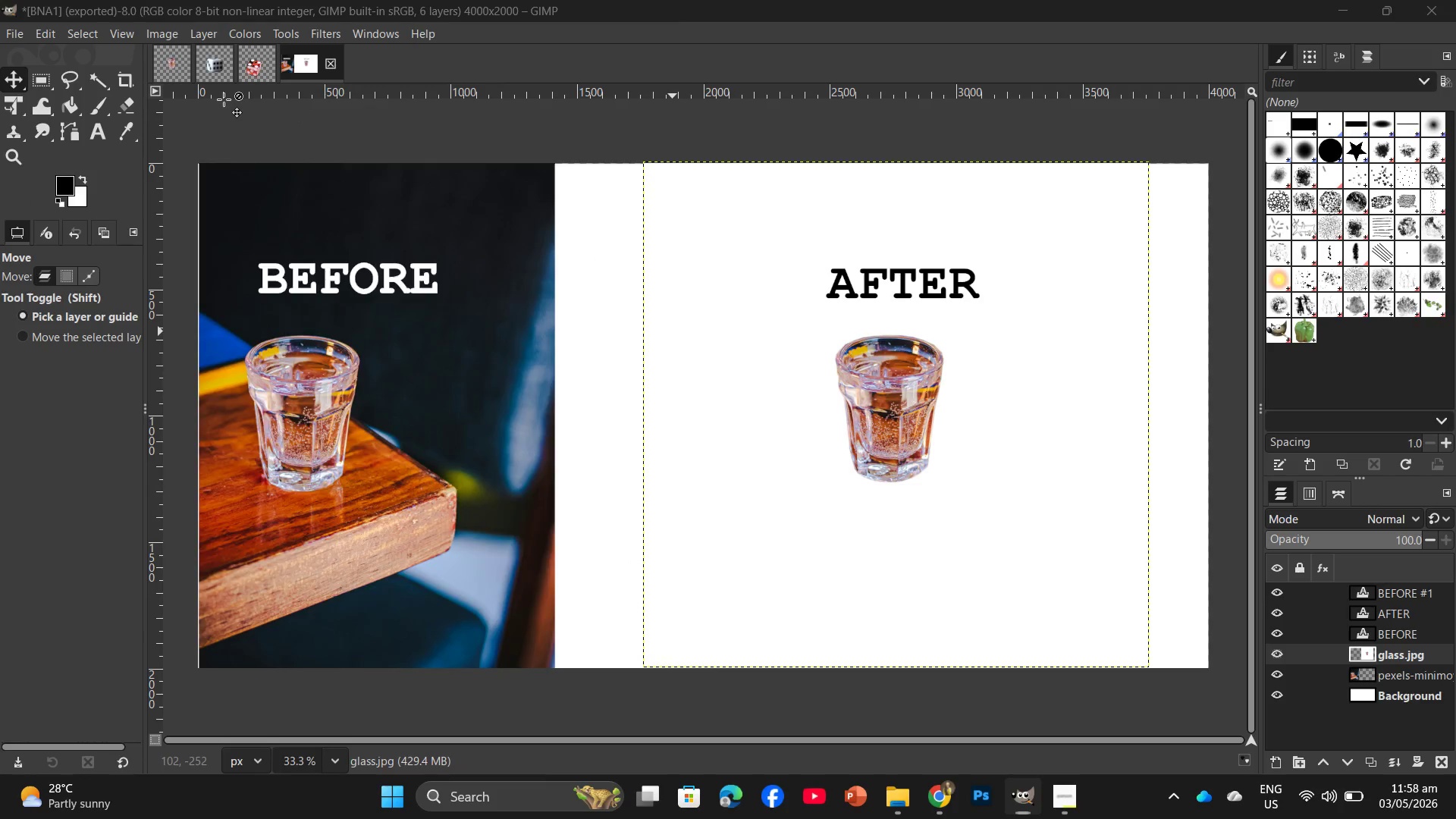 
key(Enter)
 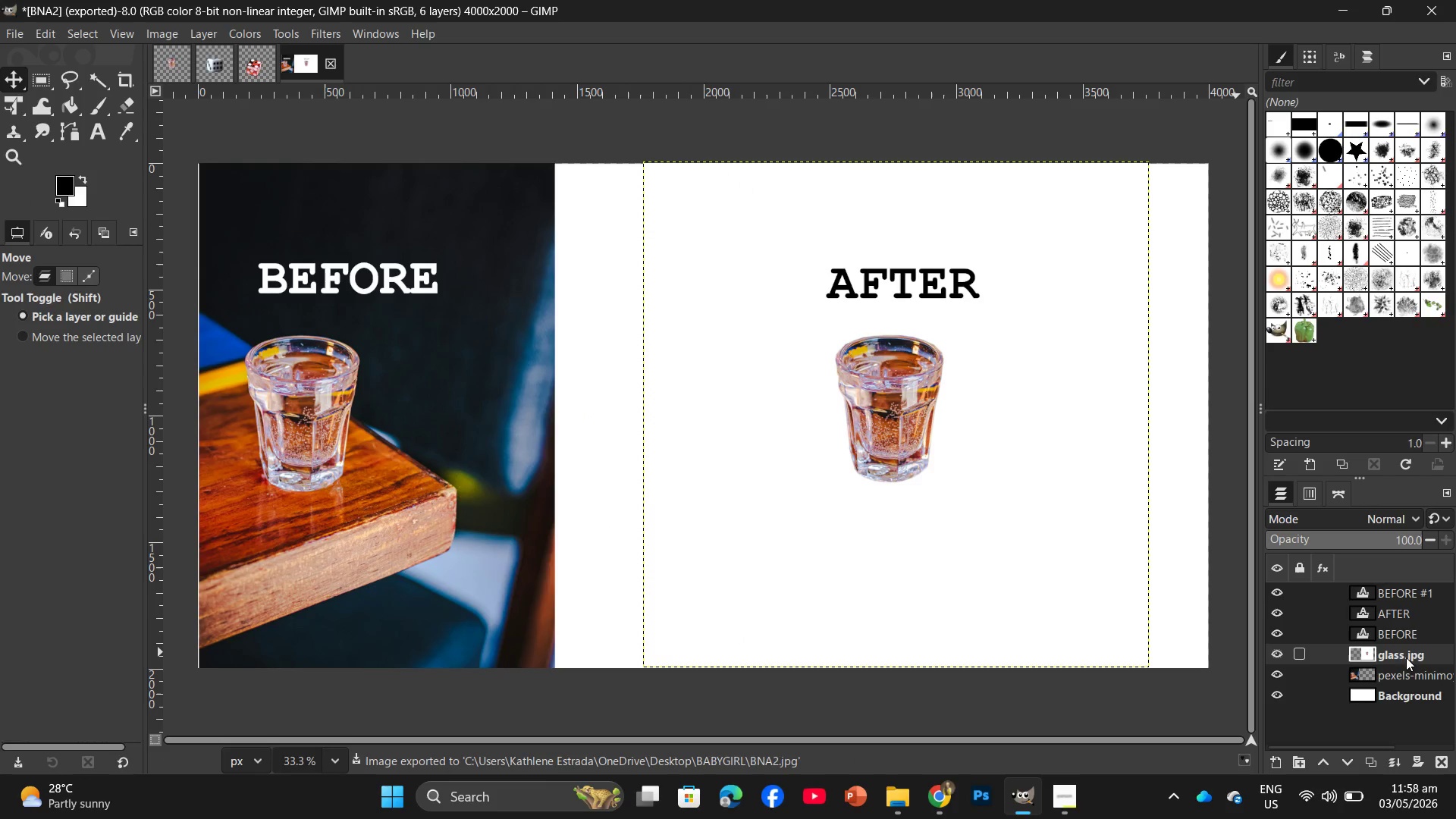 
left_click_drag(start_coordinate=[1399, 651], to_coordinate=[1441, 767])
 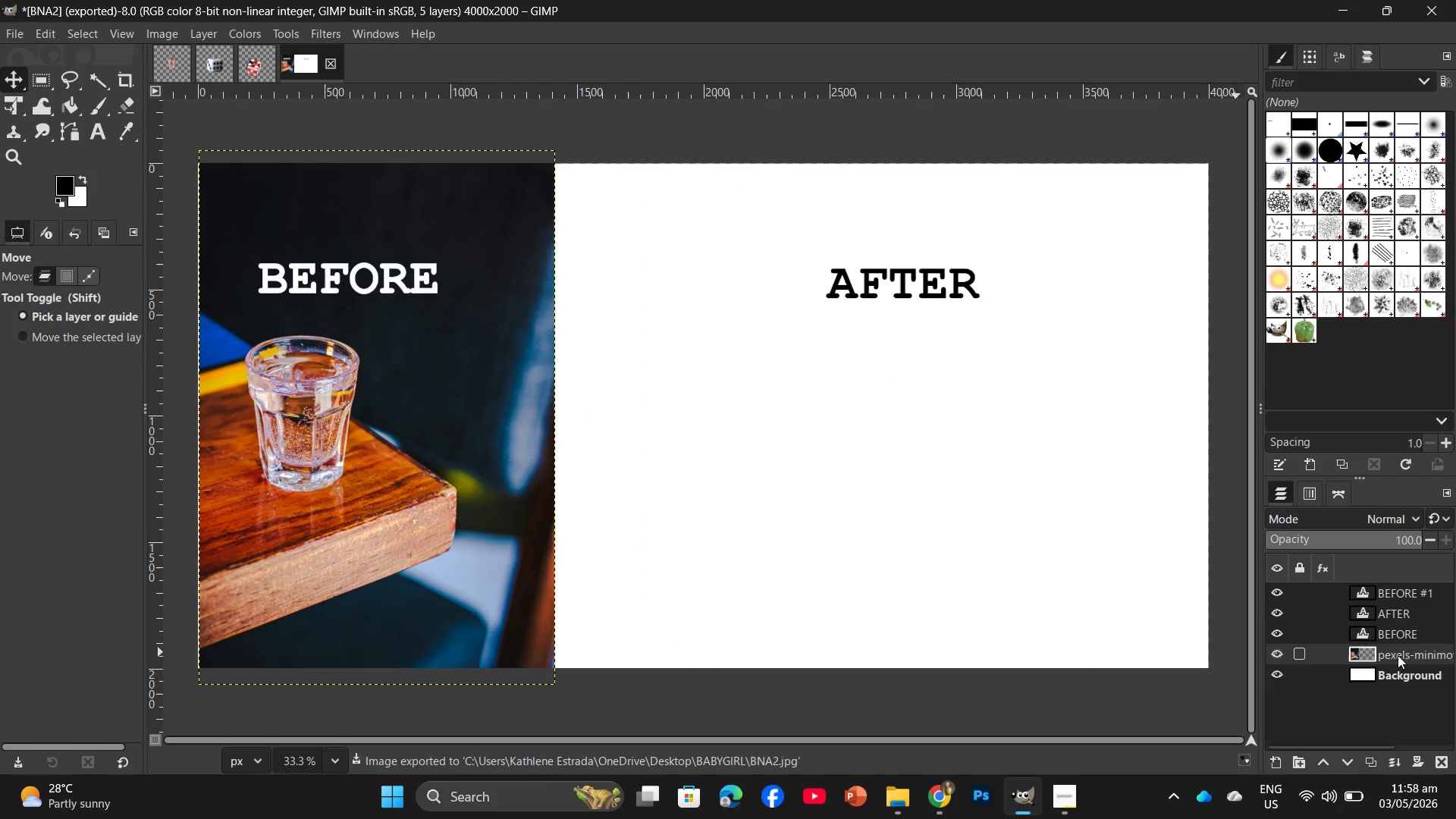 
left_click_drag(start_coordinate=[1403, 657], to_coordinate=[1441, 754])
 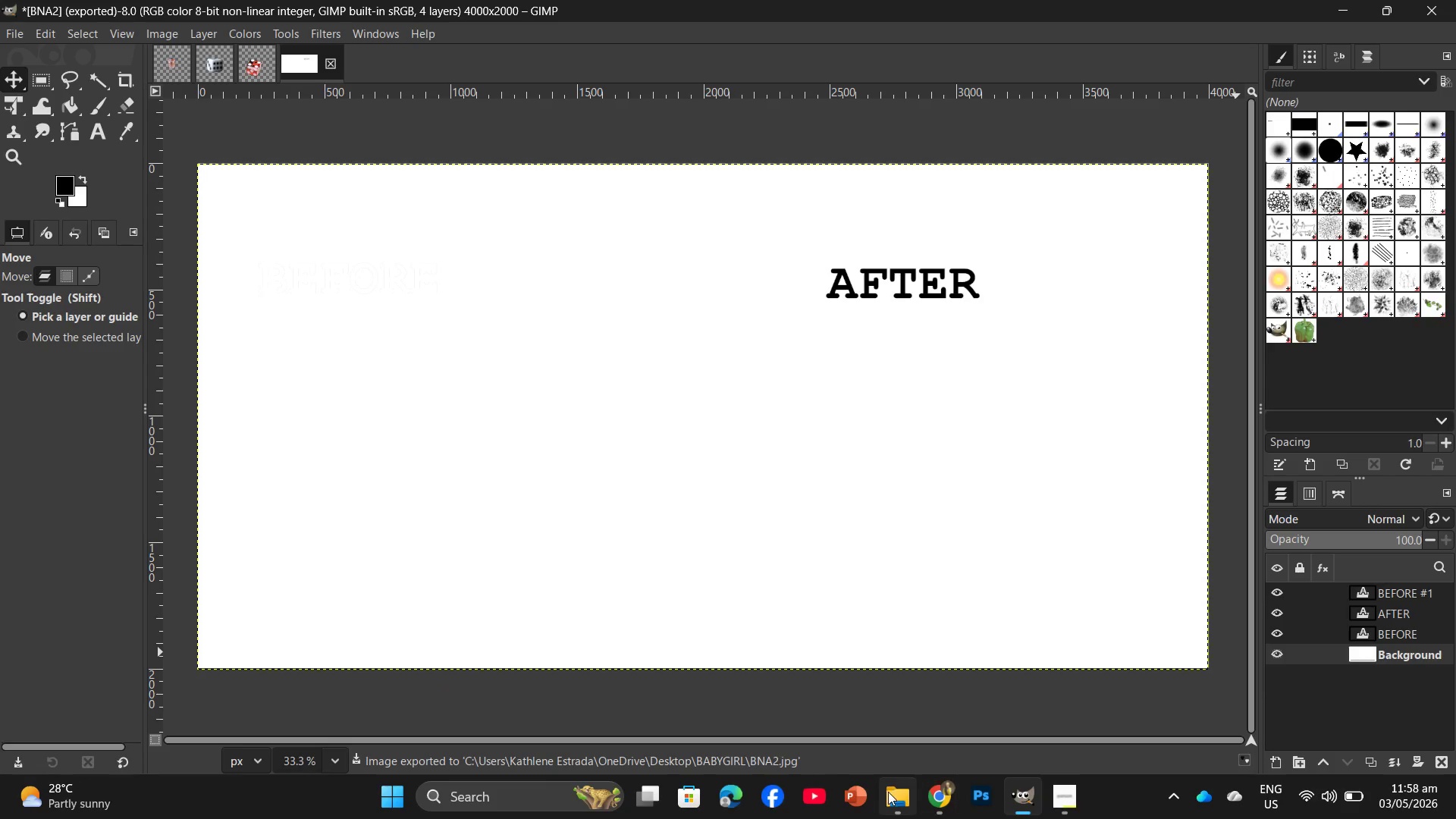 
left_click([886, 796])
 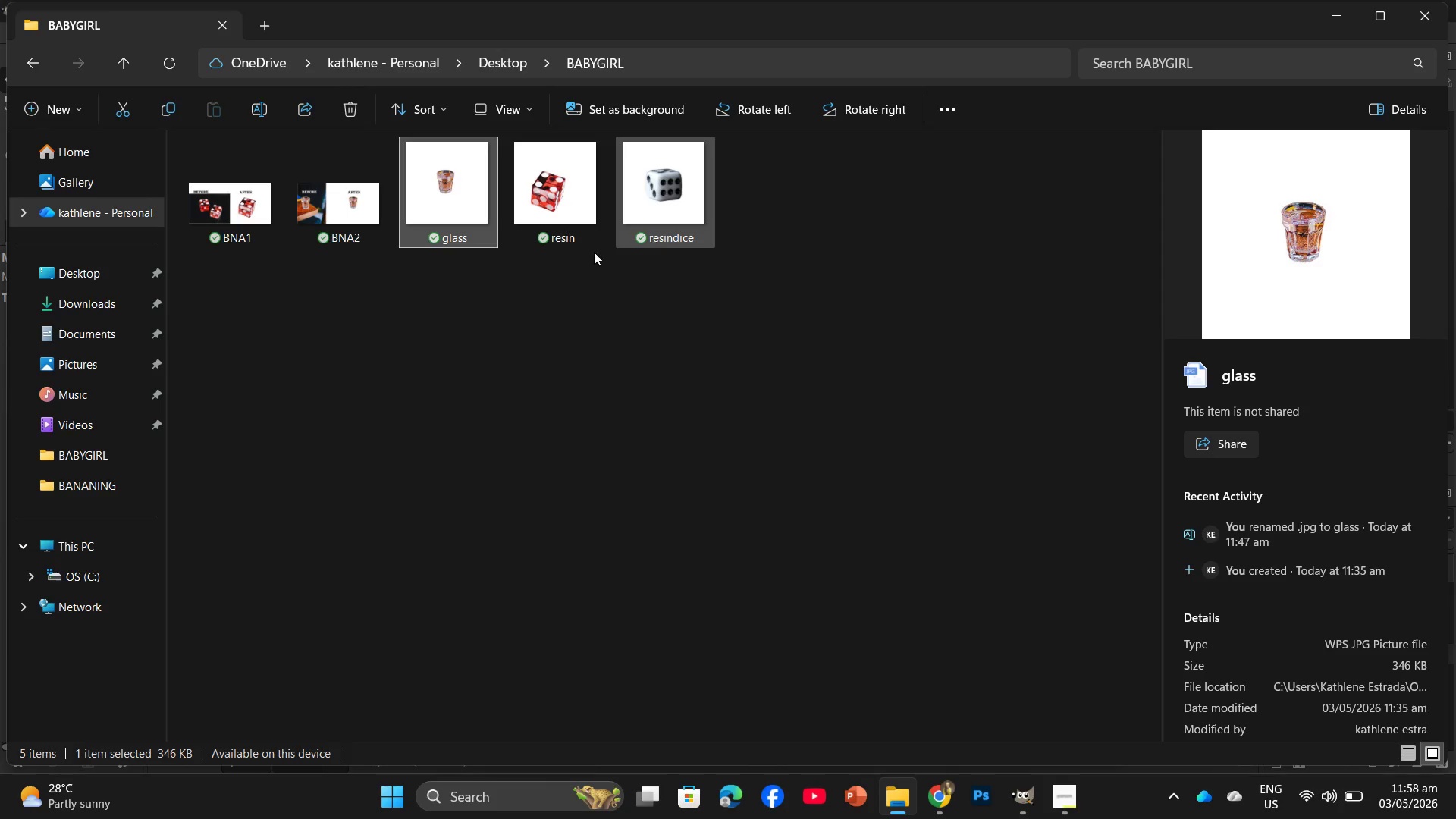 
left_click([24, 299])
 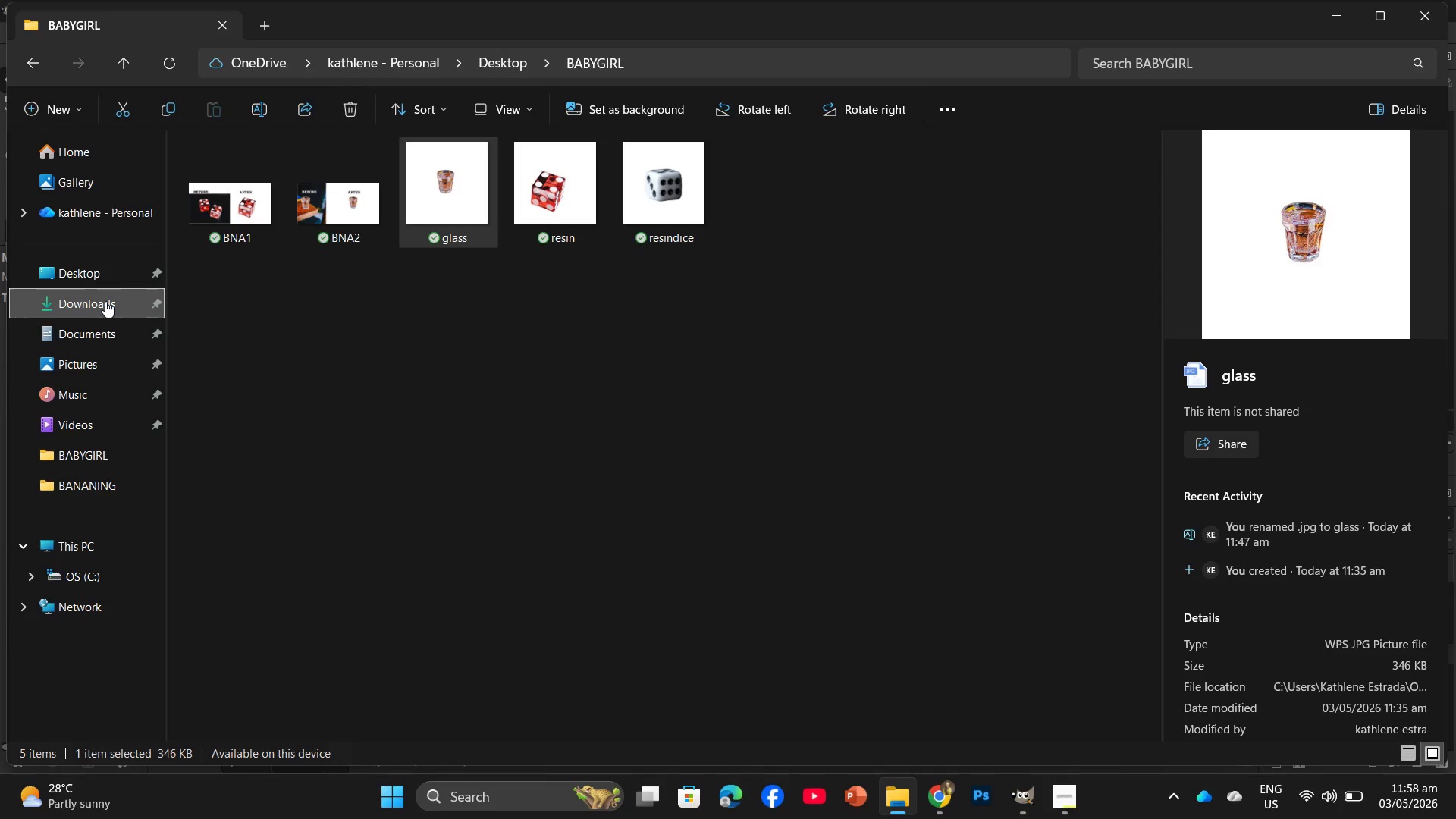 
left_click([105, 301])
 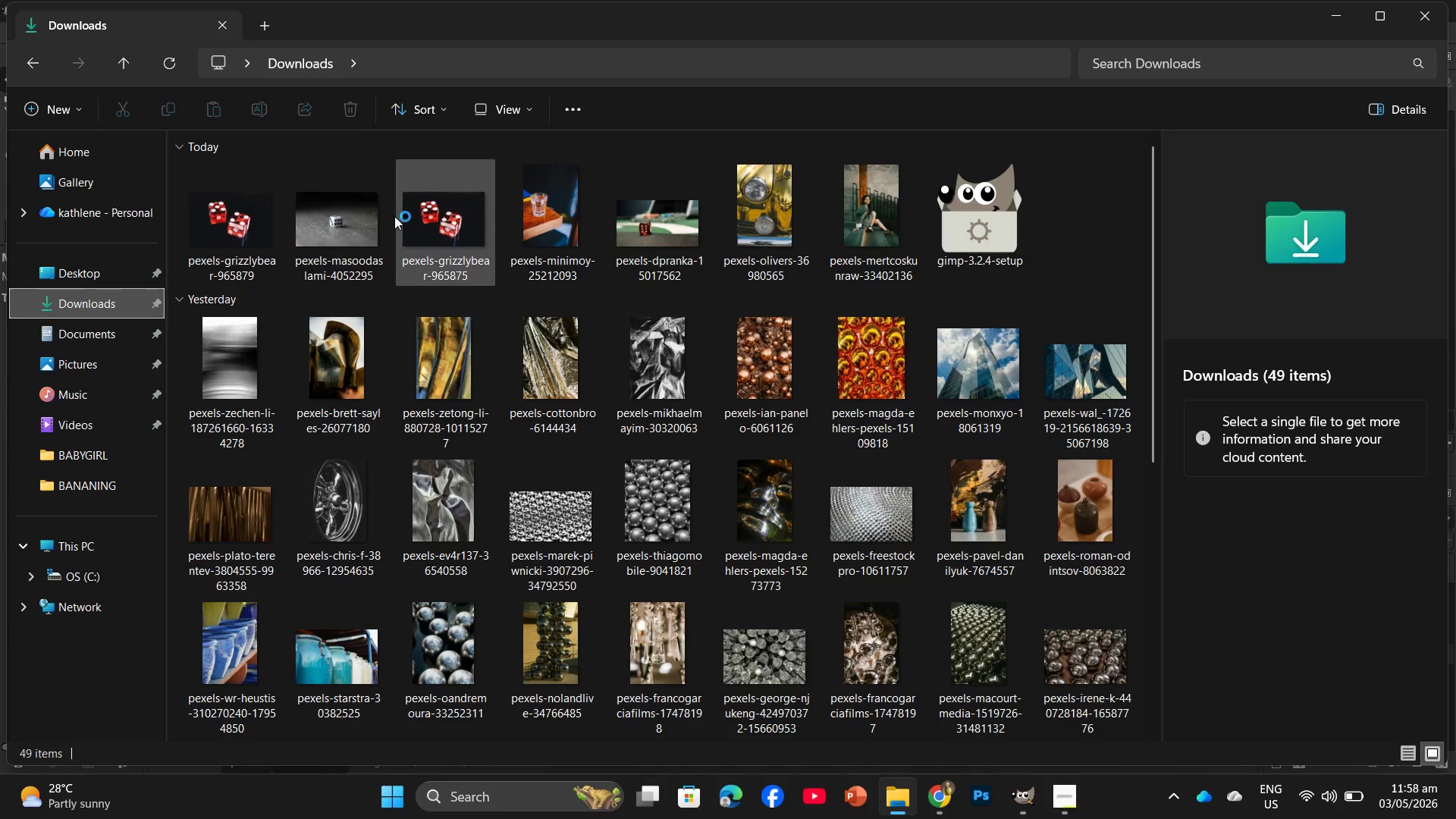 
left_click_drag(start_coordinate=[334, 223], to_coordinate=[662, 497])
 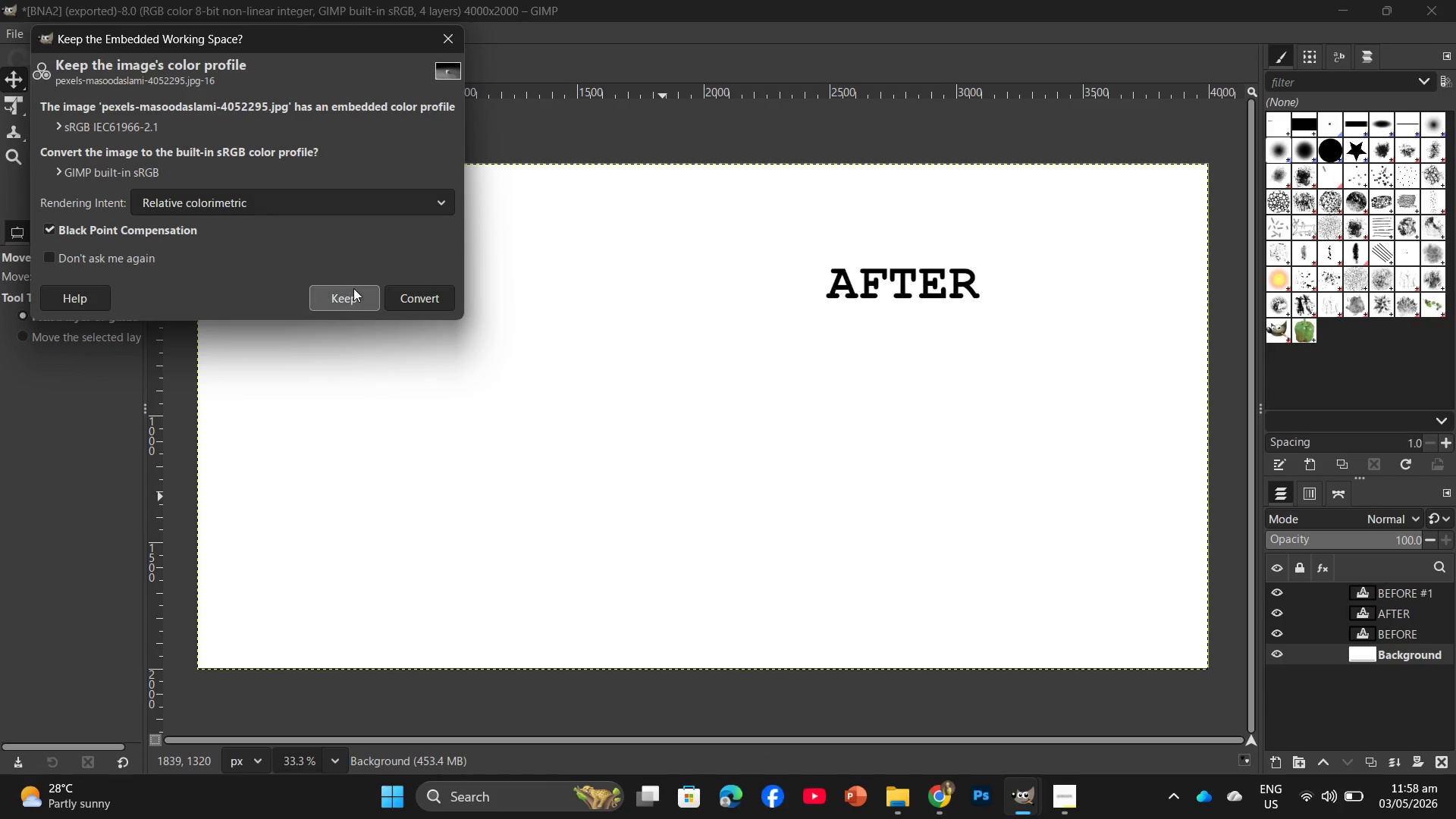 
left_click([355, 297])
 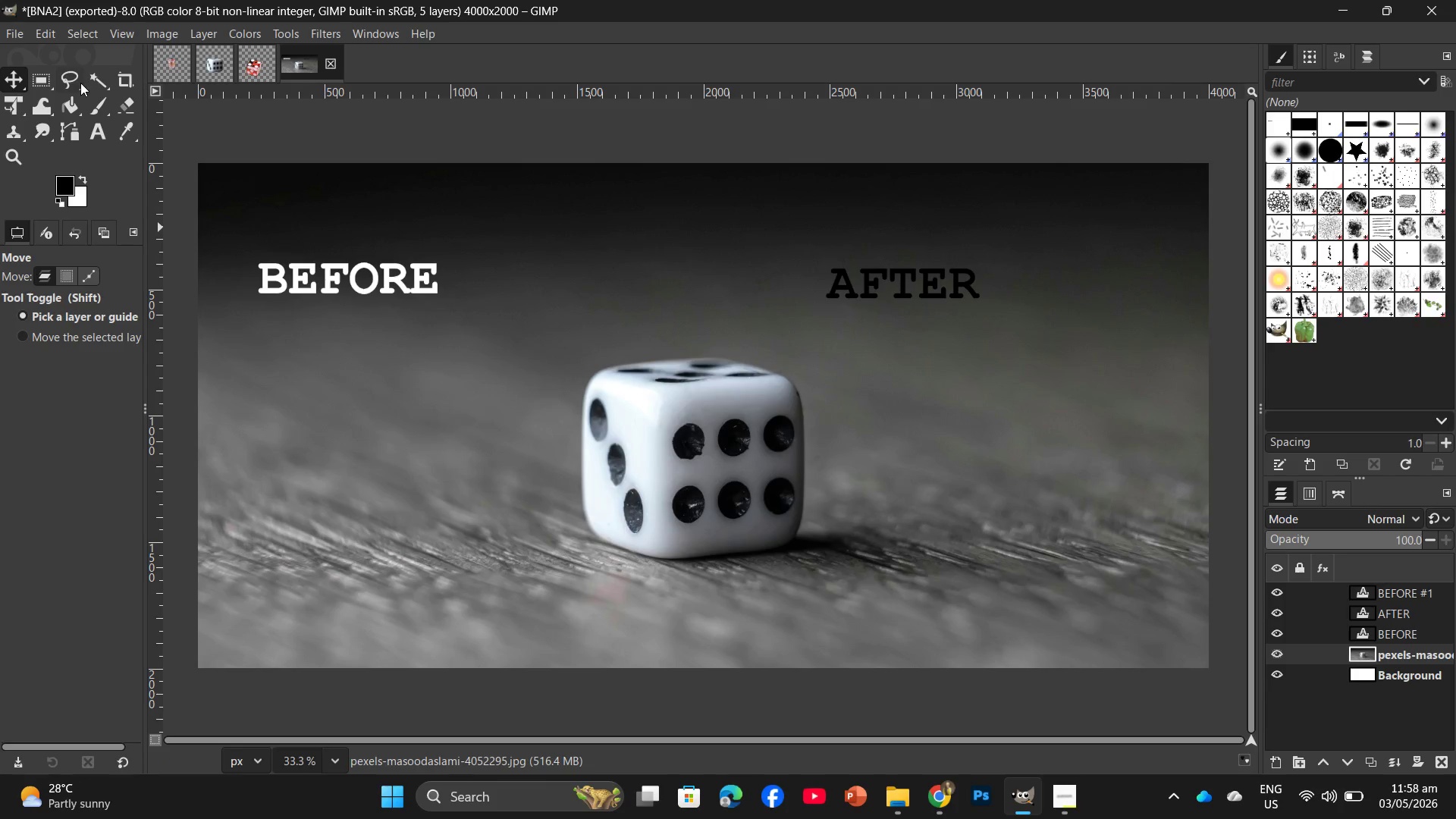 
left_click([20, 99])
 